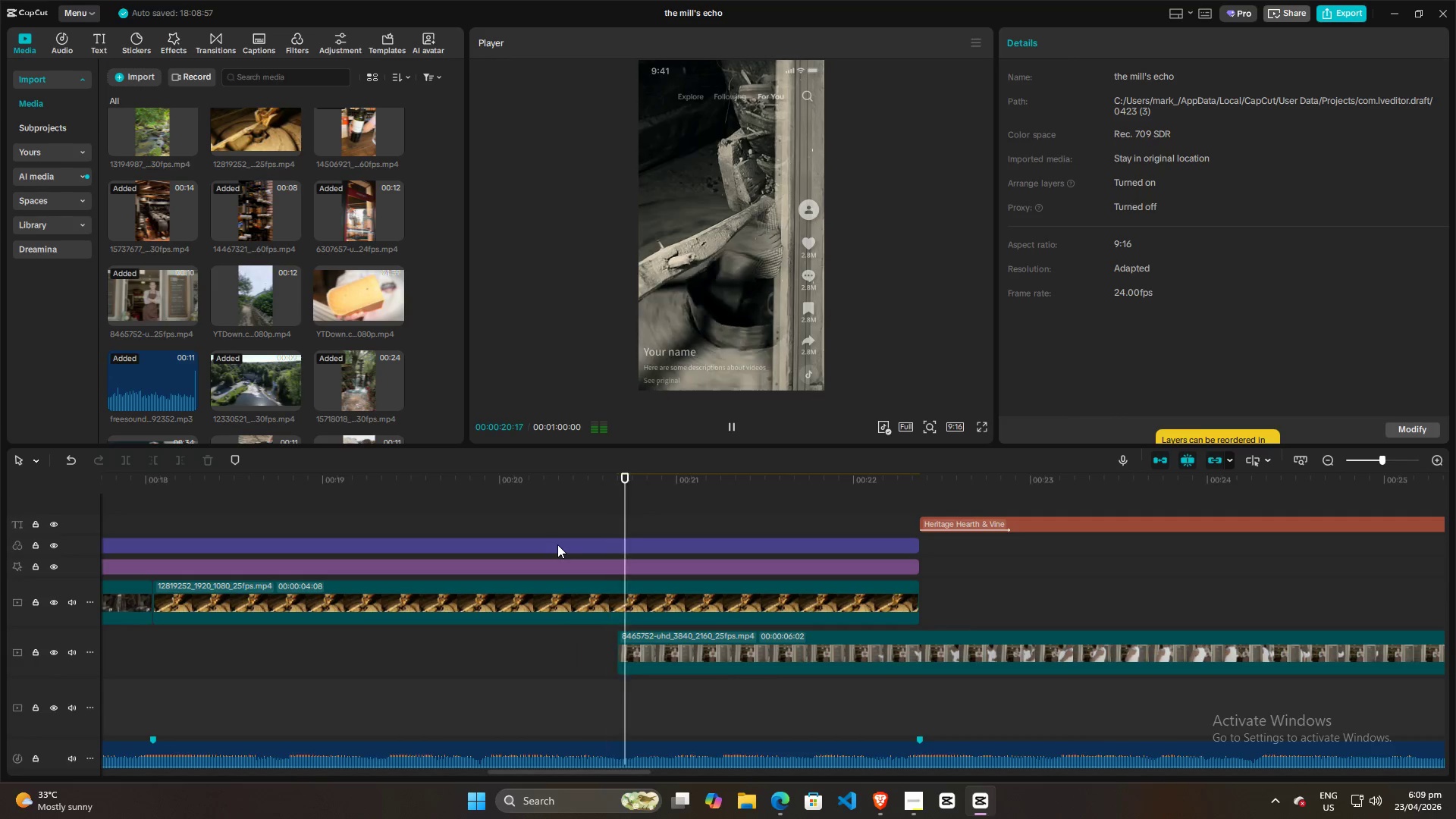 
key(Space)
 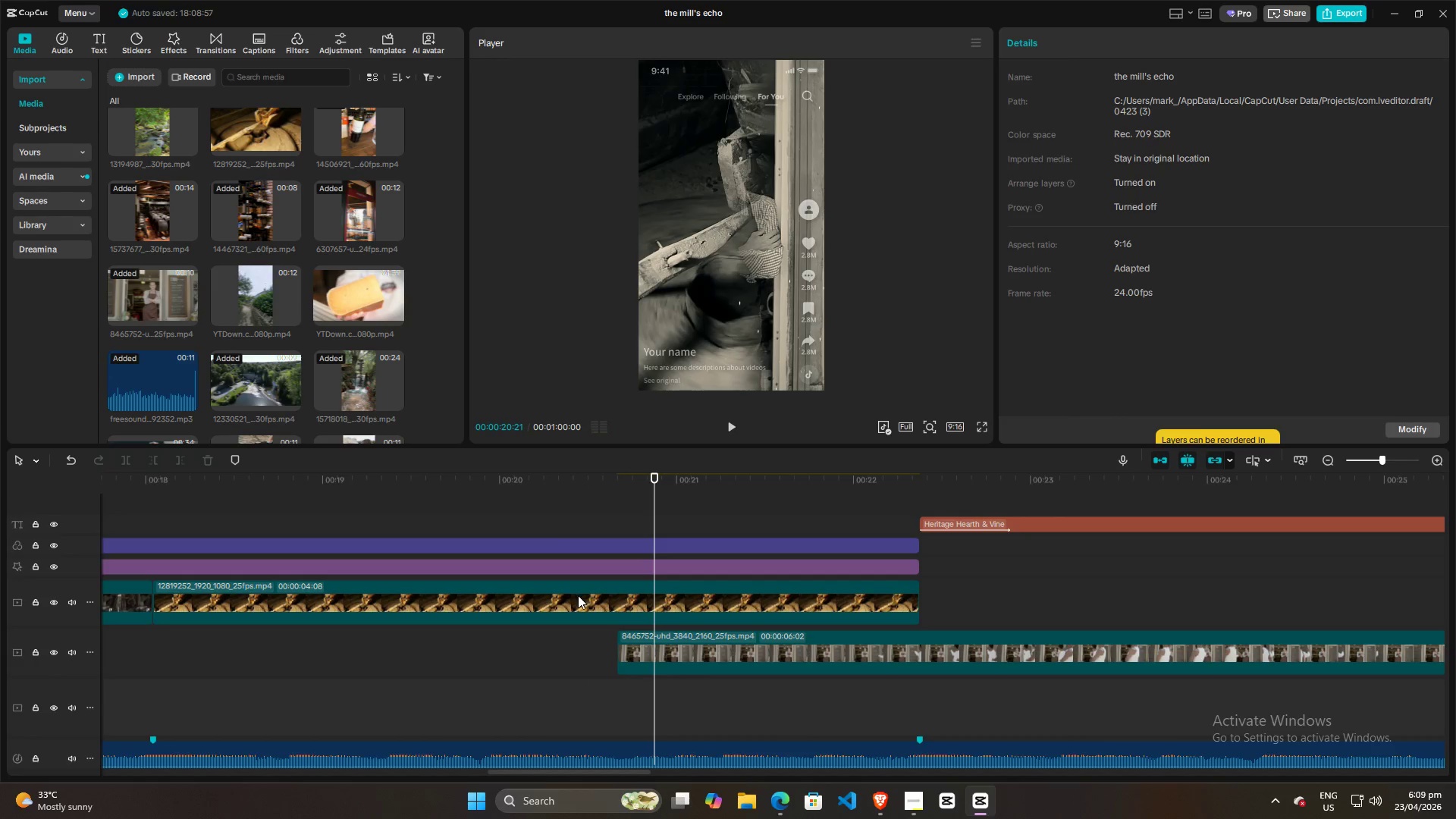 
left_click([579, 600])
 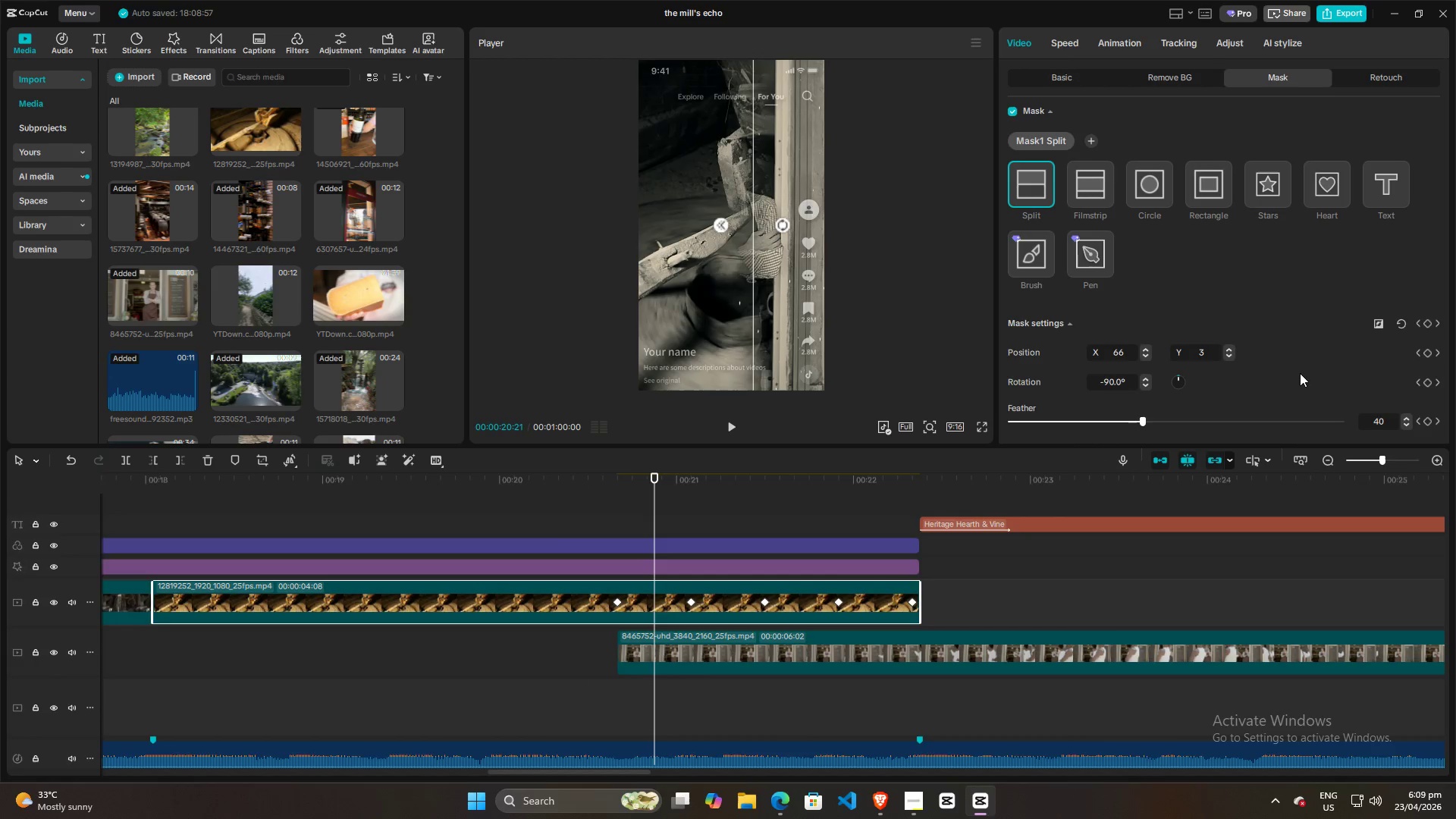 
scroll: coordinate [1299, 359], scroll_direction: down, amount: 6.0
 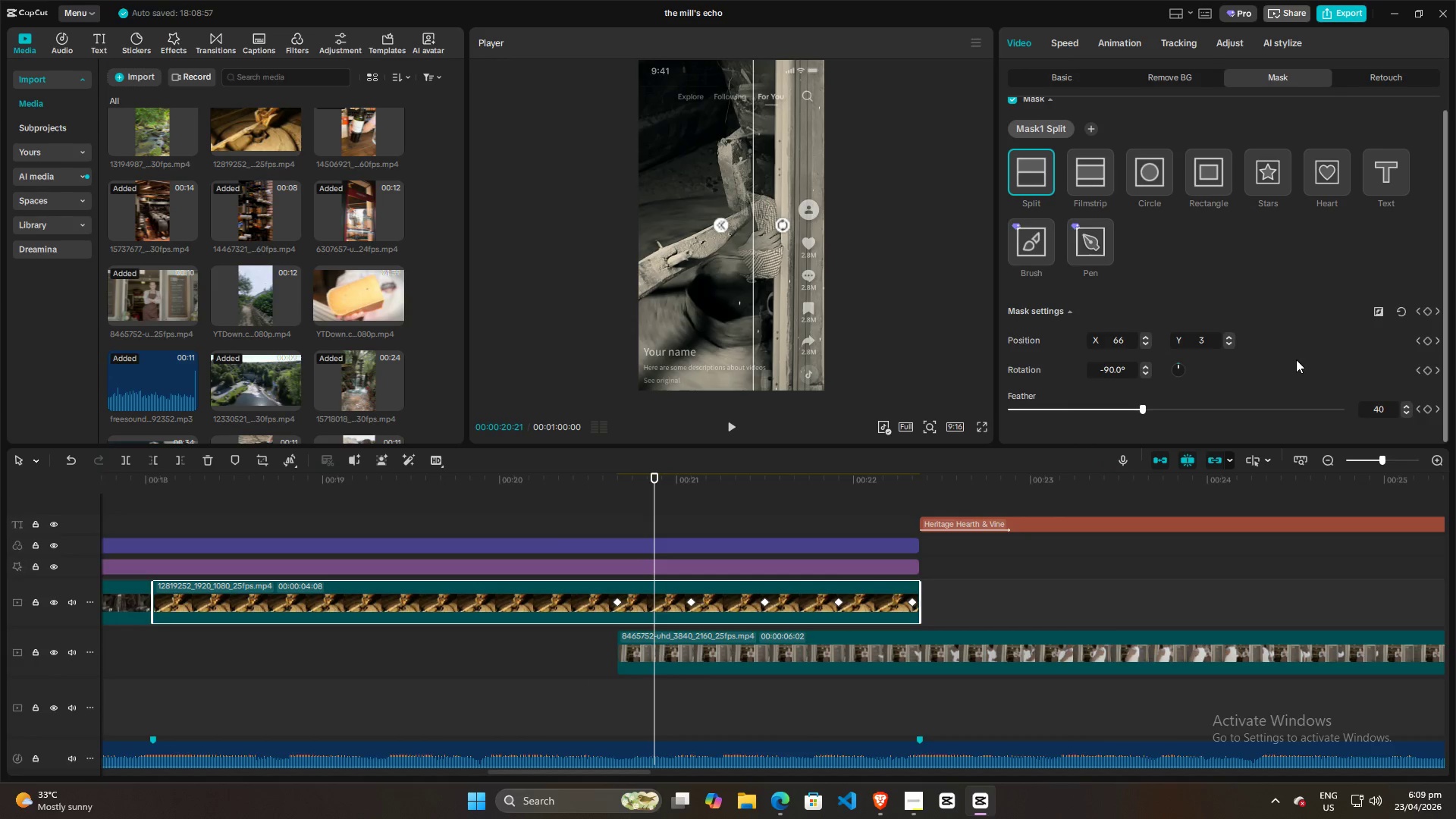 
scroll: coordinate [1295, 359], scroll_direction: none, amount: 0.0
 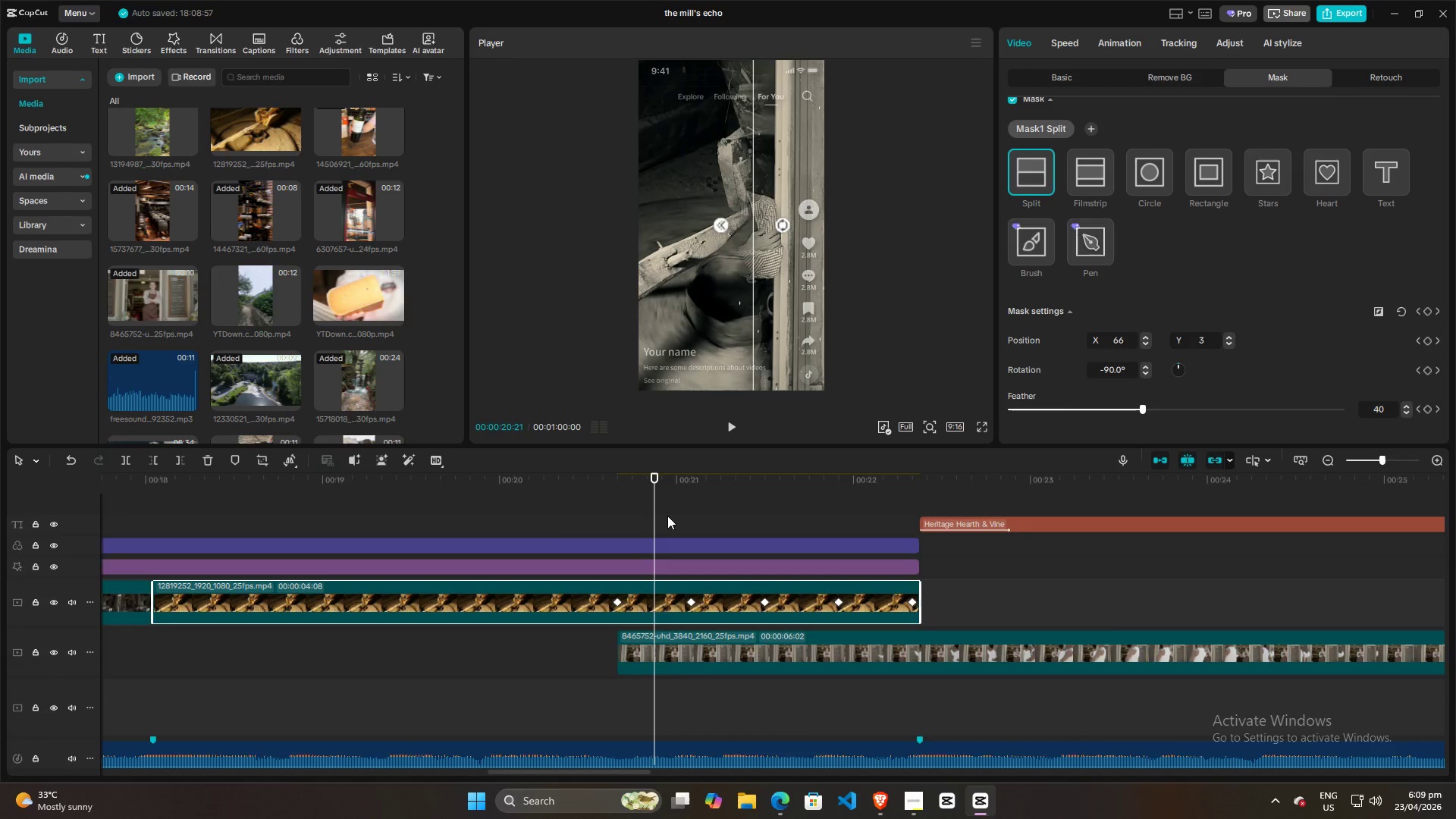 
left_click_drag(start_coordinate=[655, 516], to_coordinate=[621, 519])
 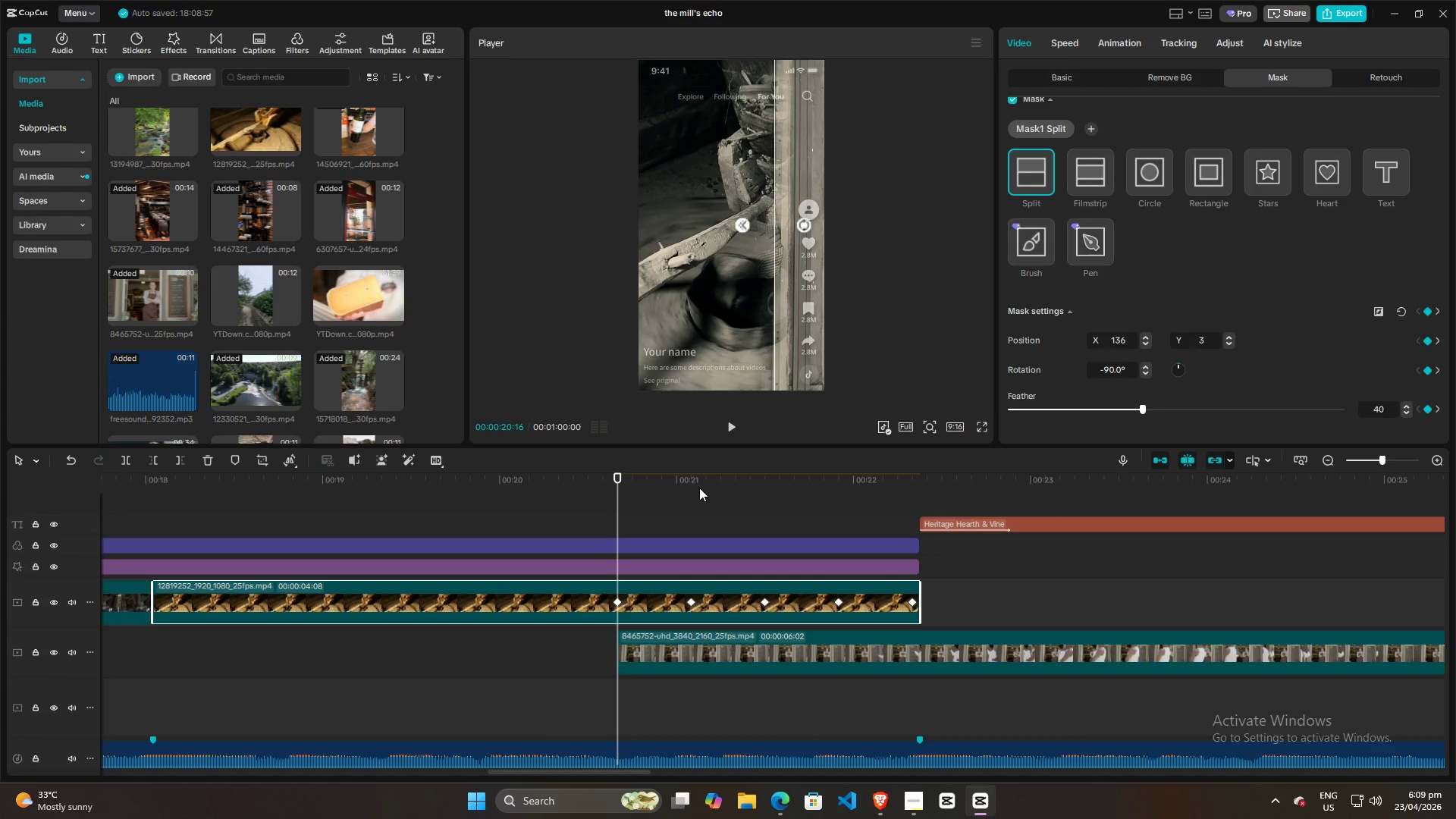 
scroll: coordinate [1363, 359], scroll_direction: down, amount: 5.0
 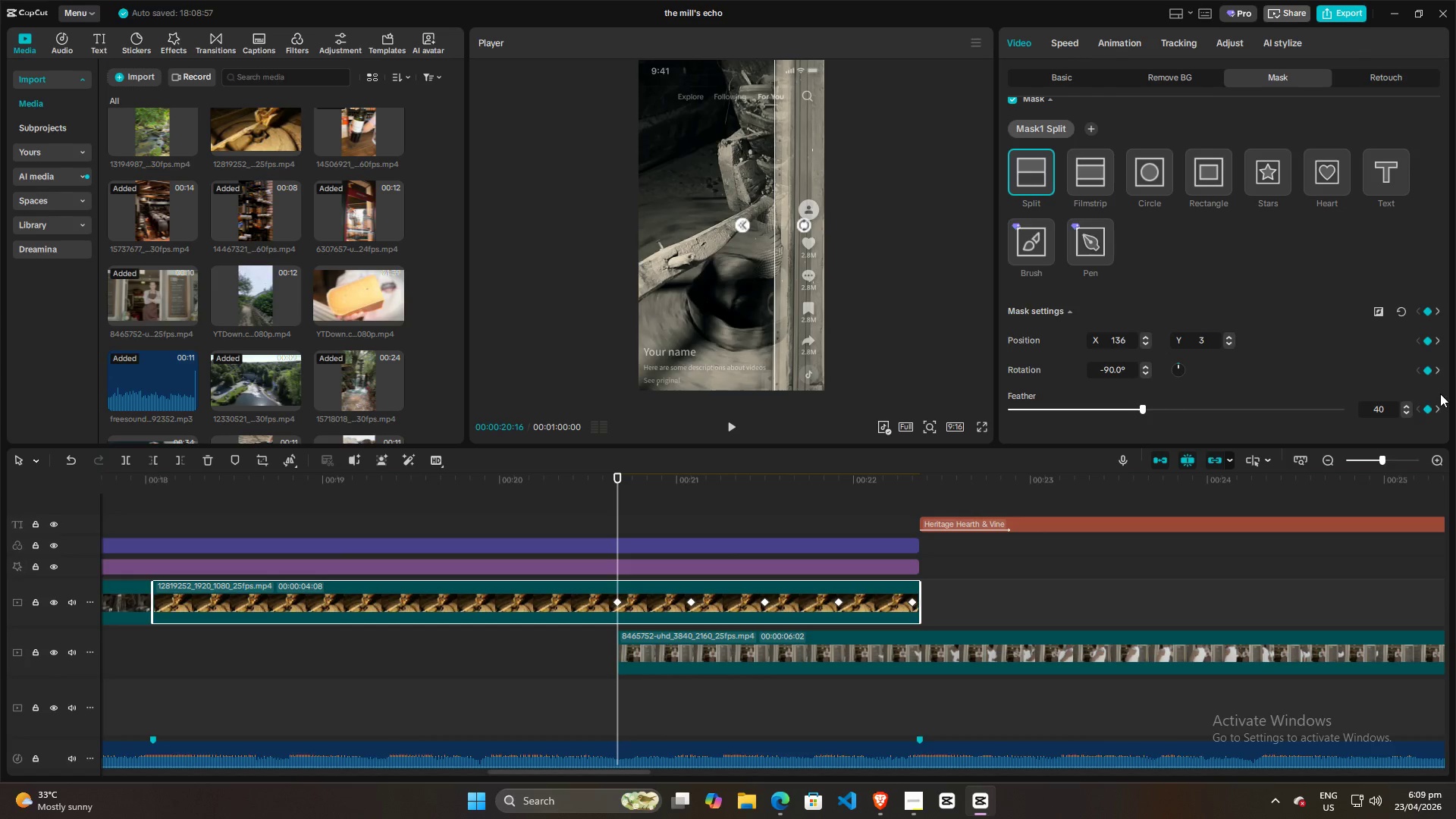 
left_click([1439, 312])
 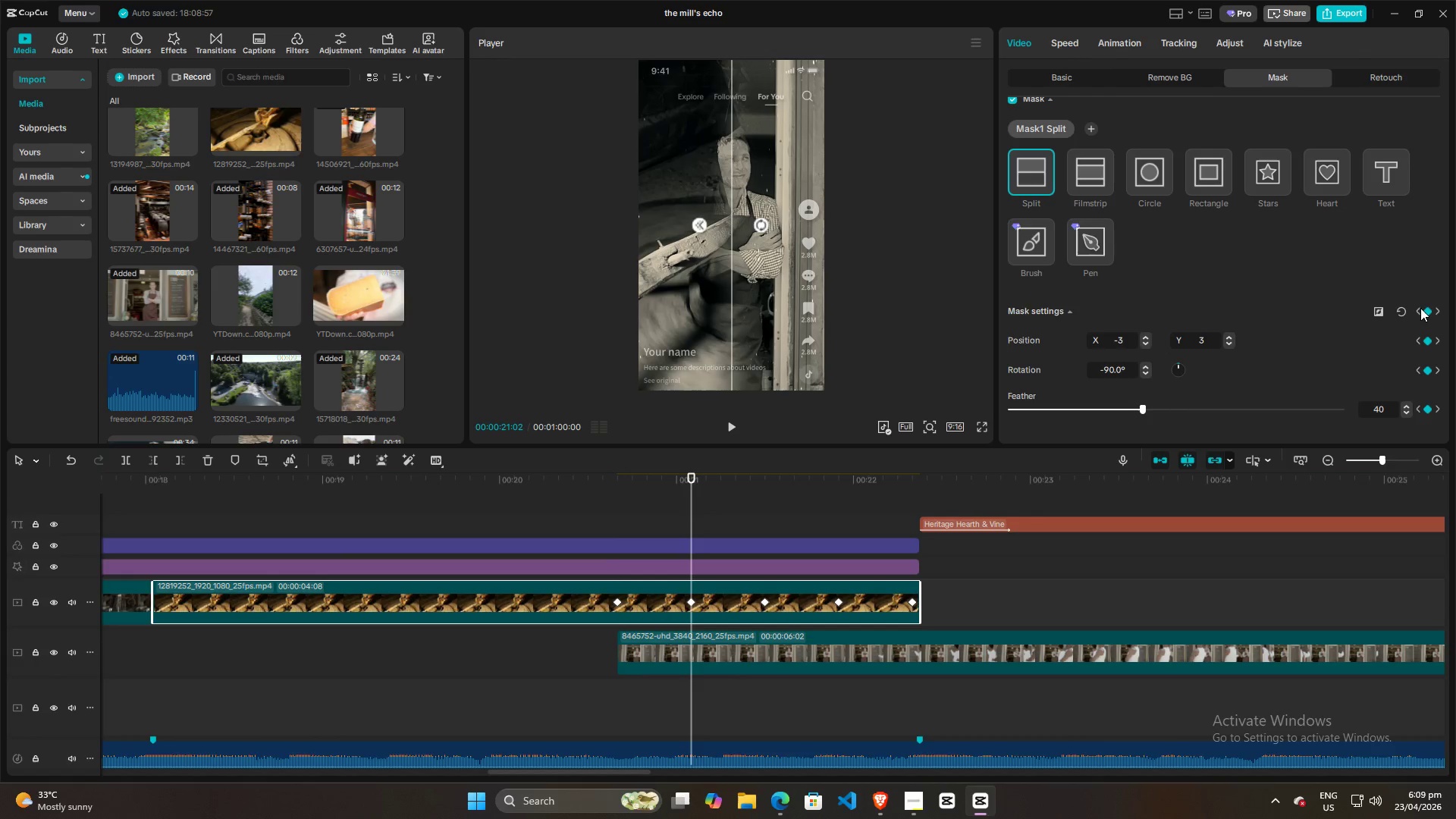 
left_click([1420, 308])
 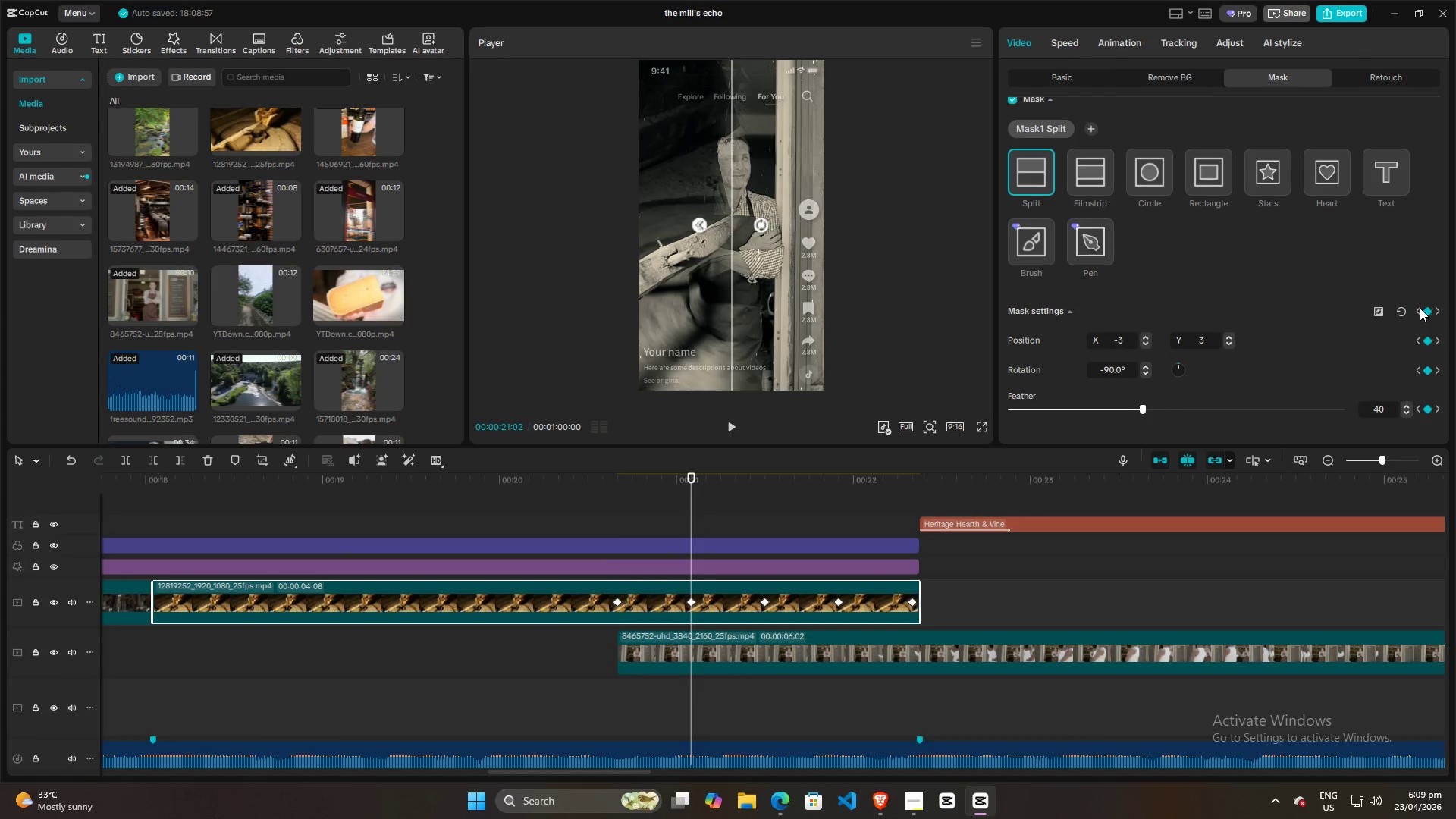 
left_click([1418, 309])
 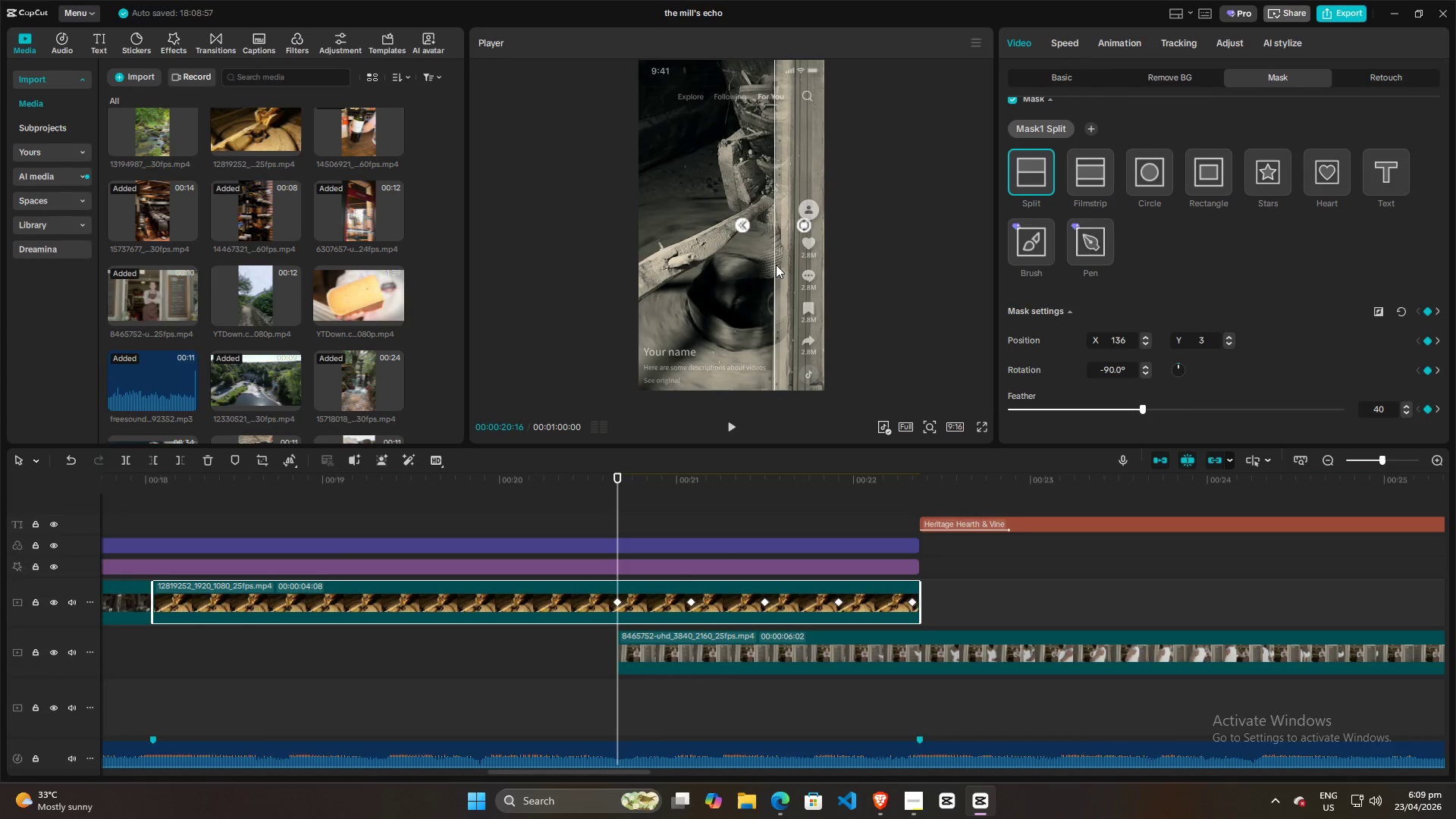 
left_click_drag(start_coordinate=[774, 265], to_coordinate=[824, 267])
 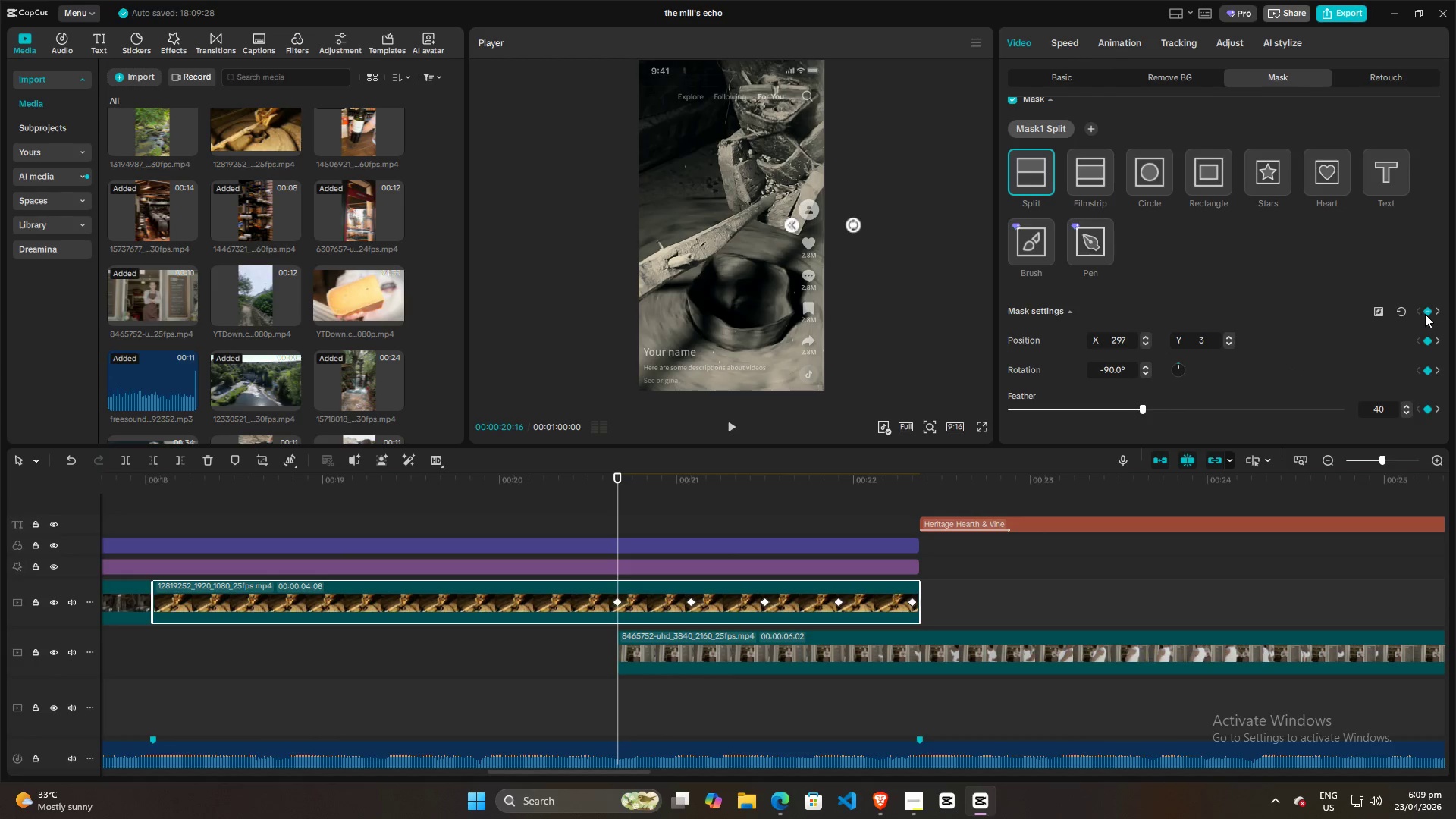 
double_click([1427, 313])
 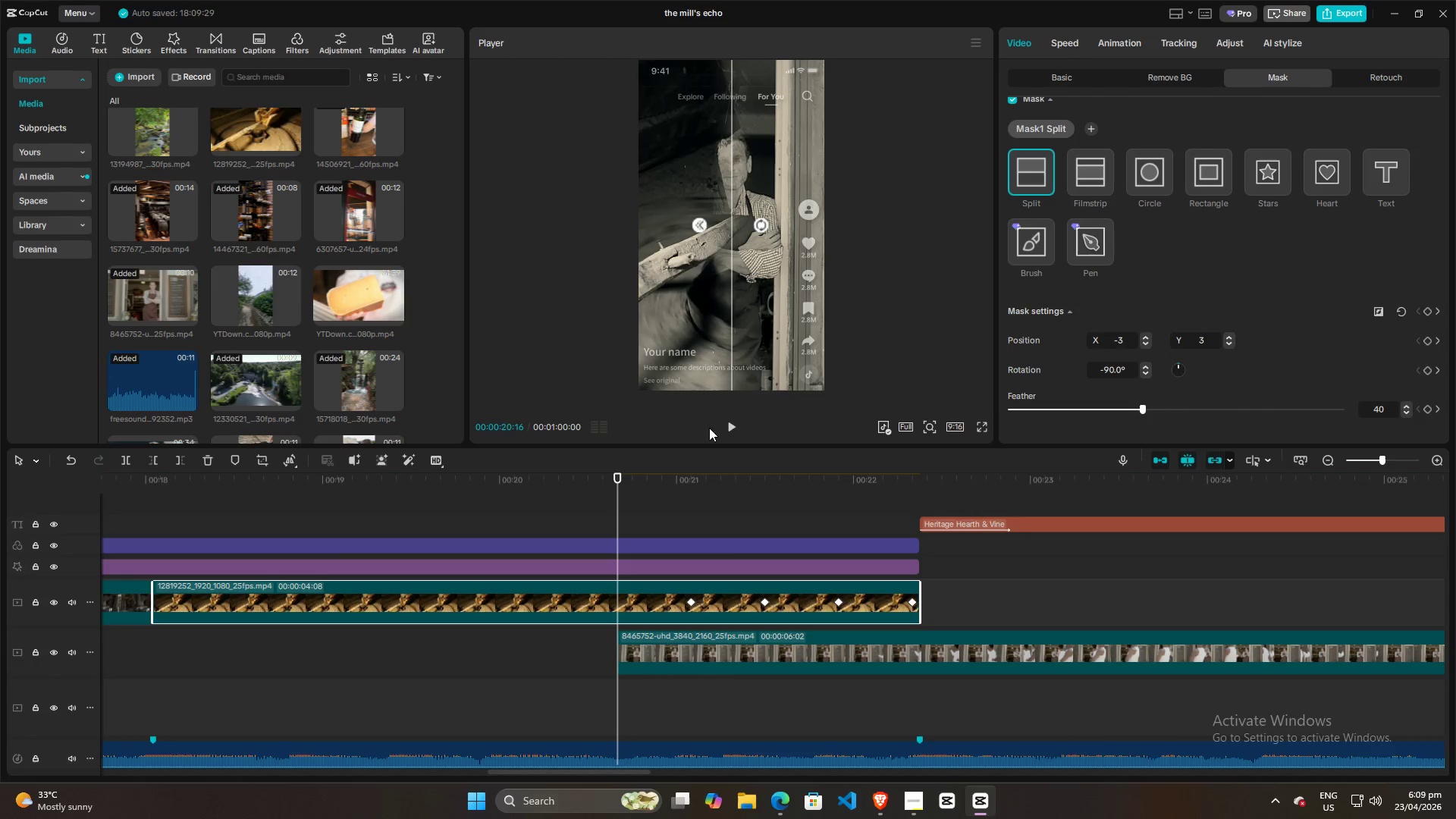 
scroll: coordinate [874, 419], scroll_direction: down, amount: 3.0
 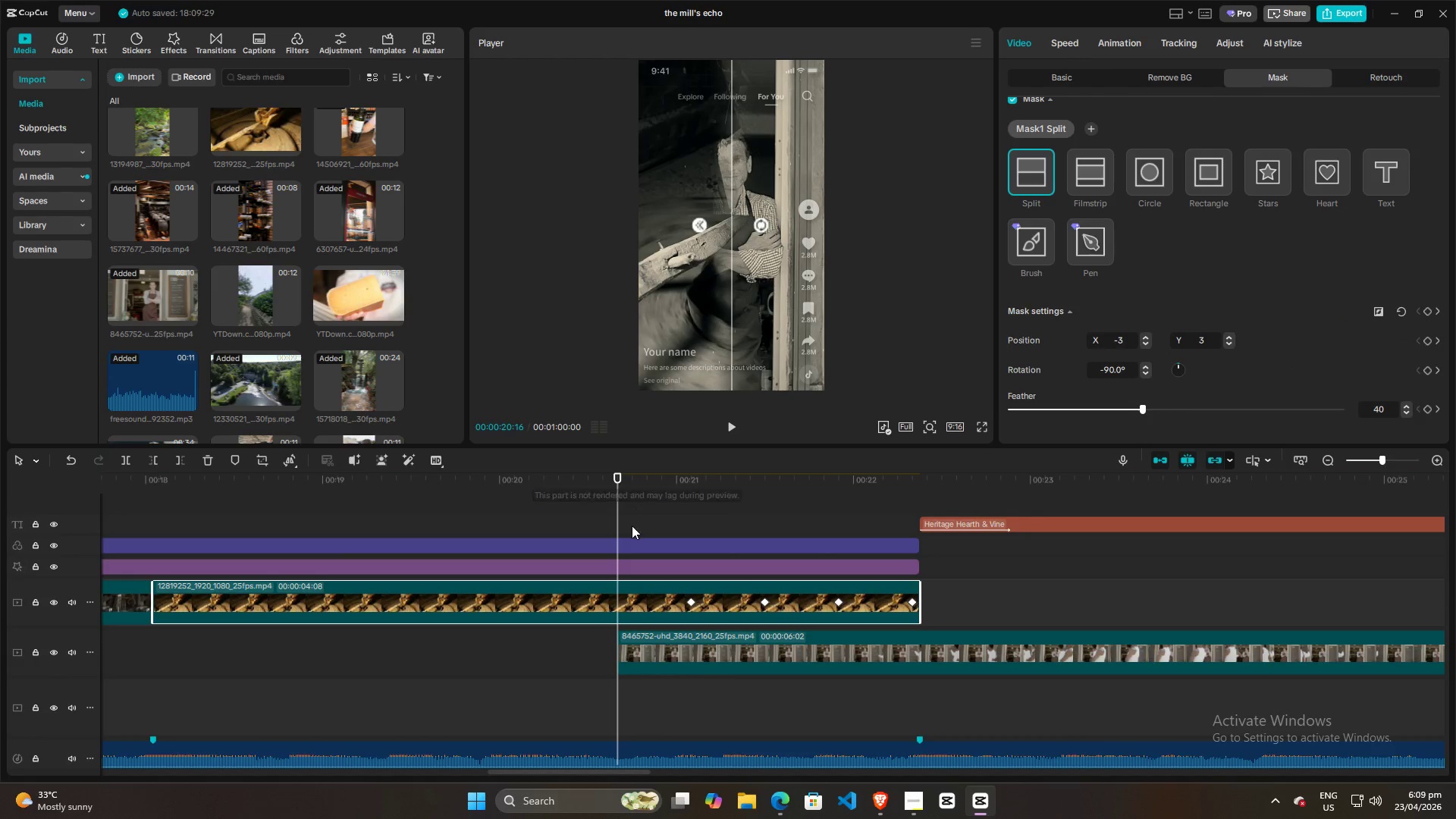 
left_click_drag(start_coordinate=[731, 314], to_coordinate=[824, 313])
 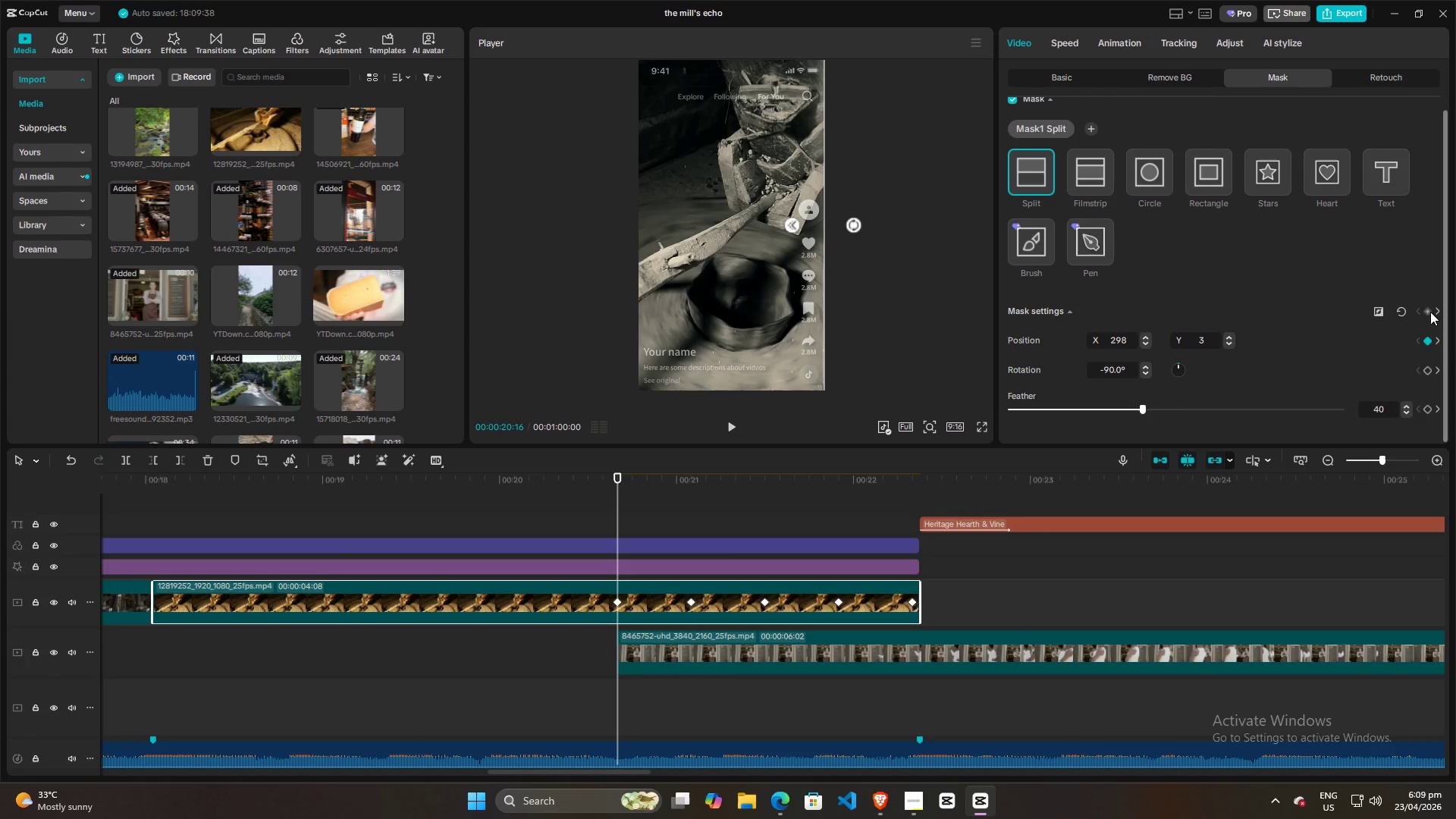 
left_click([1430, 312])
 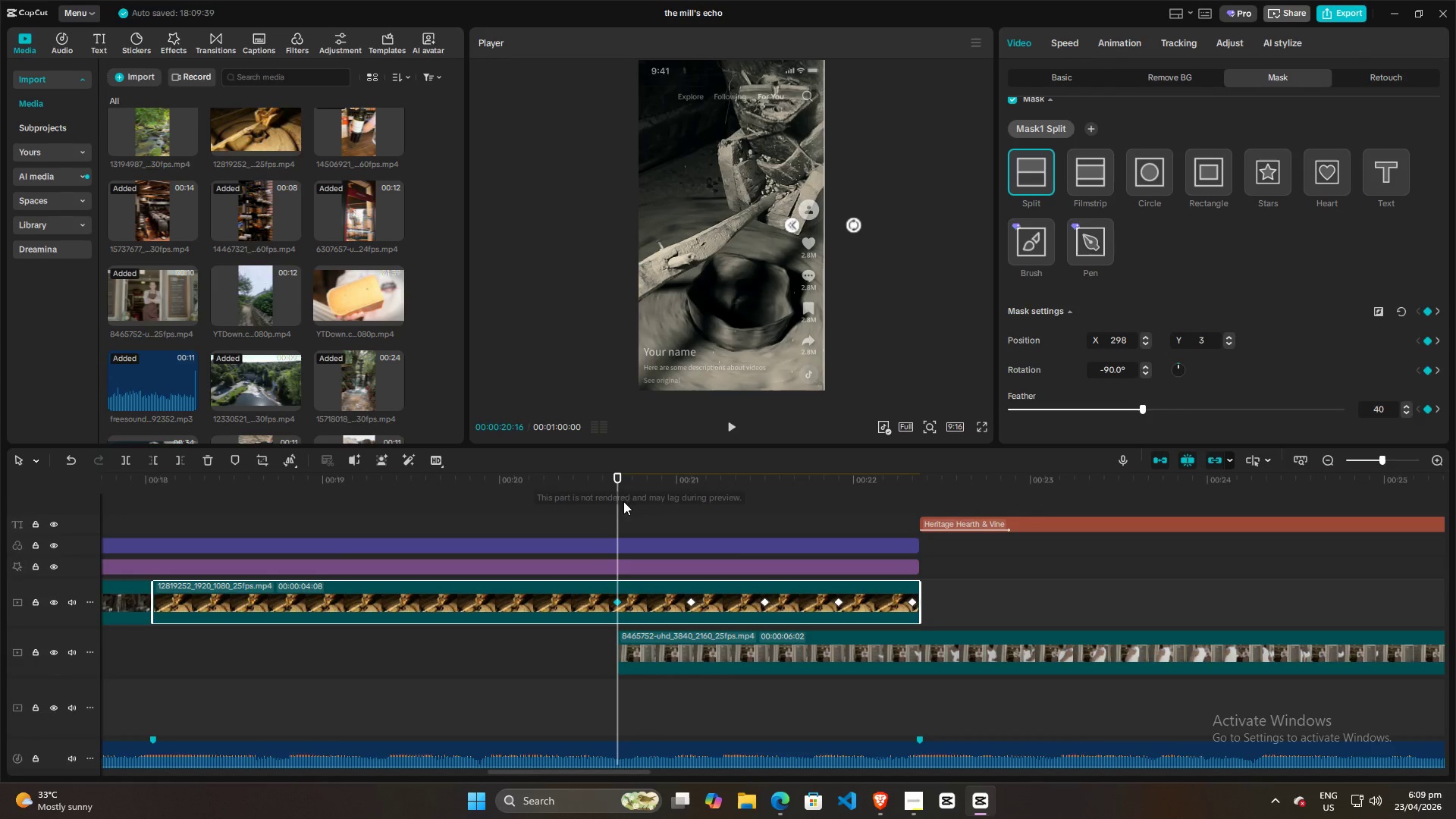 
key(Space)
 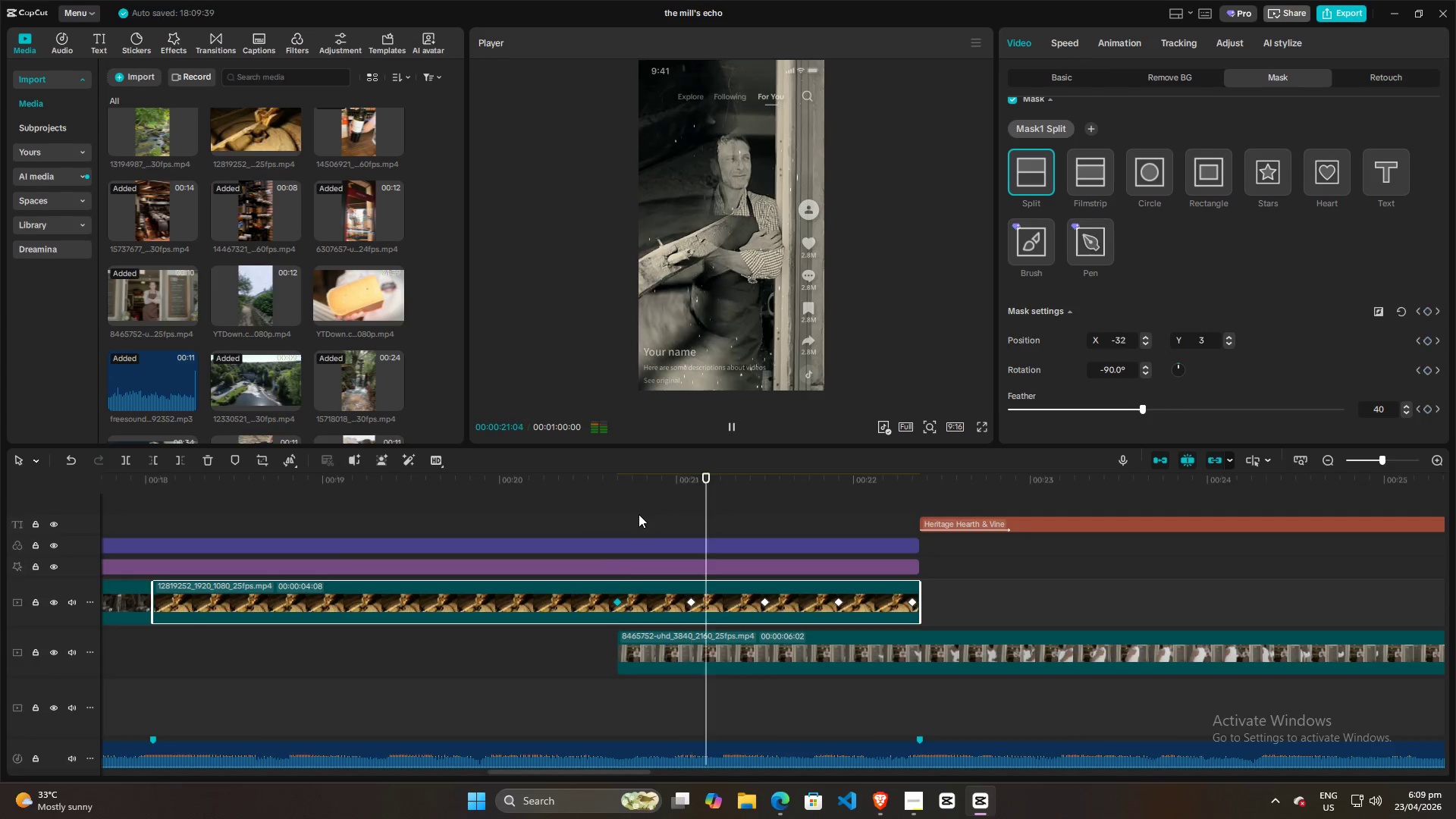 
key(Space)
 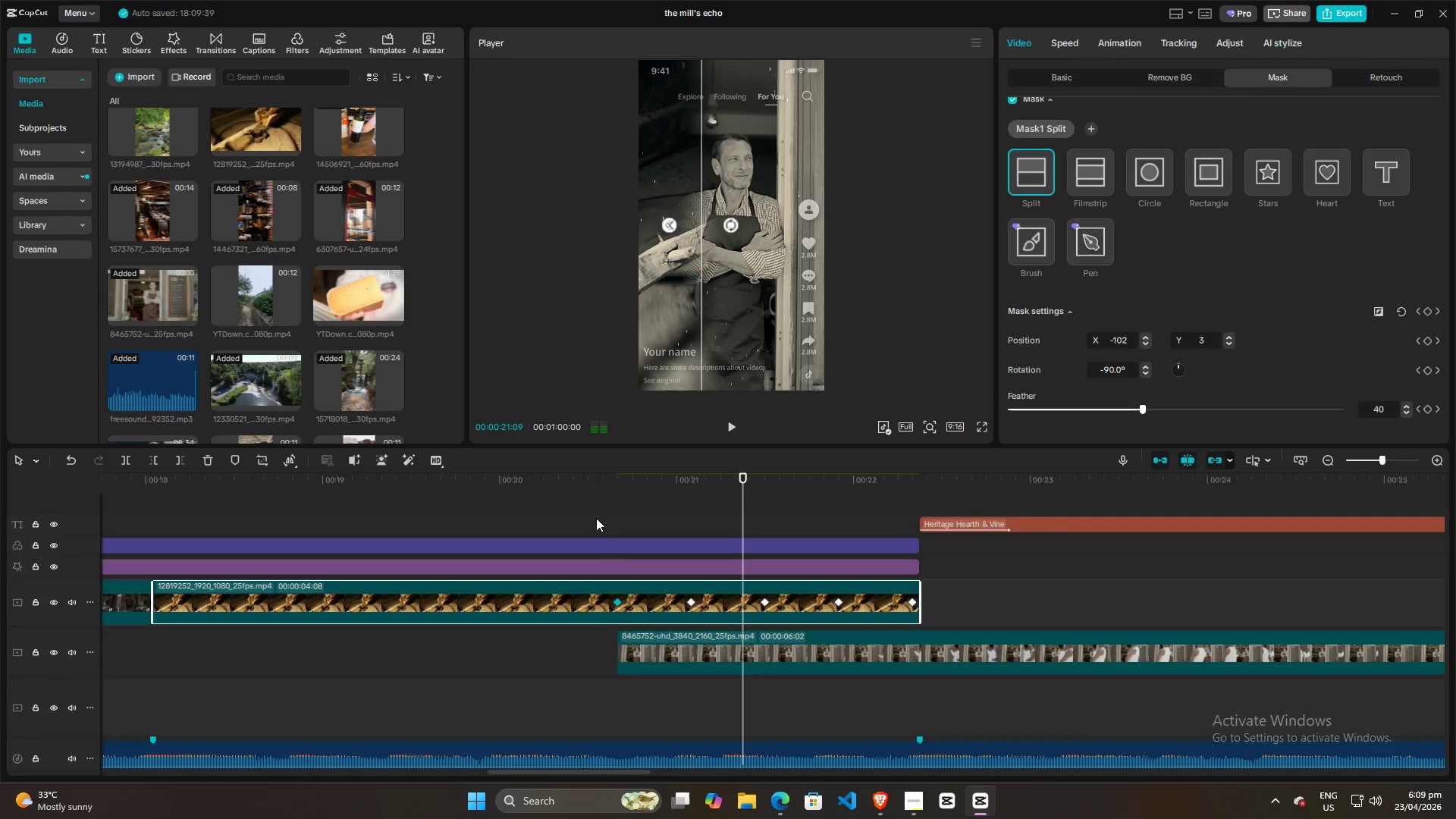 
left_click([596, 518])
 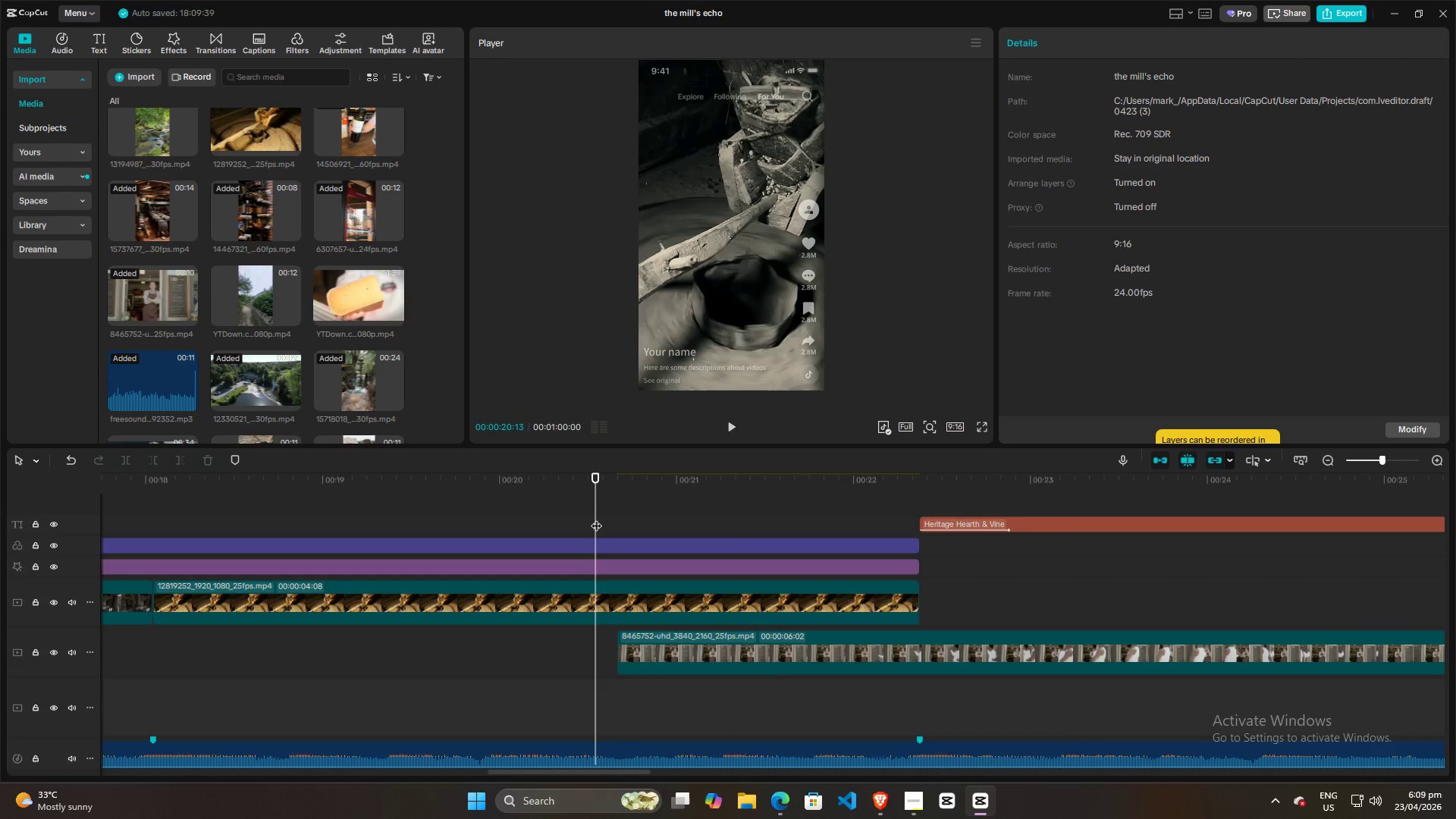 
key(Space)
 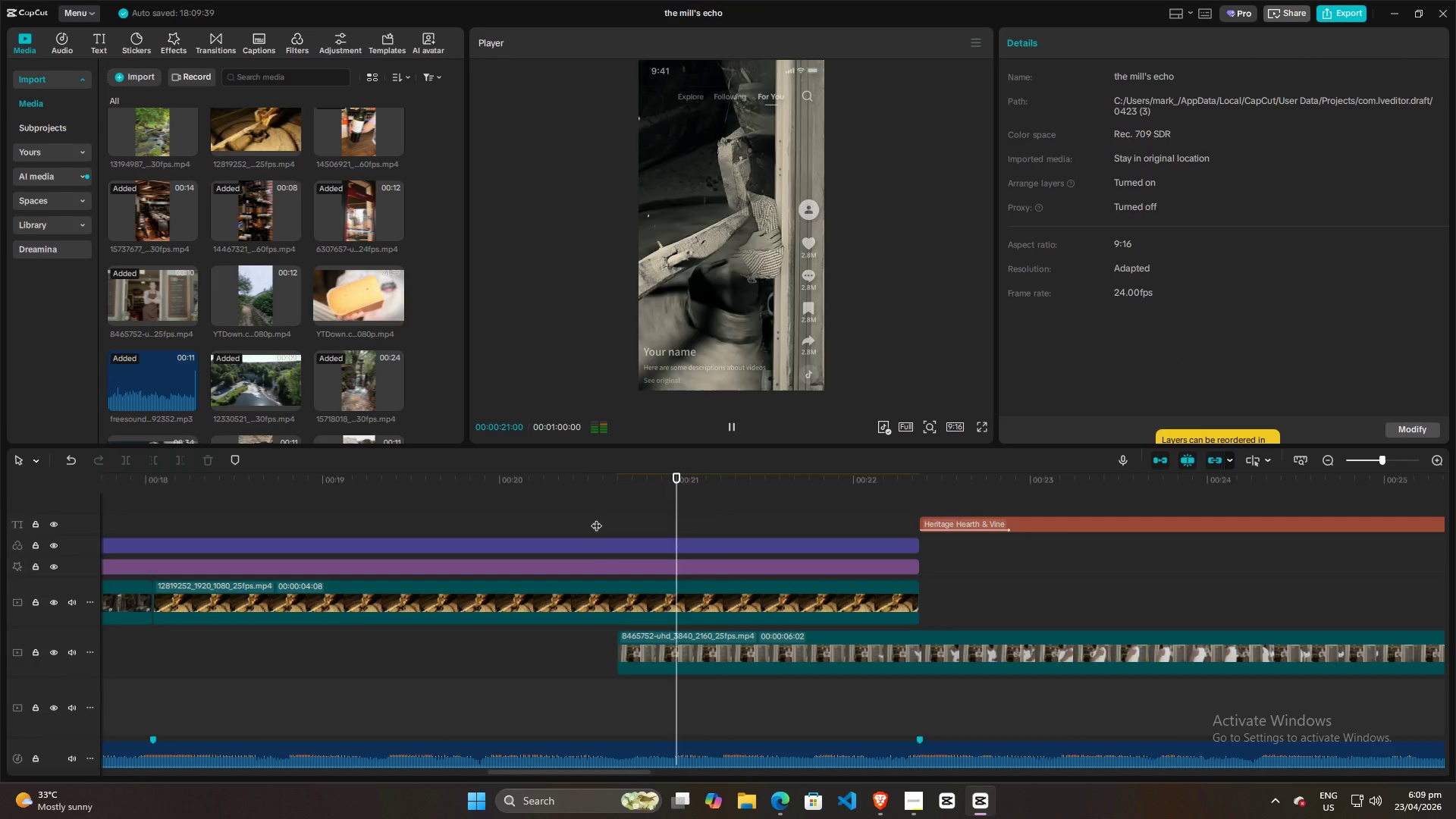 
key(Space)
 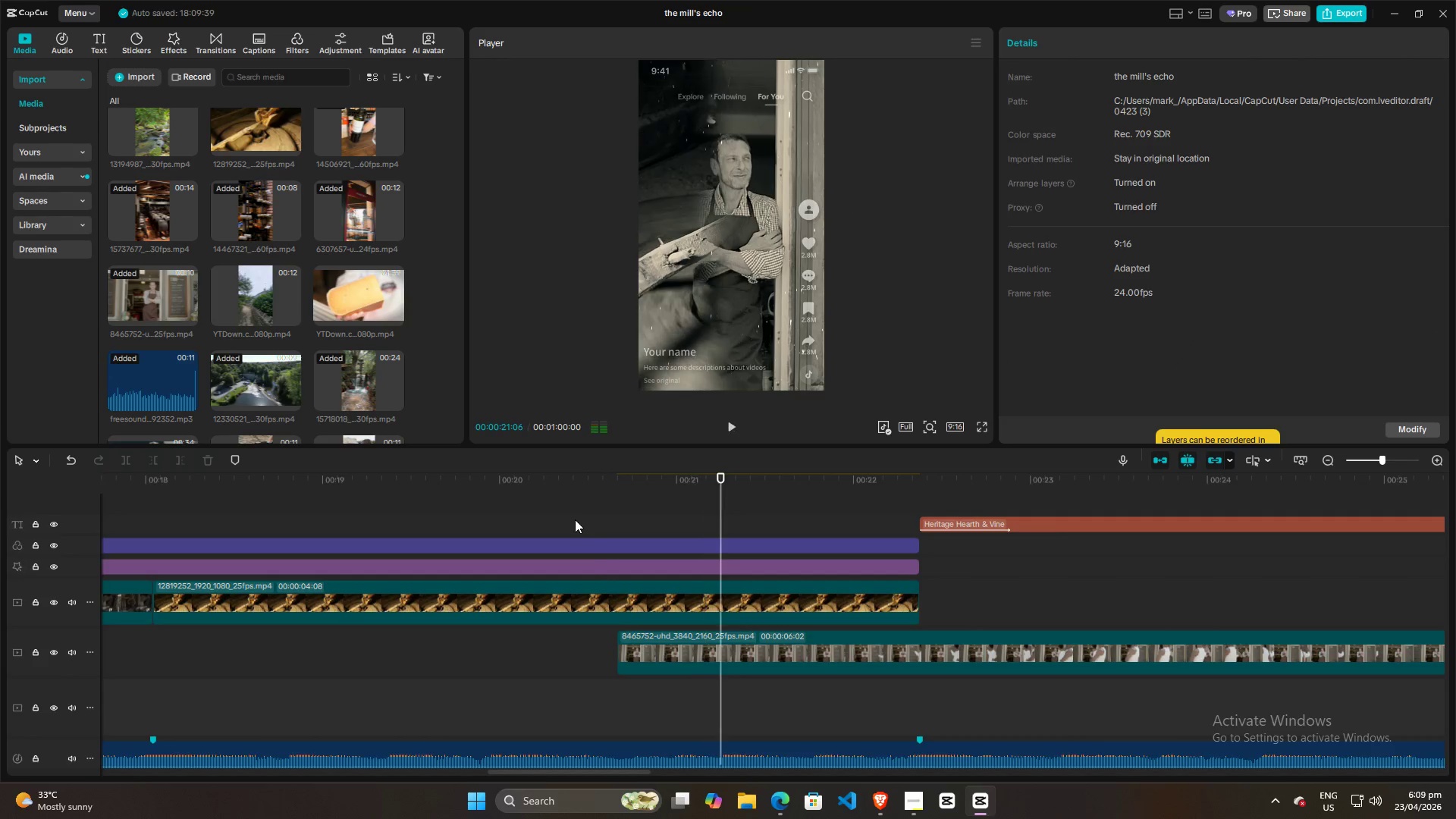 
left_click([575, 519])
 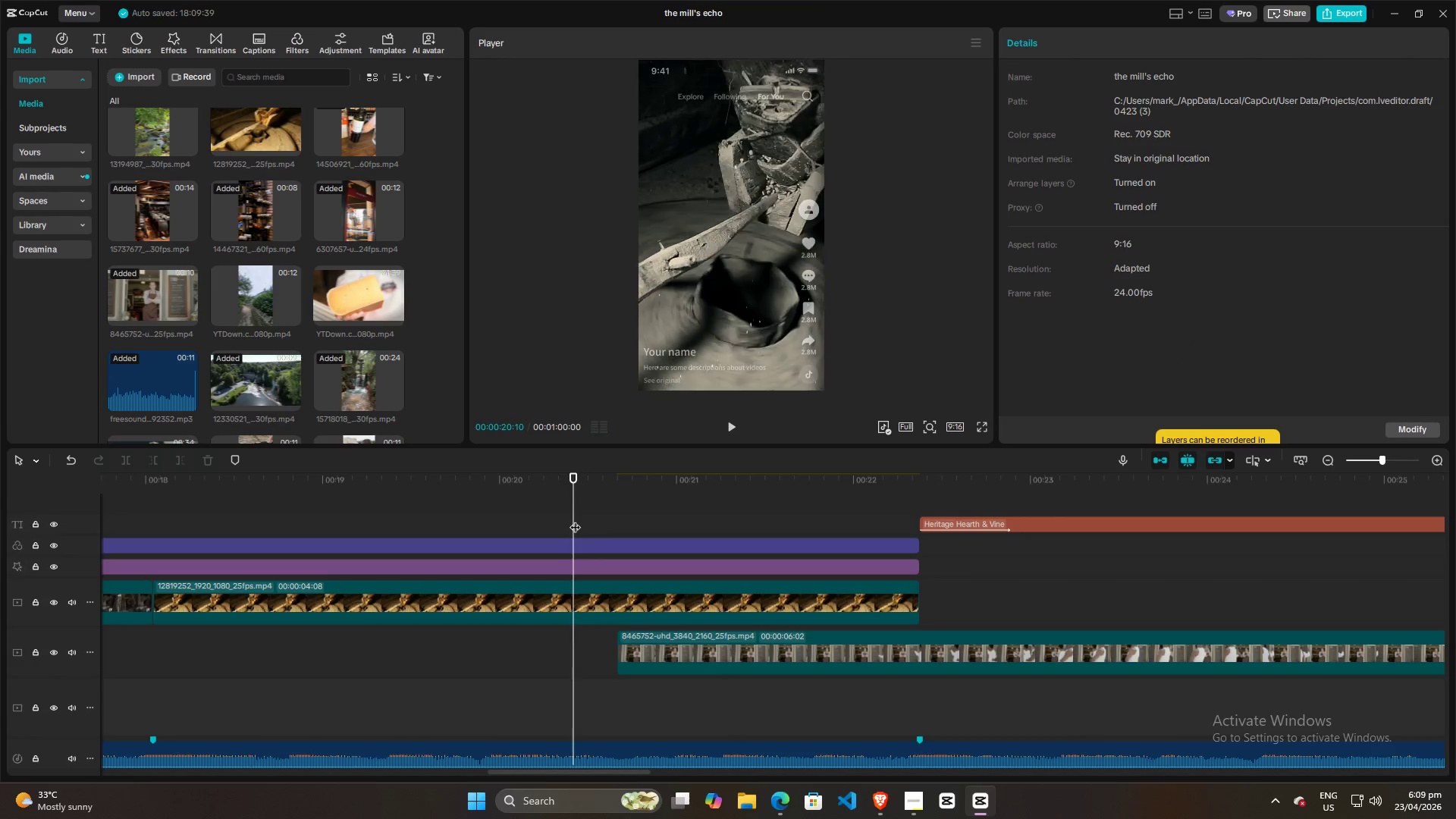 
hold_key(key=ControlLeft, duration=0.94)
 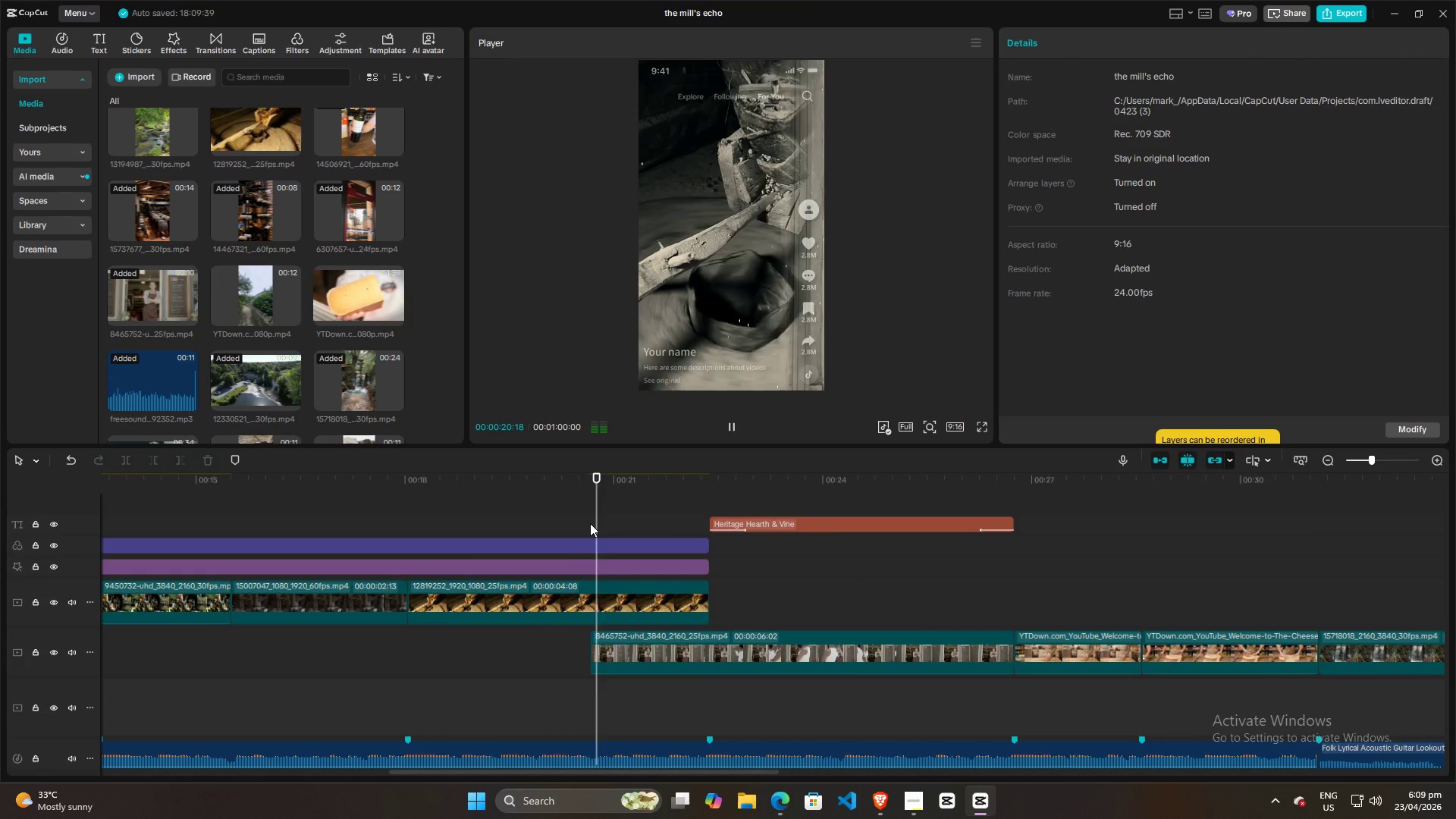 
hold_key(key=ControlLeft, duration=7.55)
 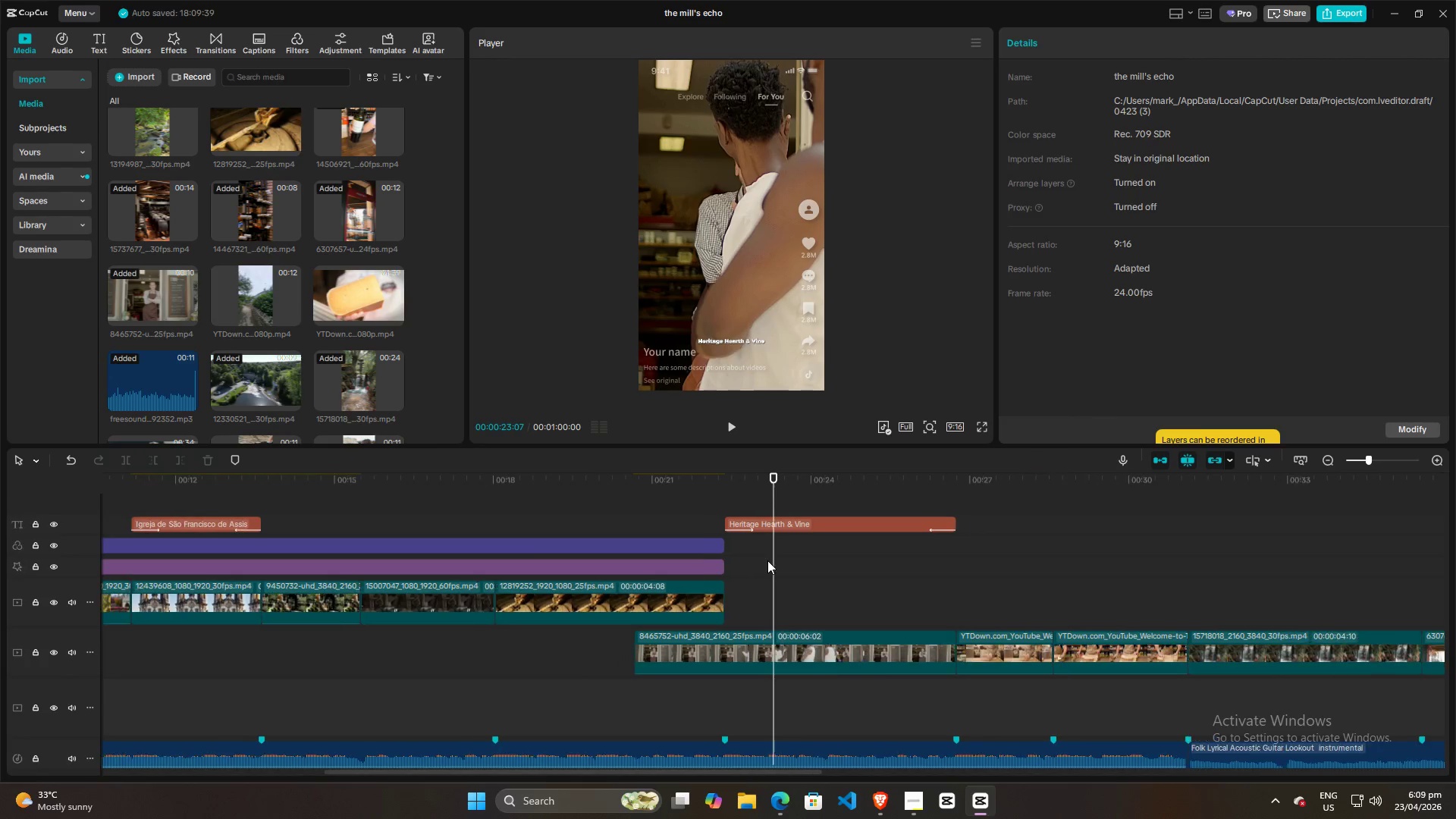 
key(Space)
 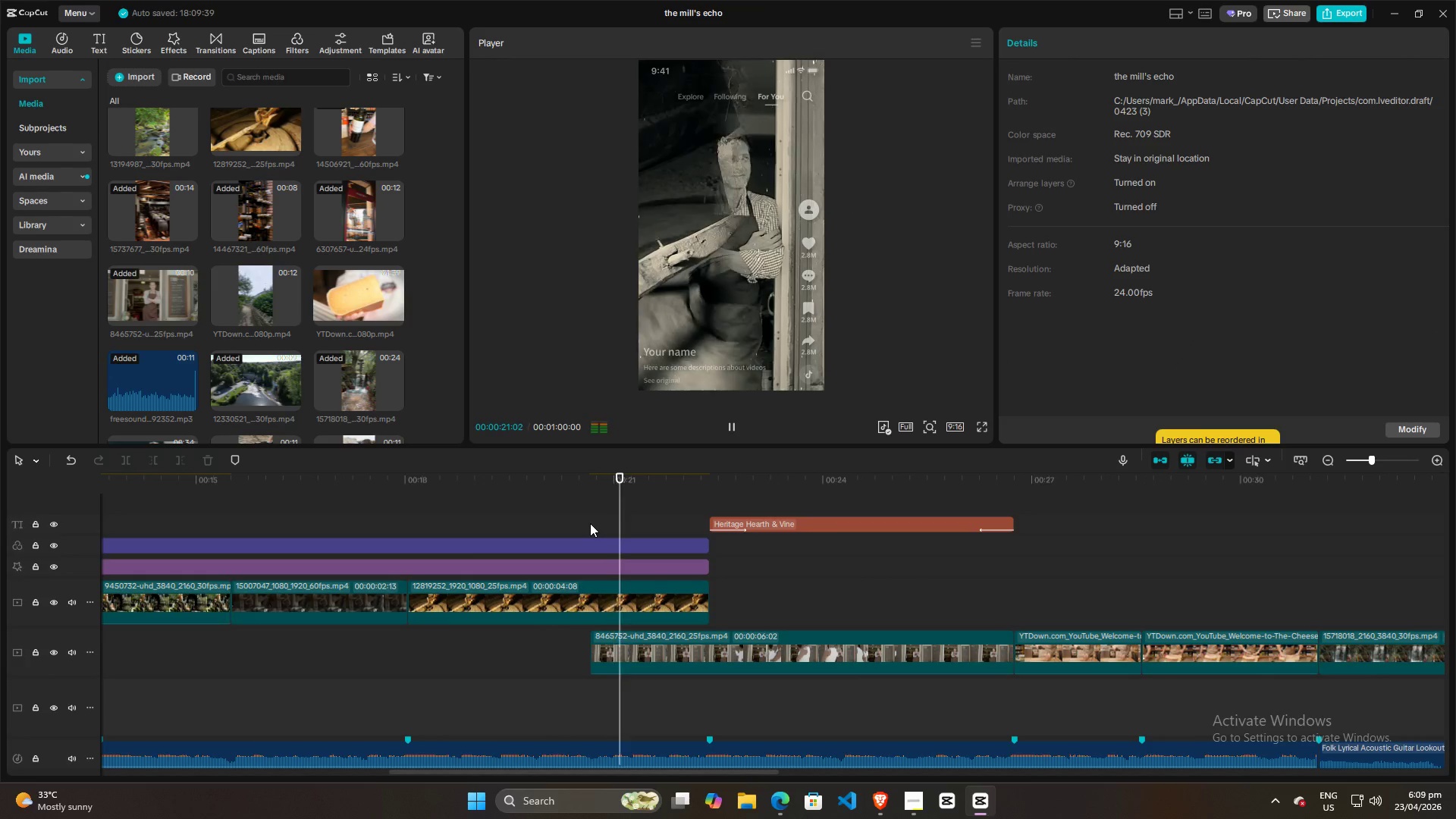 
scroll: coordinate [590, 523], scroll_direction: down, amount: 16.0
 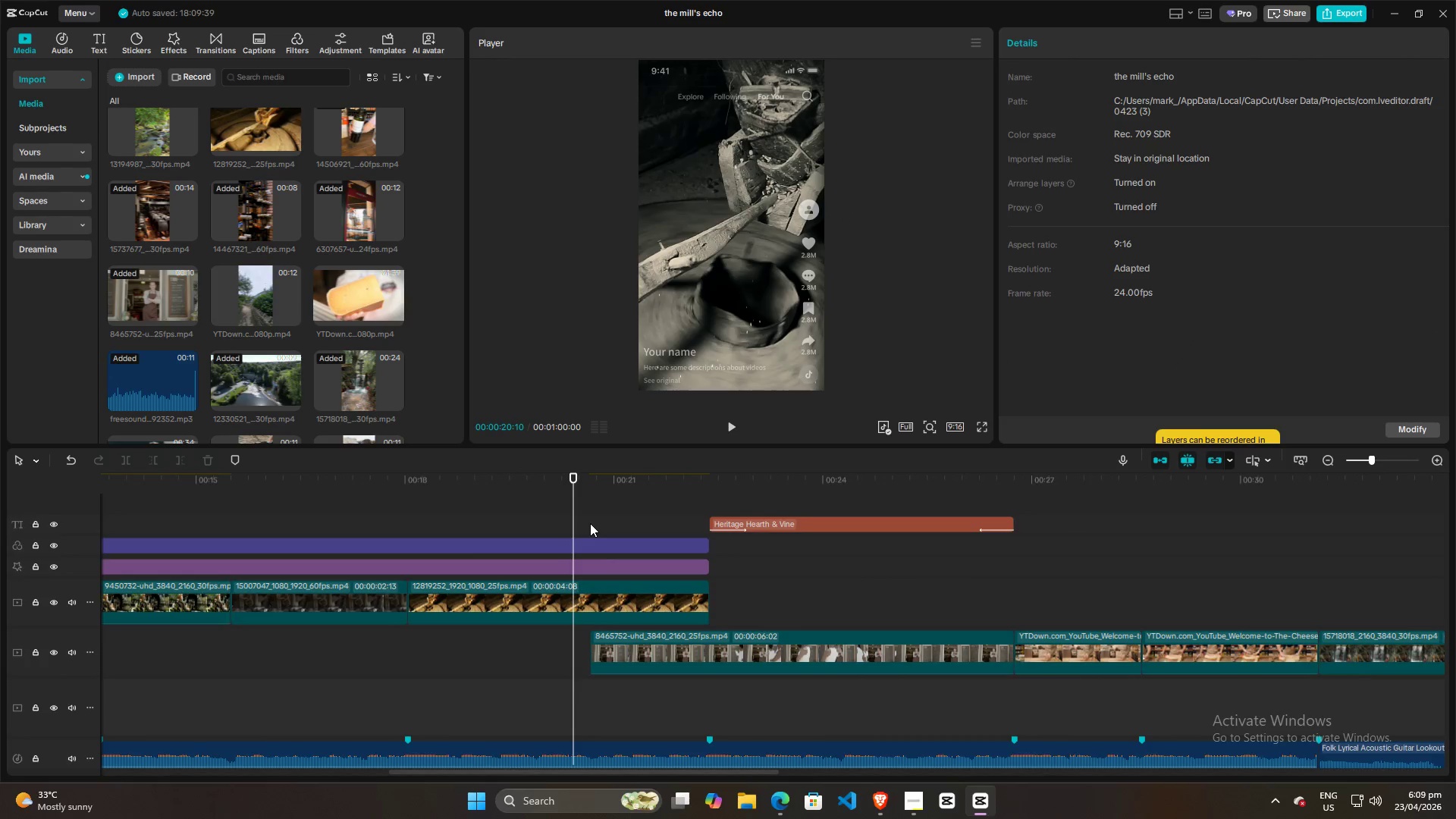 
key(Space)
 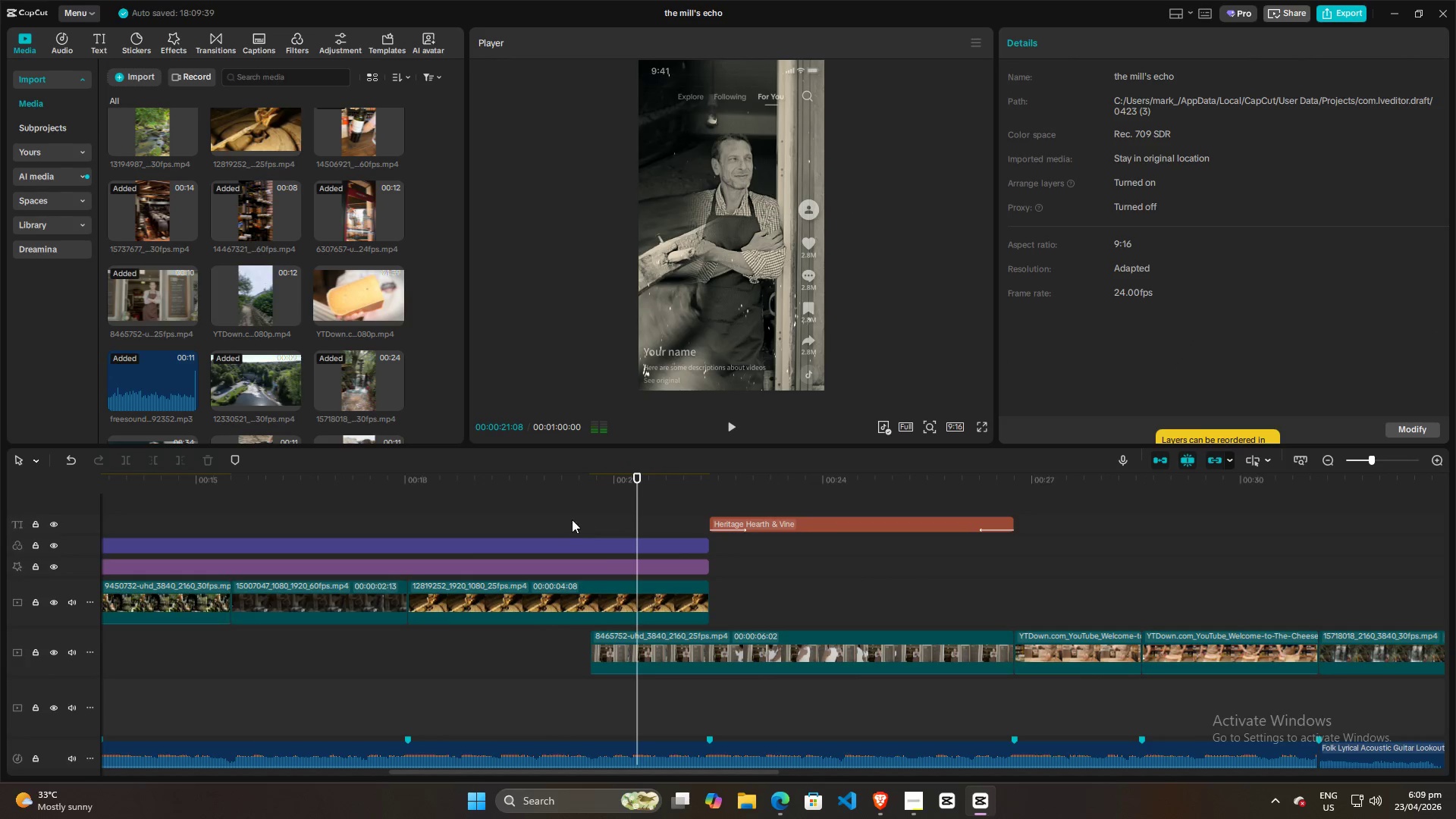 
left_click([570, 519])
 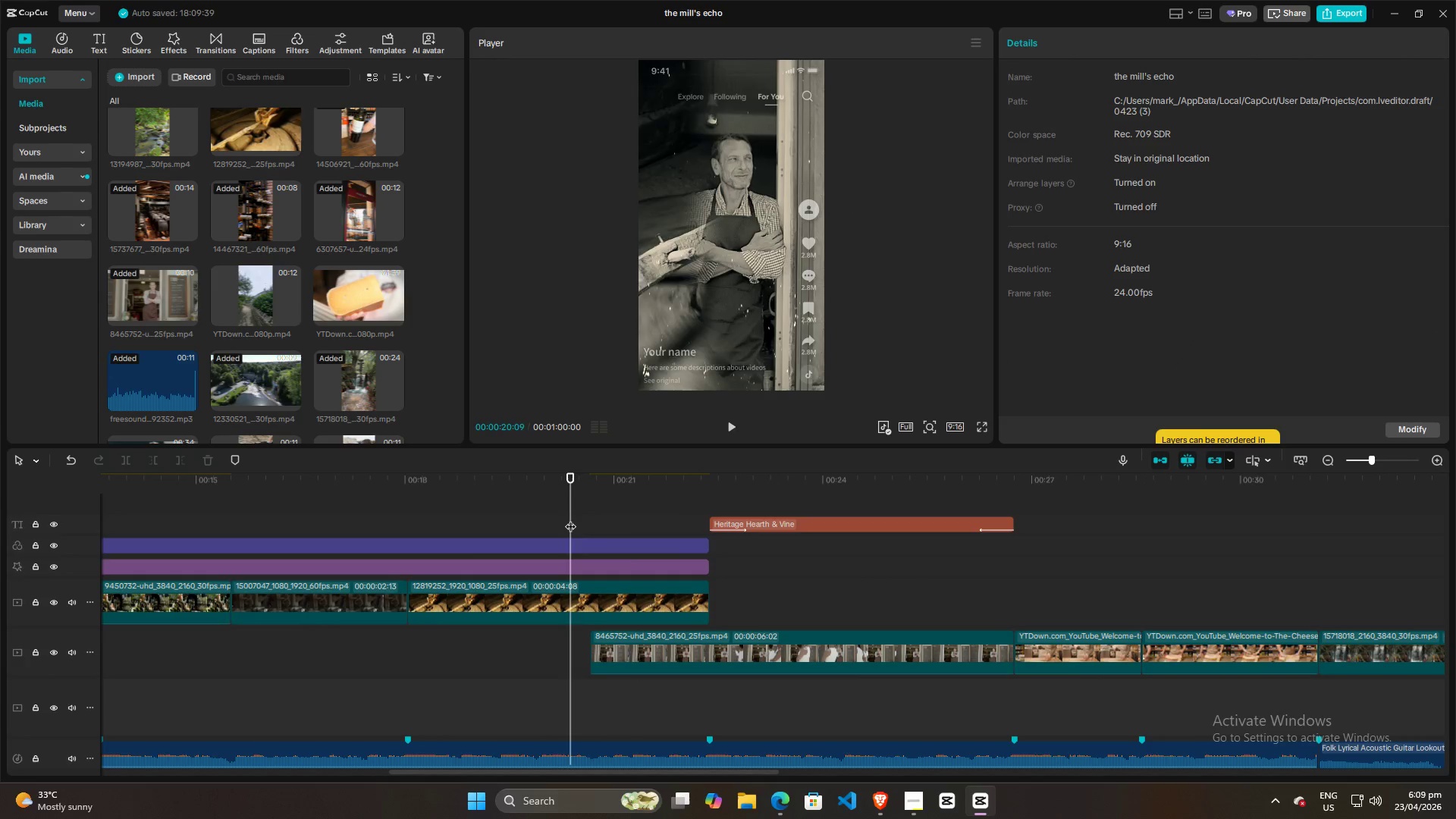 
key(Space)
 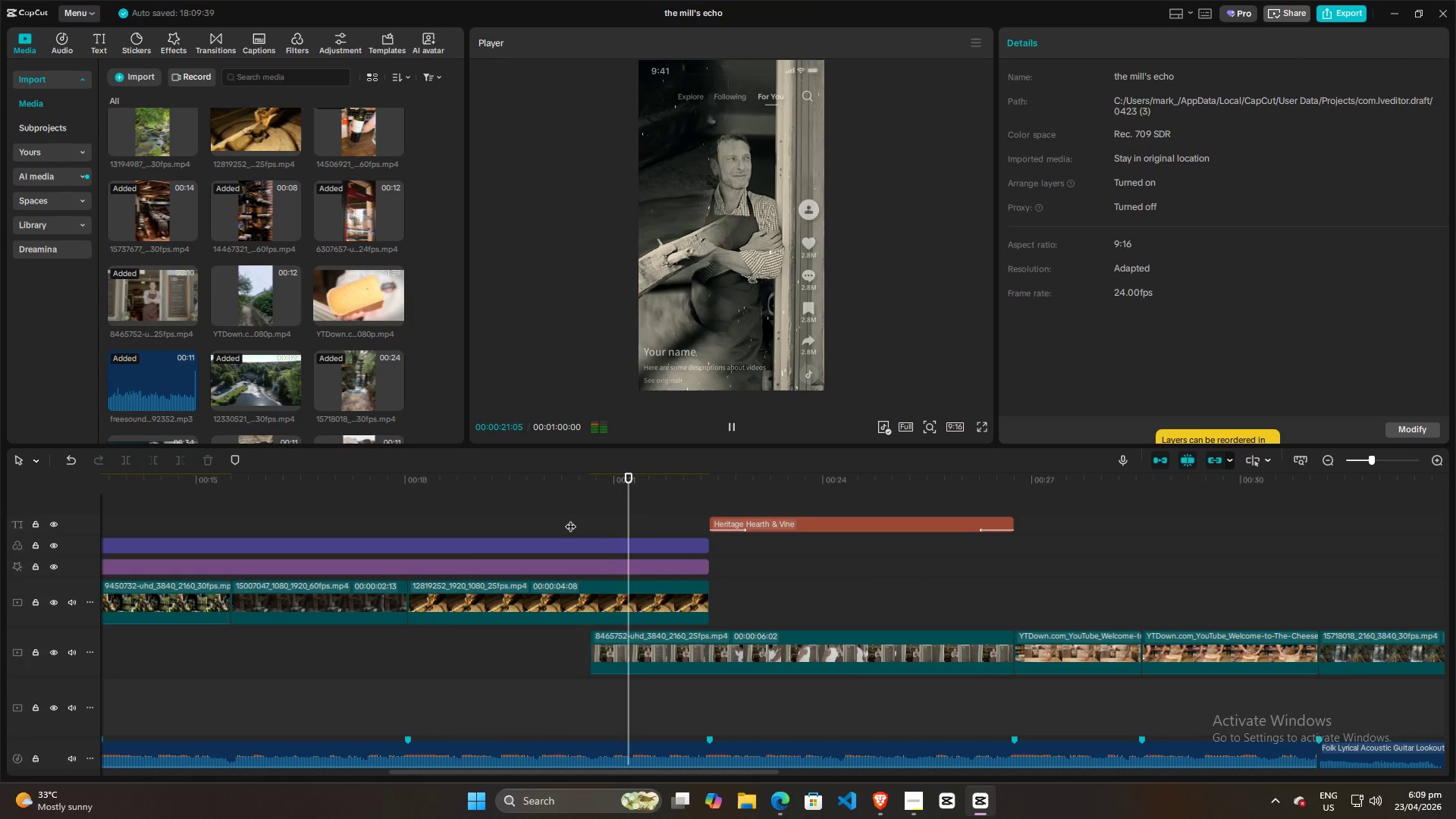 
key(Space)
 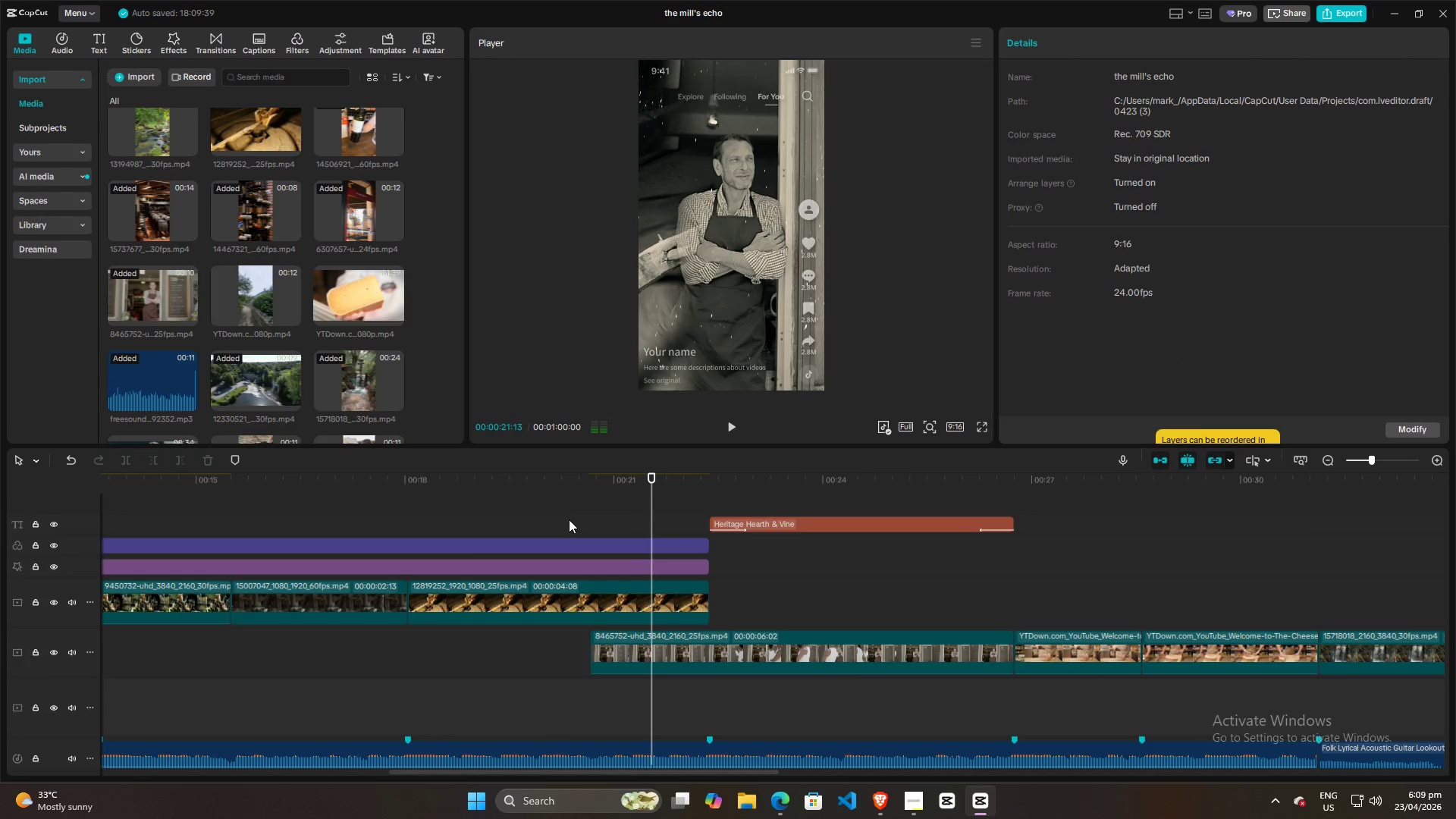 
left_click([568, 522])
 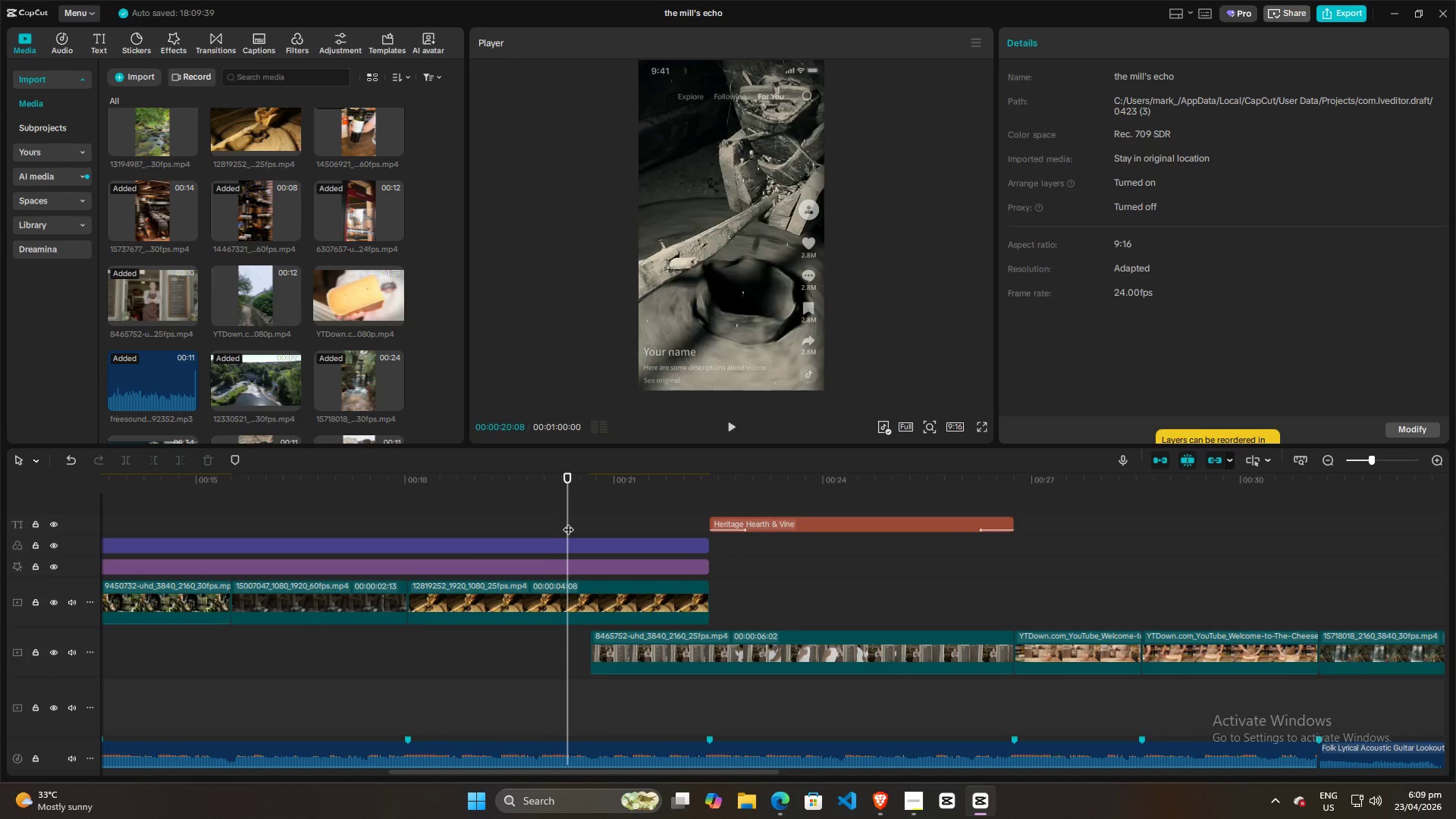 
key(Space)
 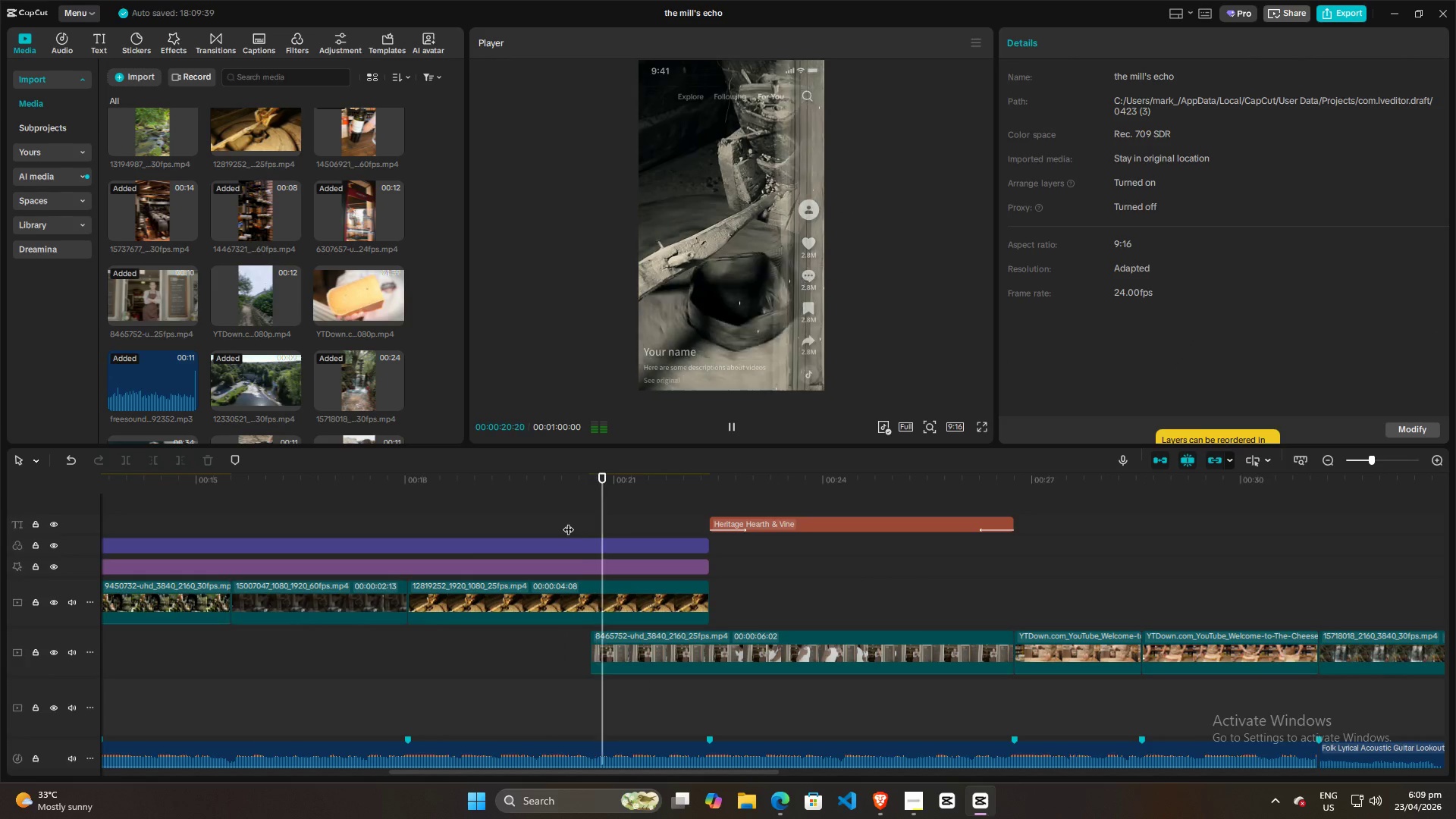 
key(Space)
 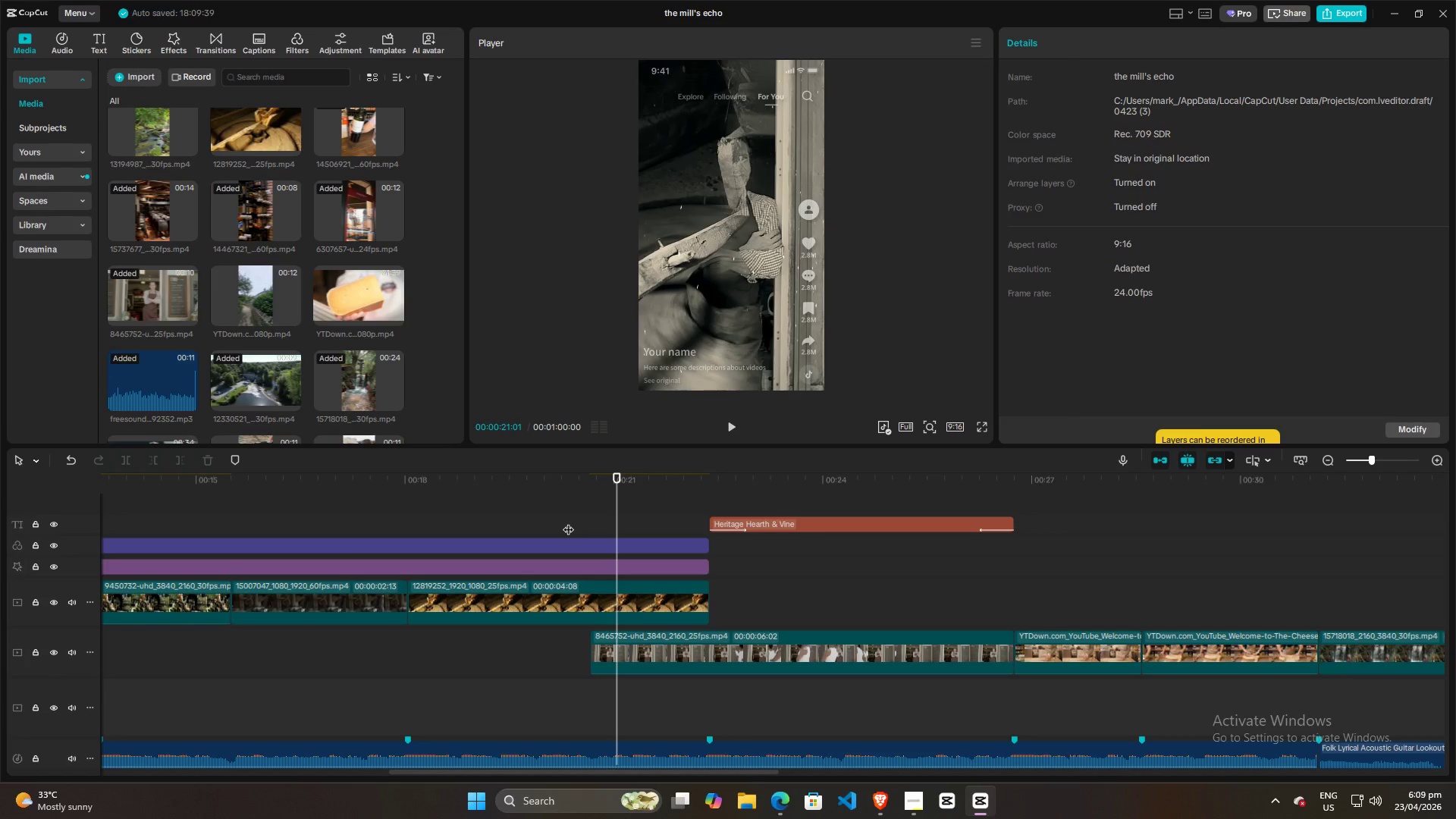 
key(Space)
 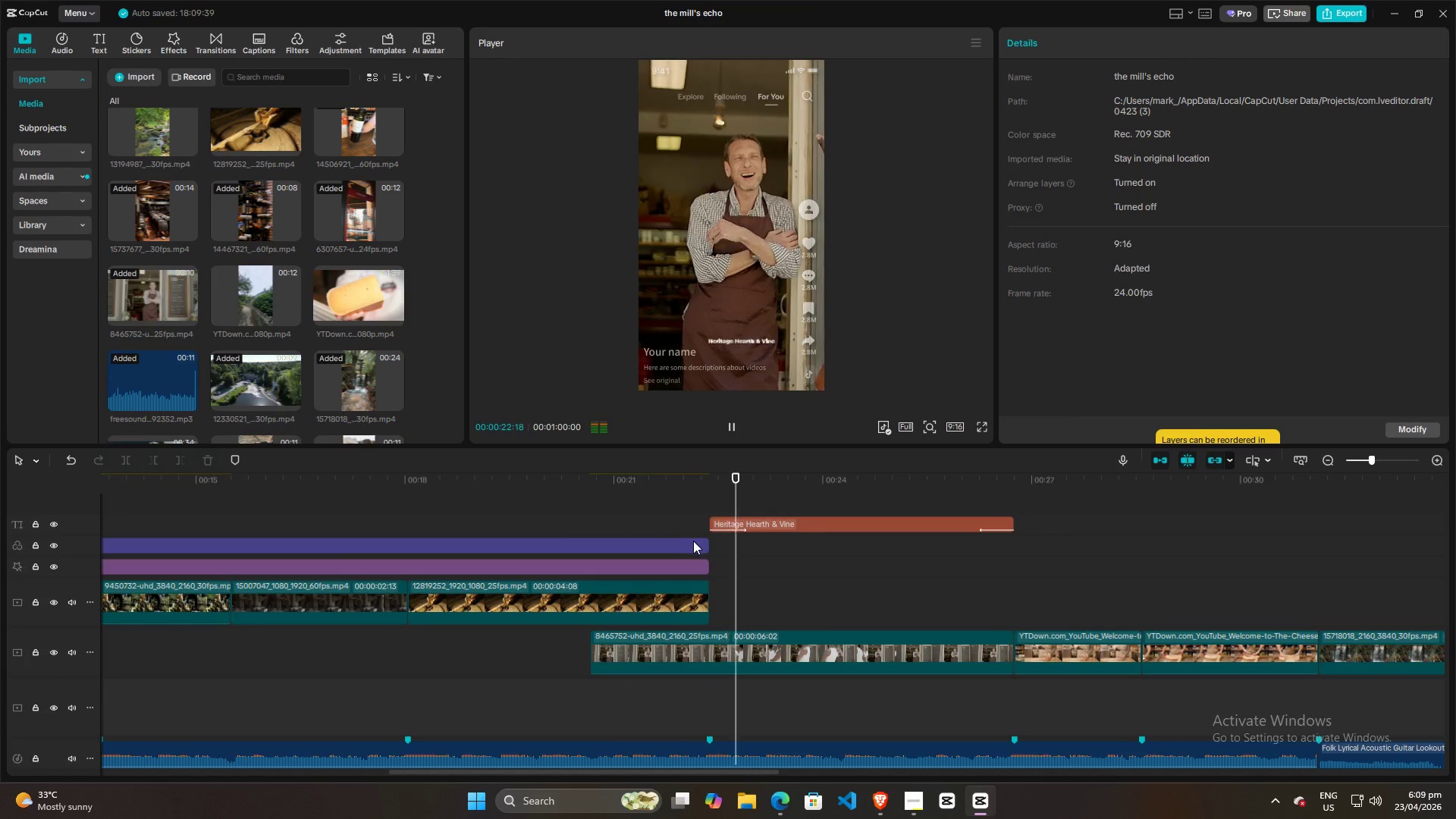 
key(Space)
 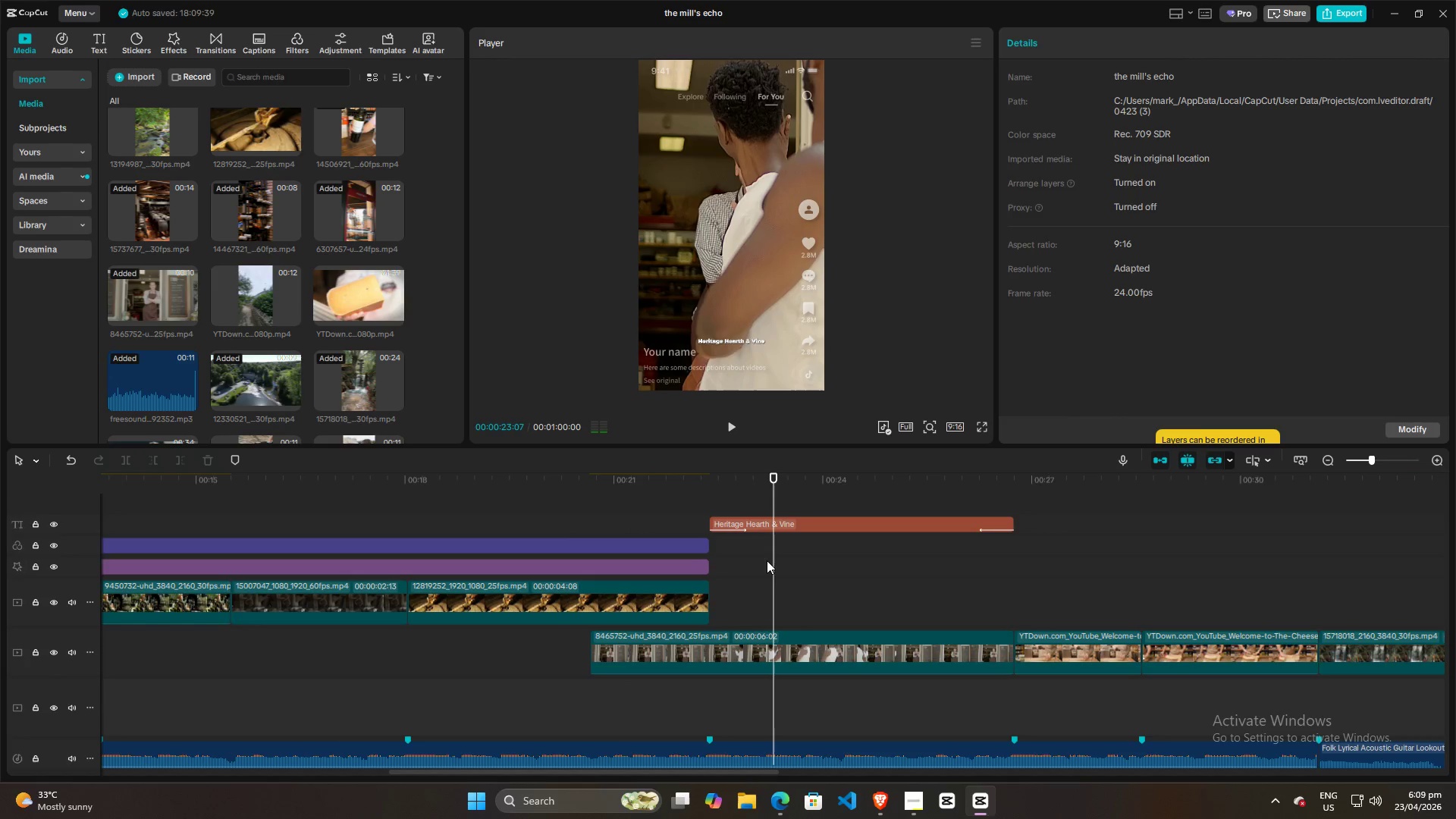 
hold_key(key=ControlLeft, duration=1.28)
scroll: coordinate [767, 560], scroll_direction: down, amount: 6.0
 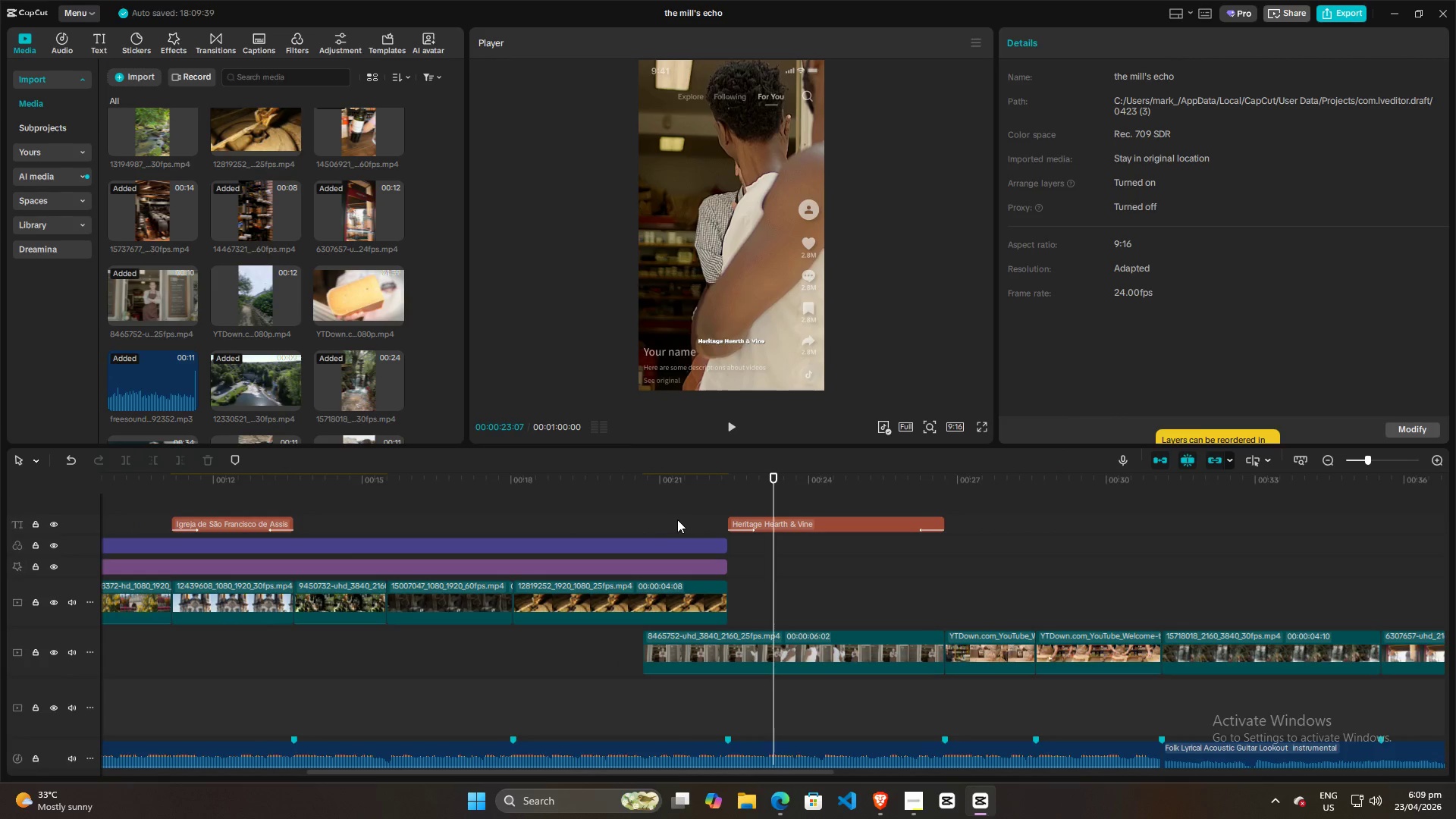 
left_click([610, 521])
 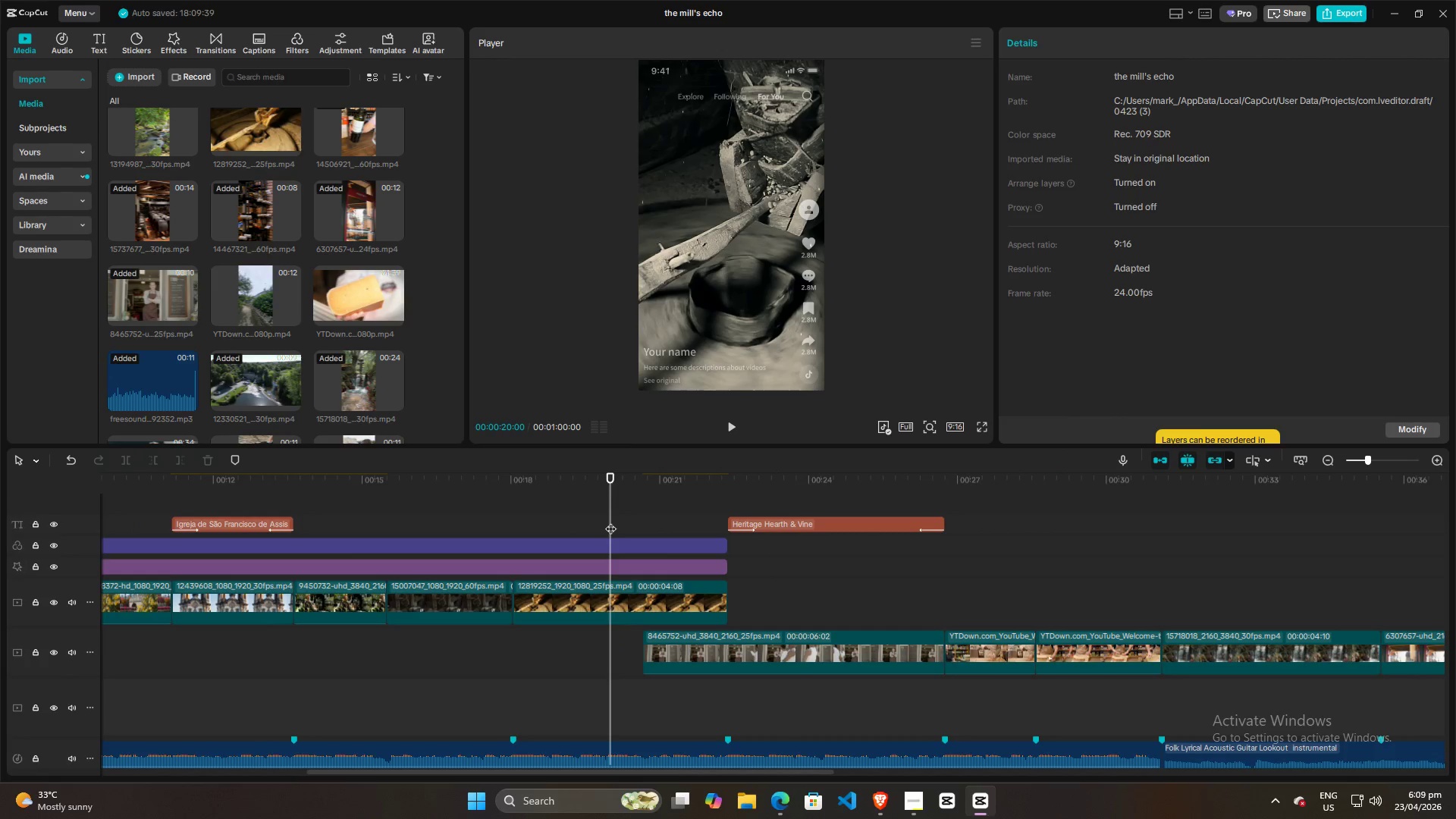 
key(Space)
 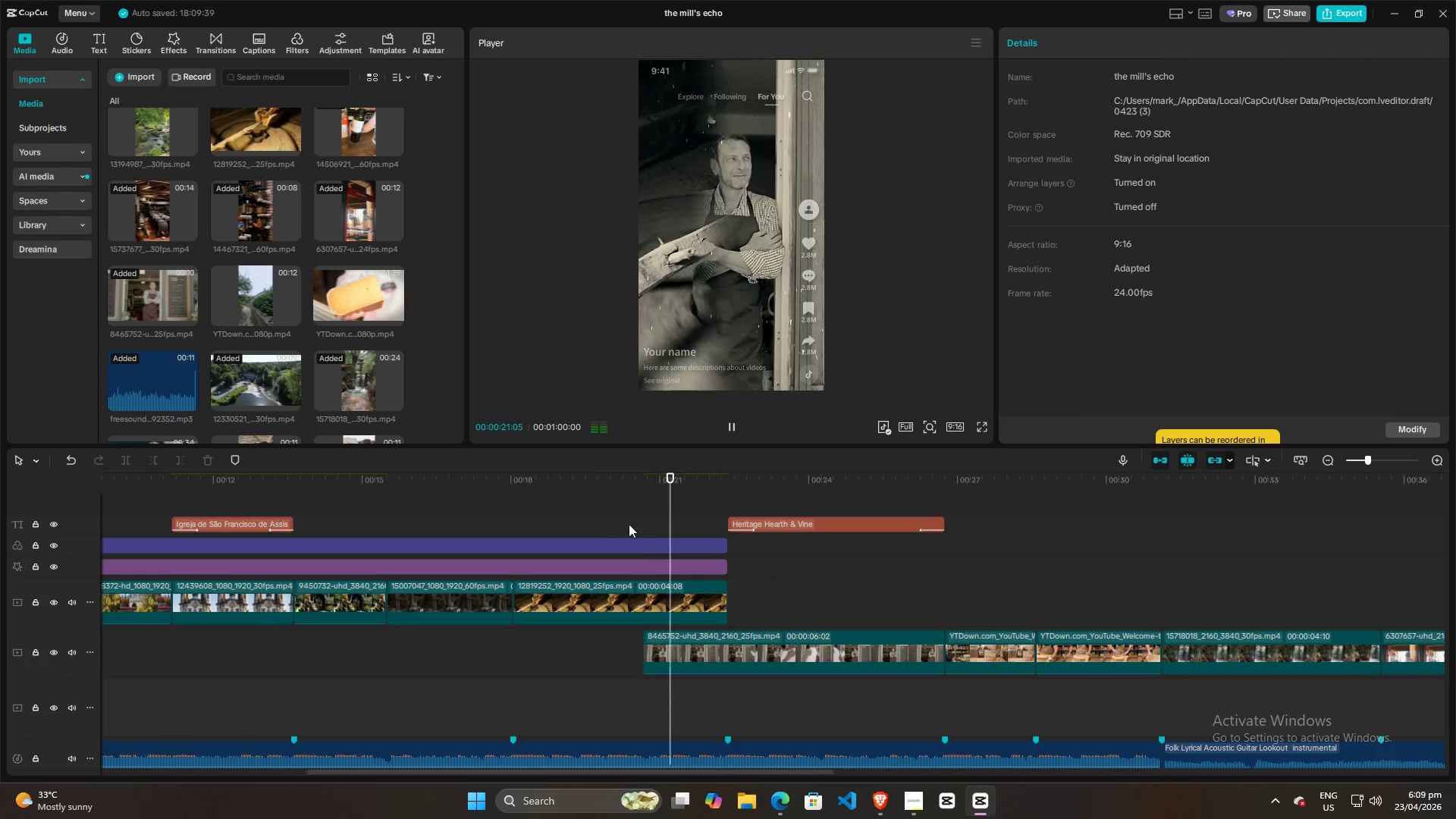 
key(Space)
 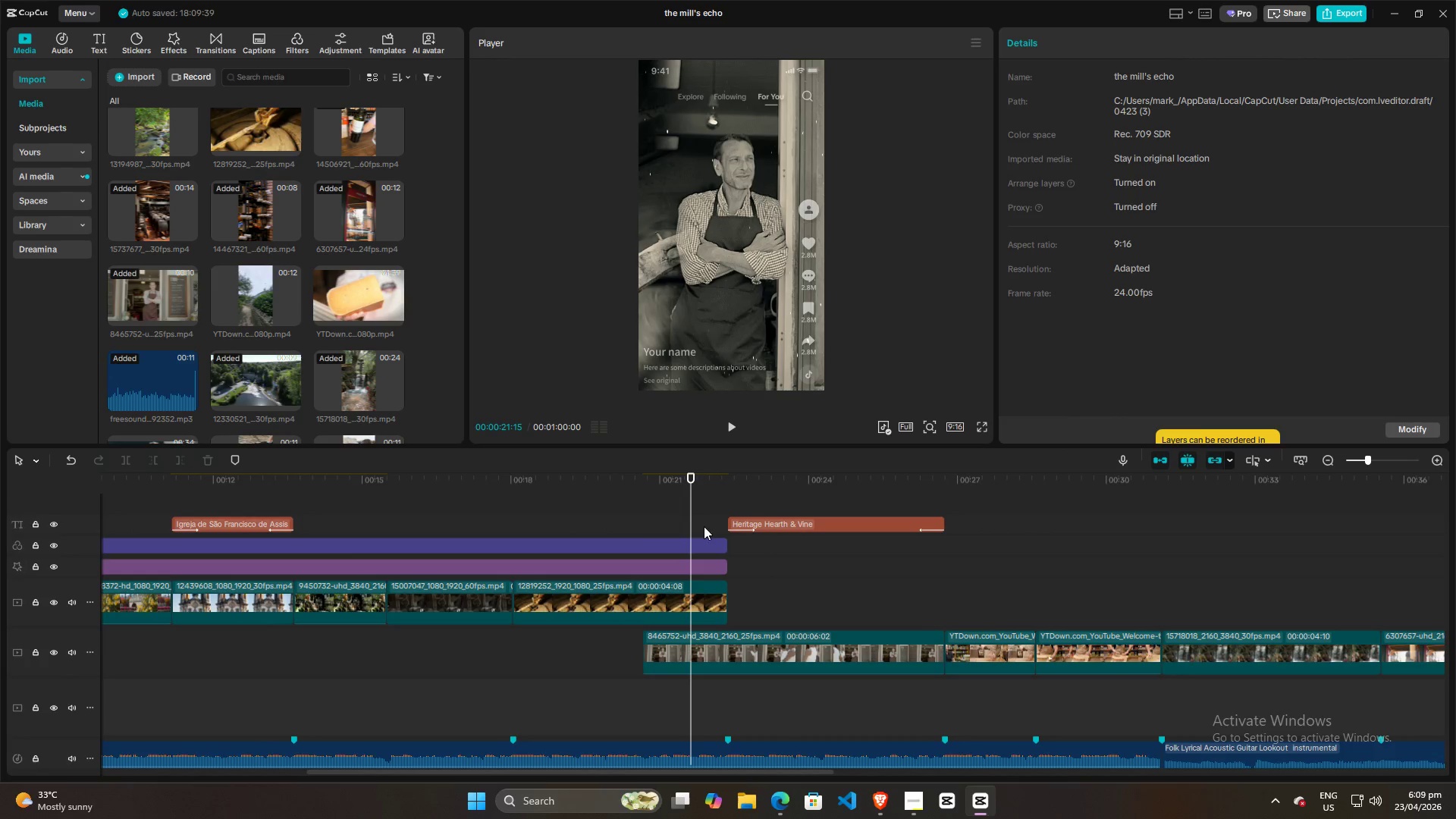 
left_click_drag(start_coordinate=[690, 524], to_coordinate=[646, 529])
 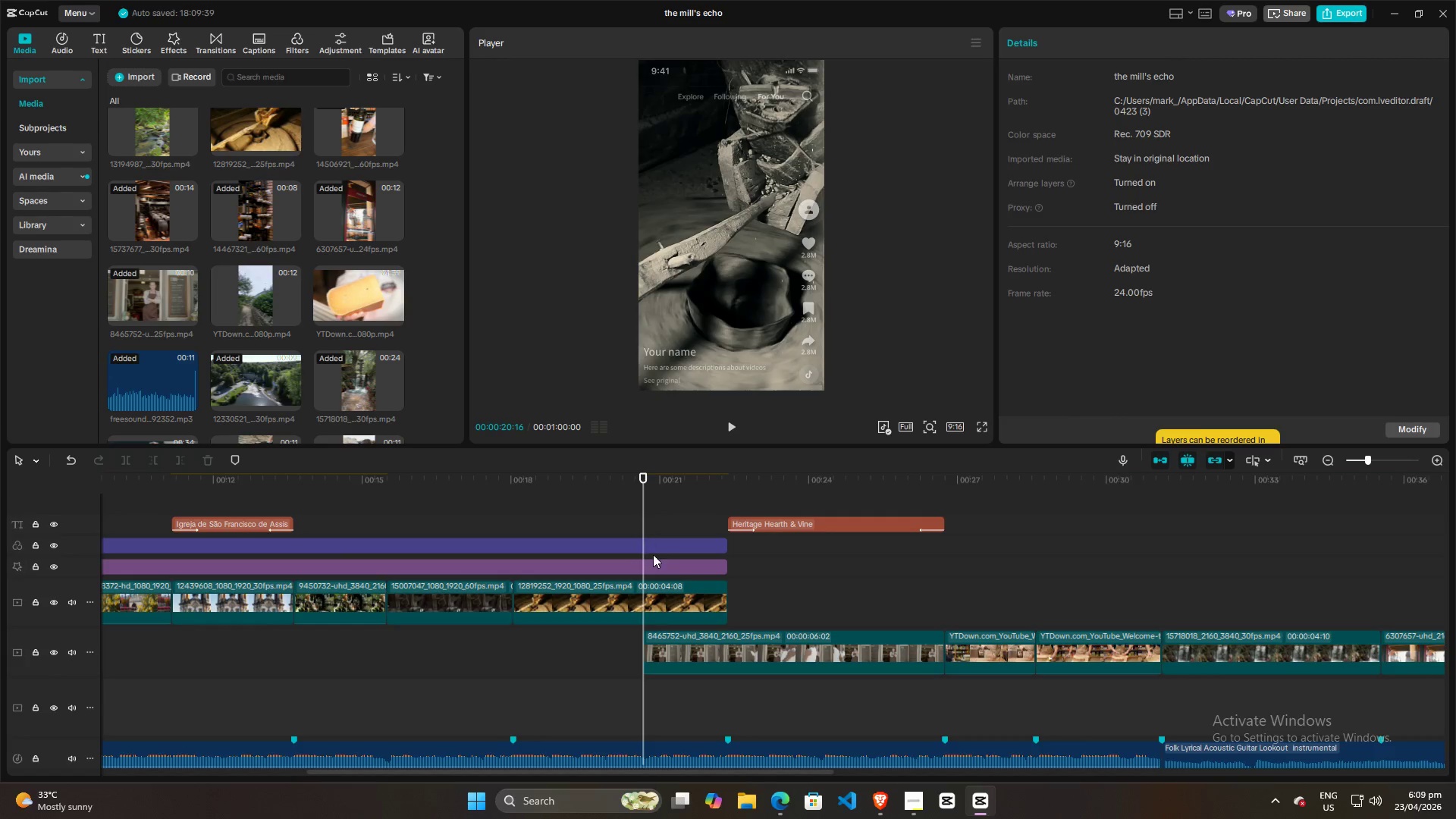 
hold_key(key=ControlLeft, duration=0.64)
 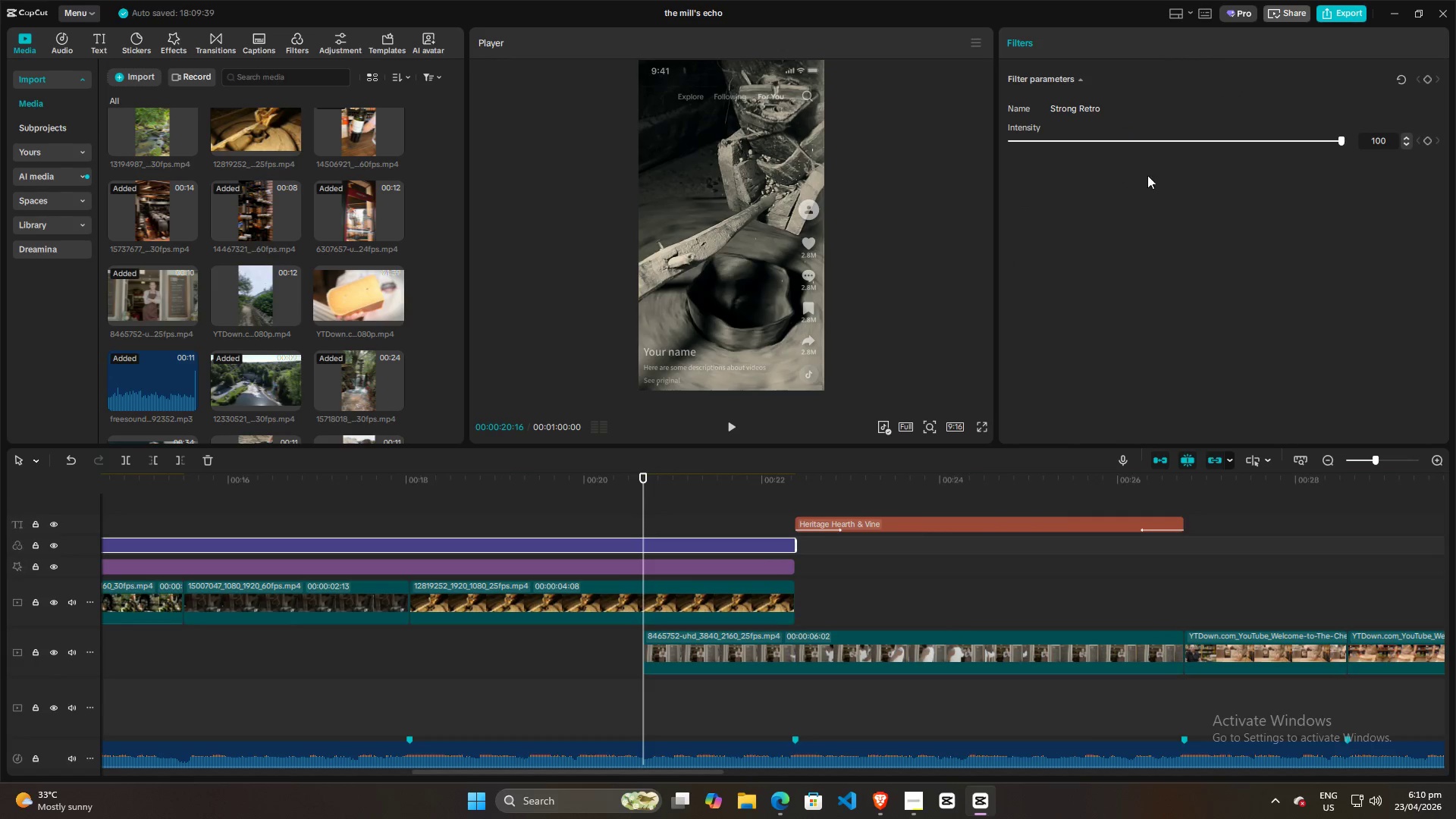 
left_click([634, 548])
 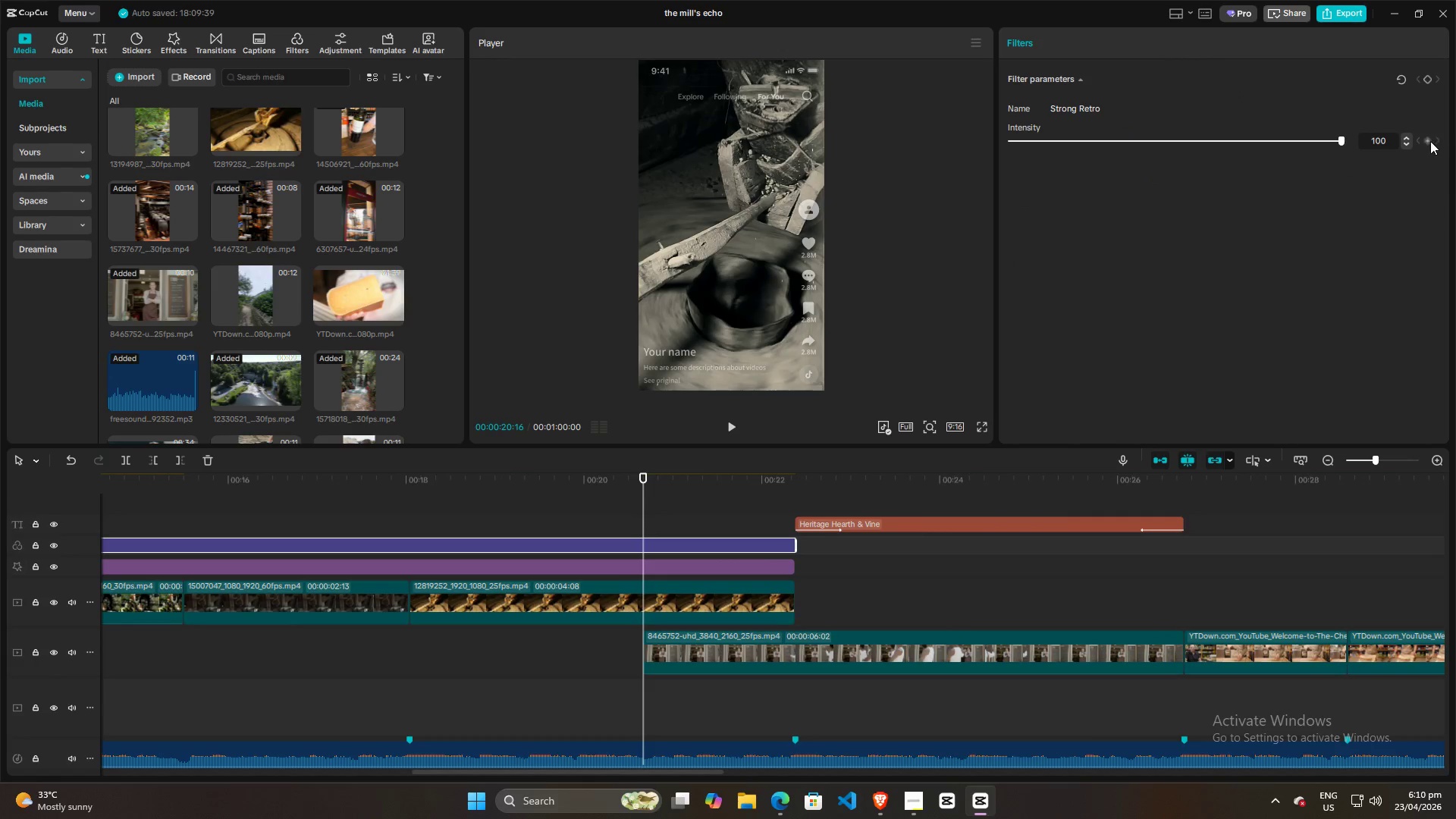 
scroll: coordinate [660, 558], scroll_direction: up, amount: 11.0
 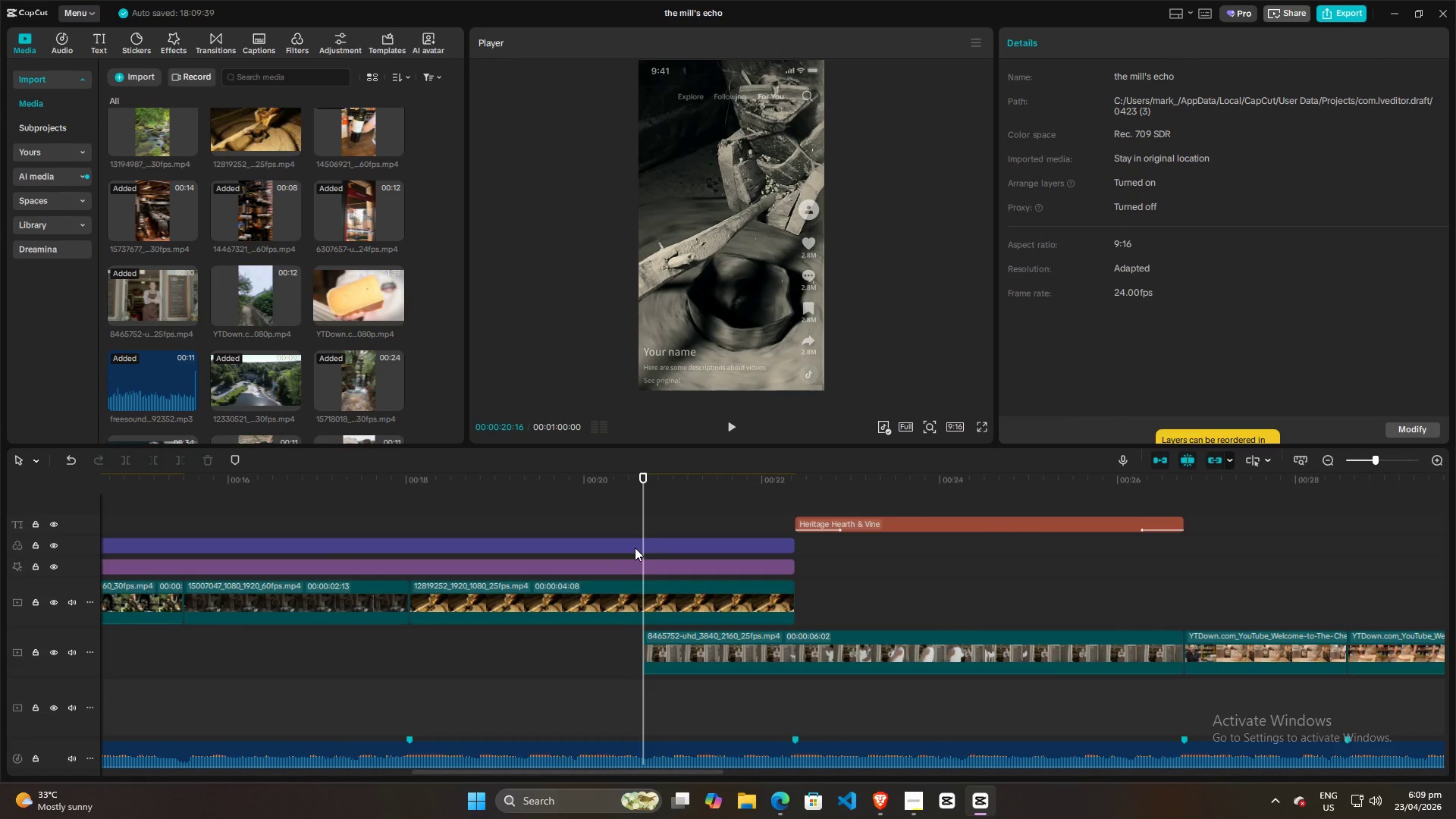 
left_click([1426, 79])
 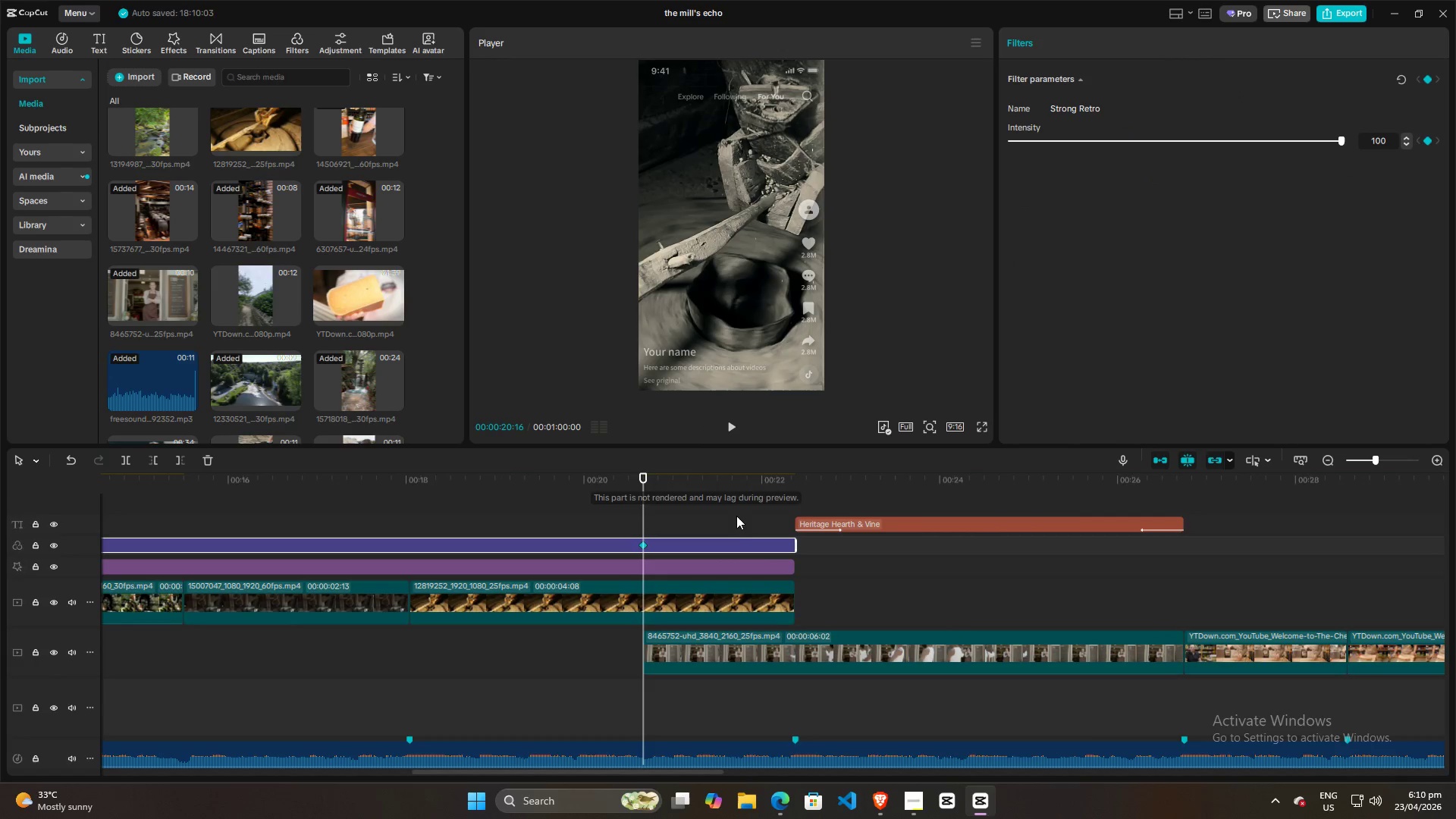 
hold_key(key=ControlLeft, duration=0.58)
scroll: coordinate [752, 536], scroll_direction: up, amount: 8.0
 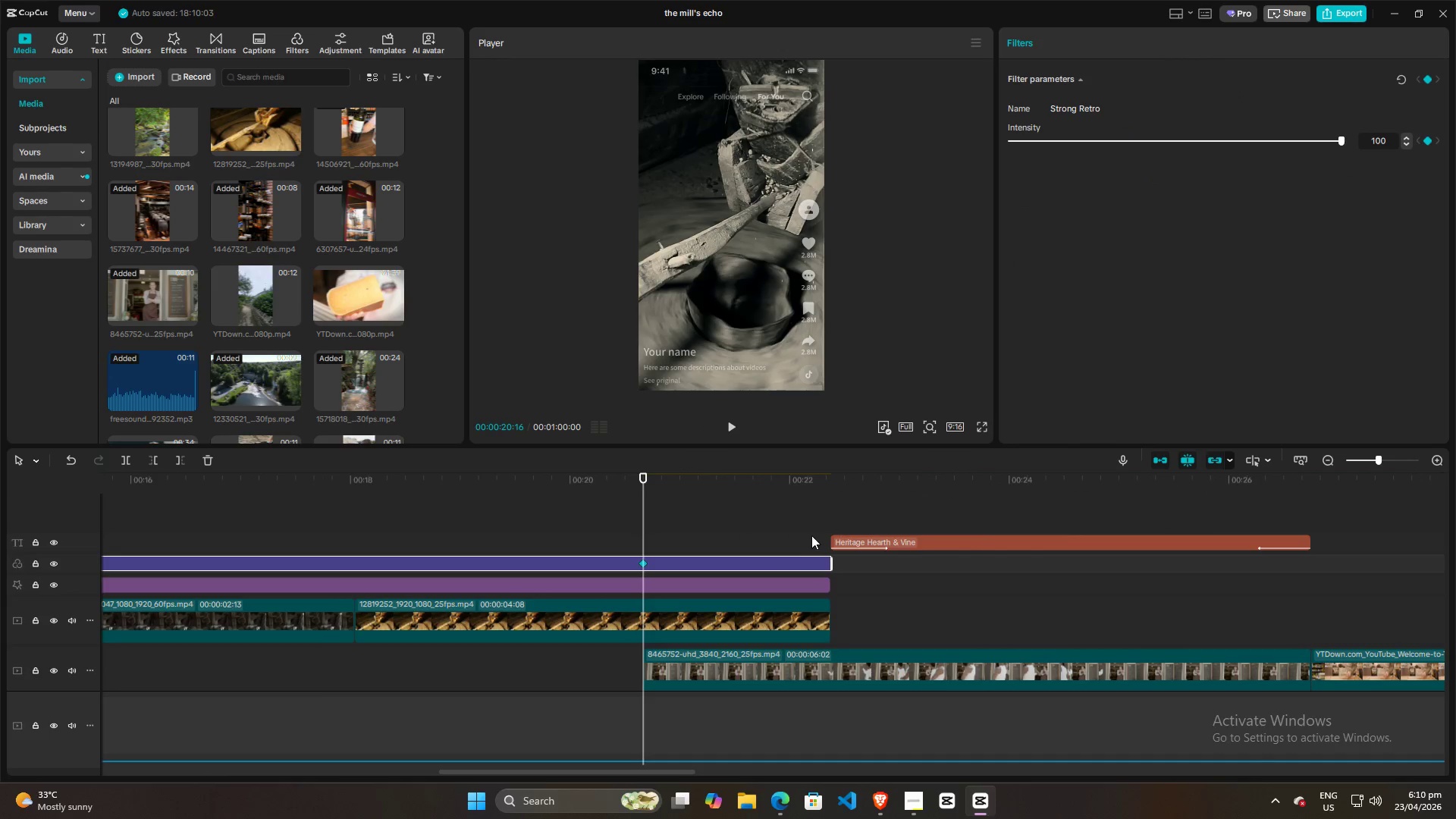 
left_click([809, 527])
 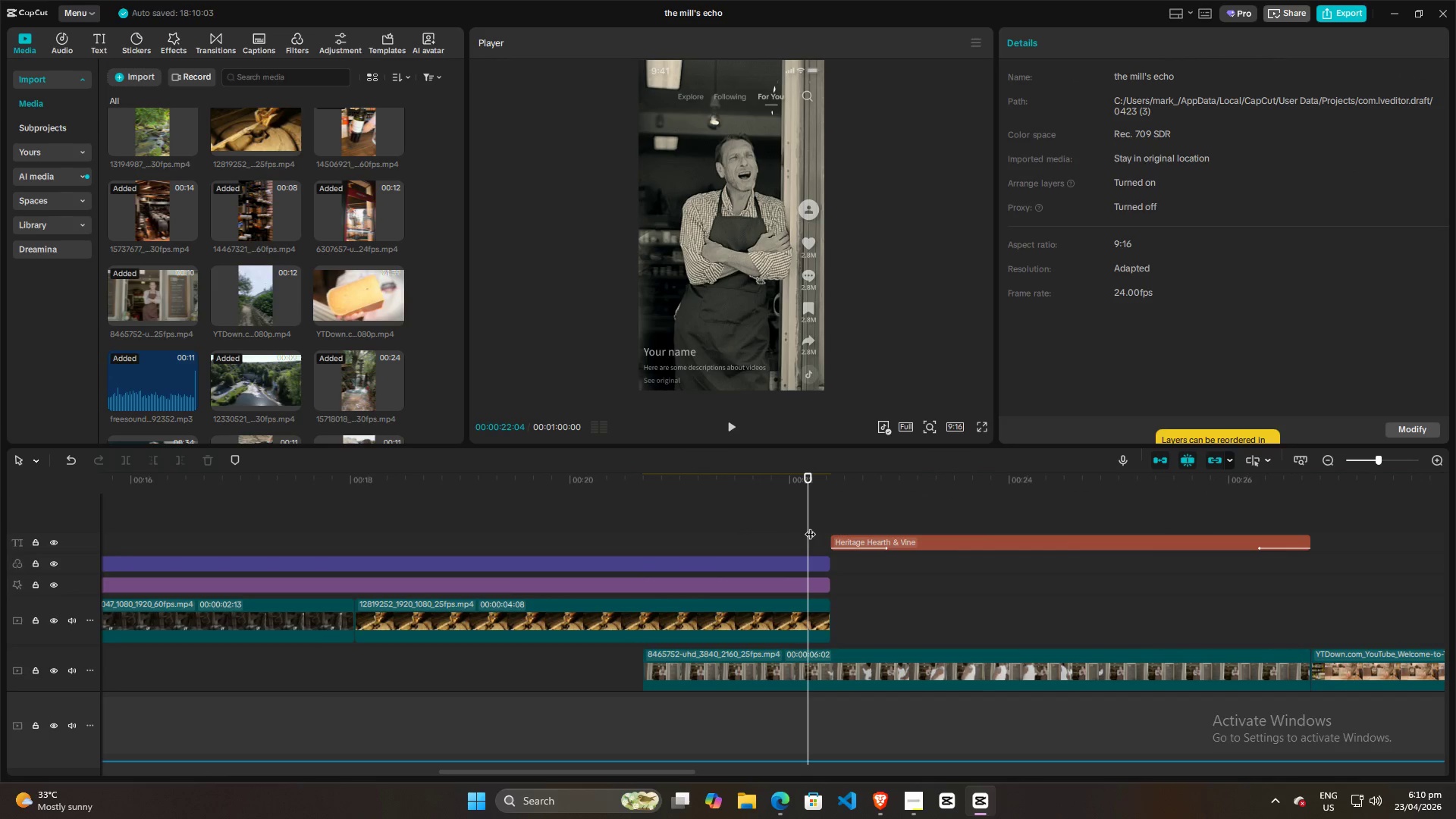 
left_click_drag(start_coordinate=[810, 526], to_coordinate=[822, 526])
 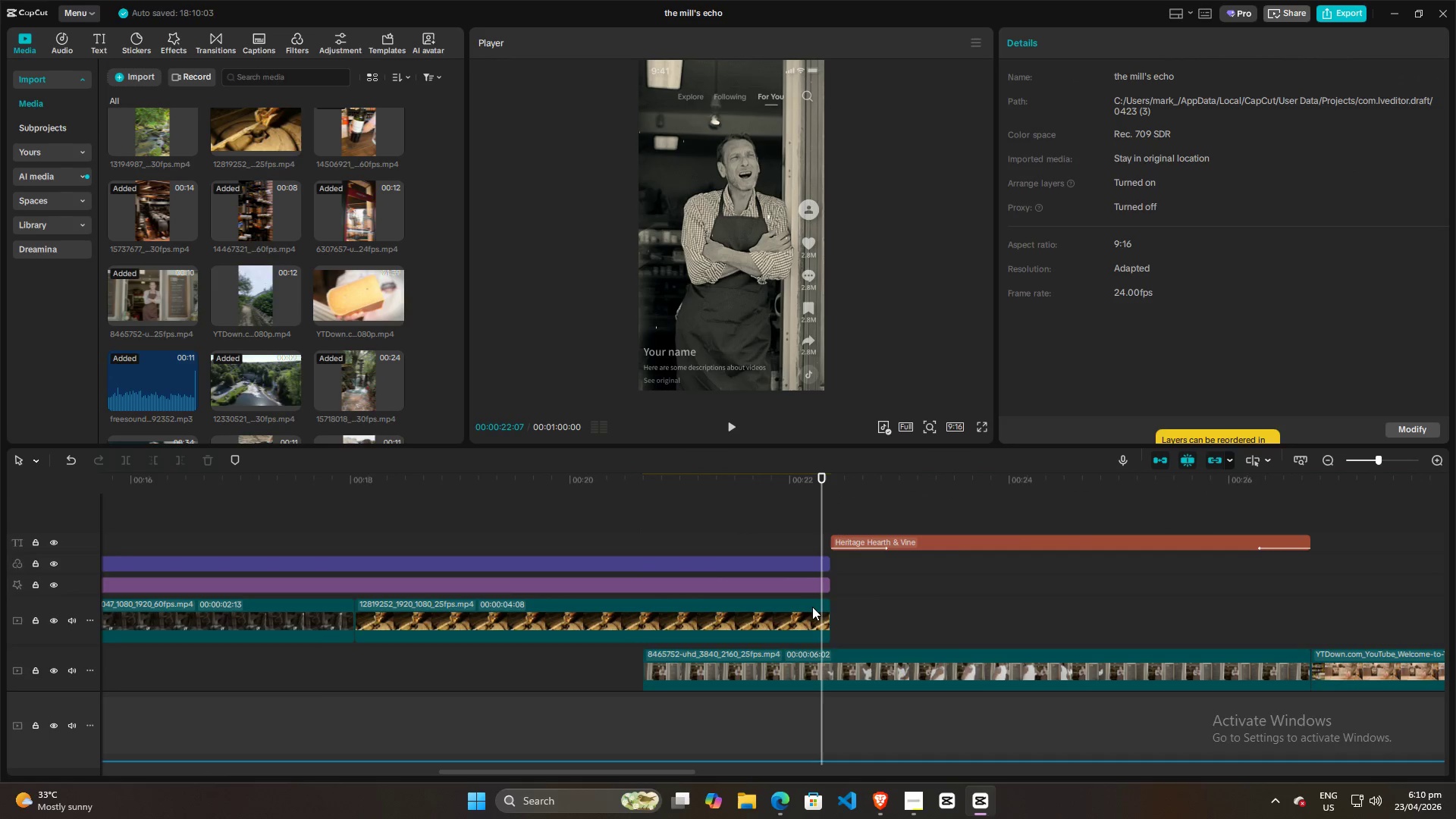 
left_click([811, 609])
 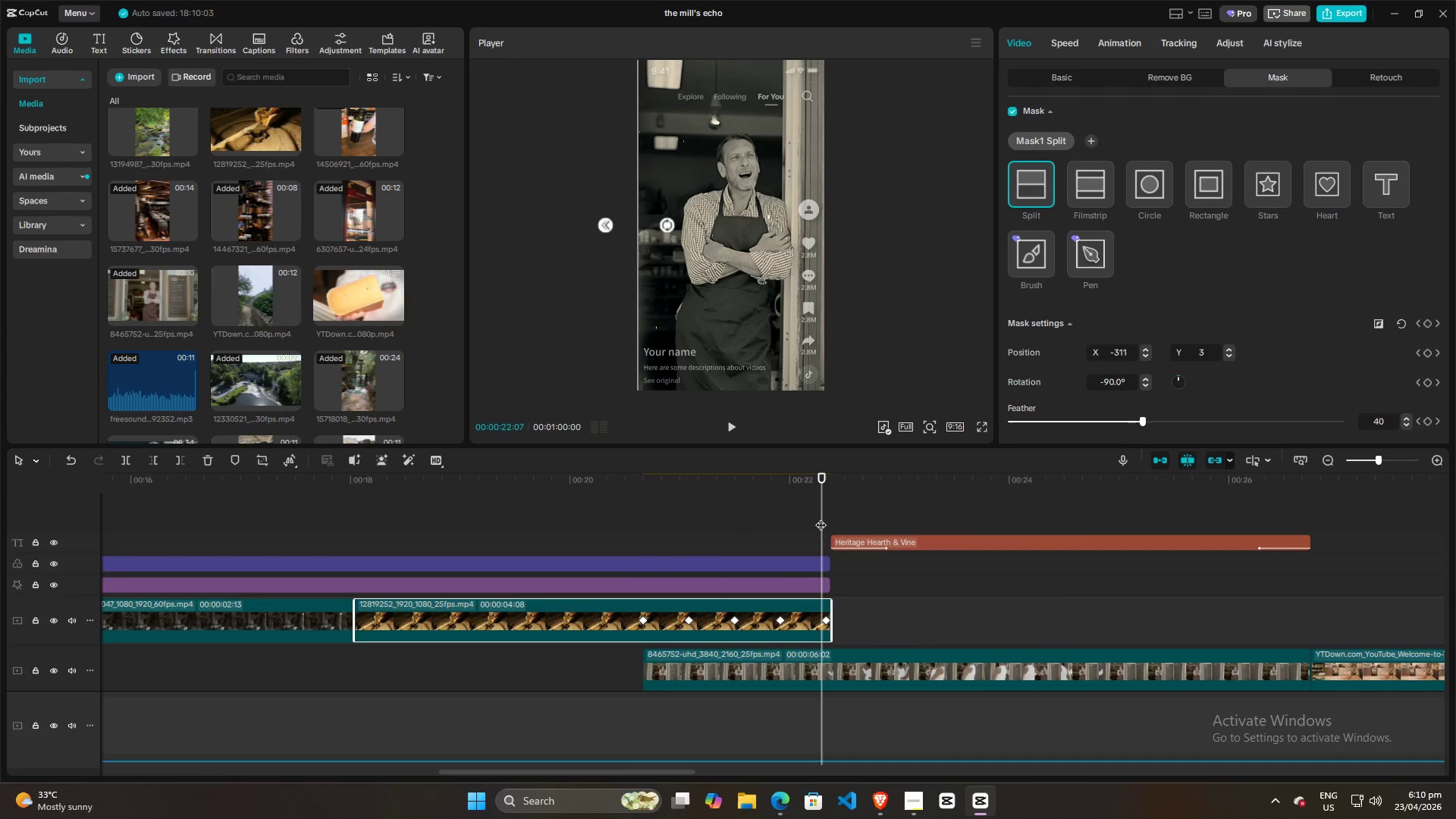 
left_click_drag(start_coordinate=[821, 517], to_coordinate=[824, 516])
 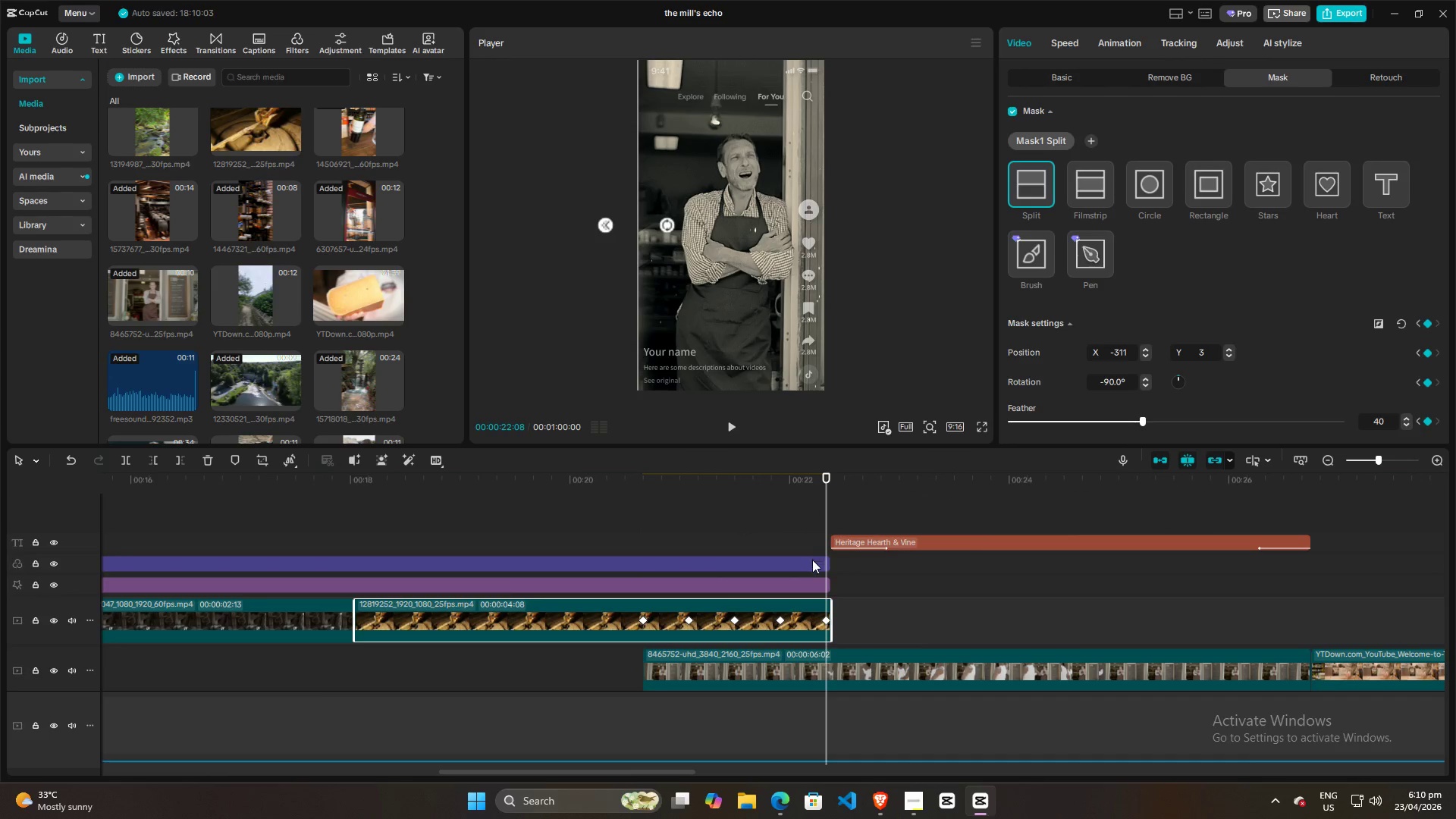 
left_click([812, 566])
 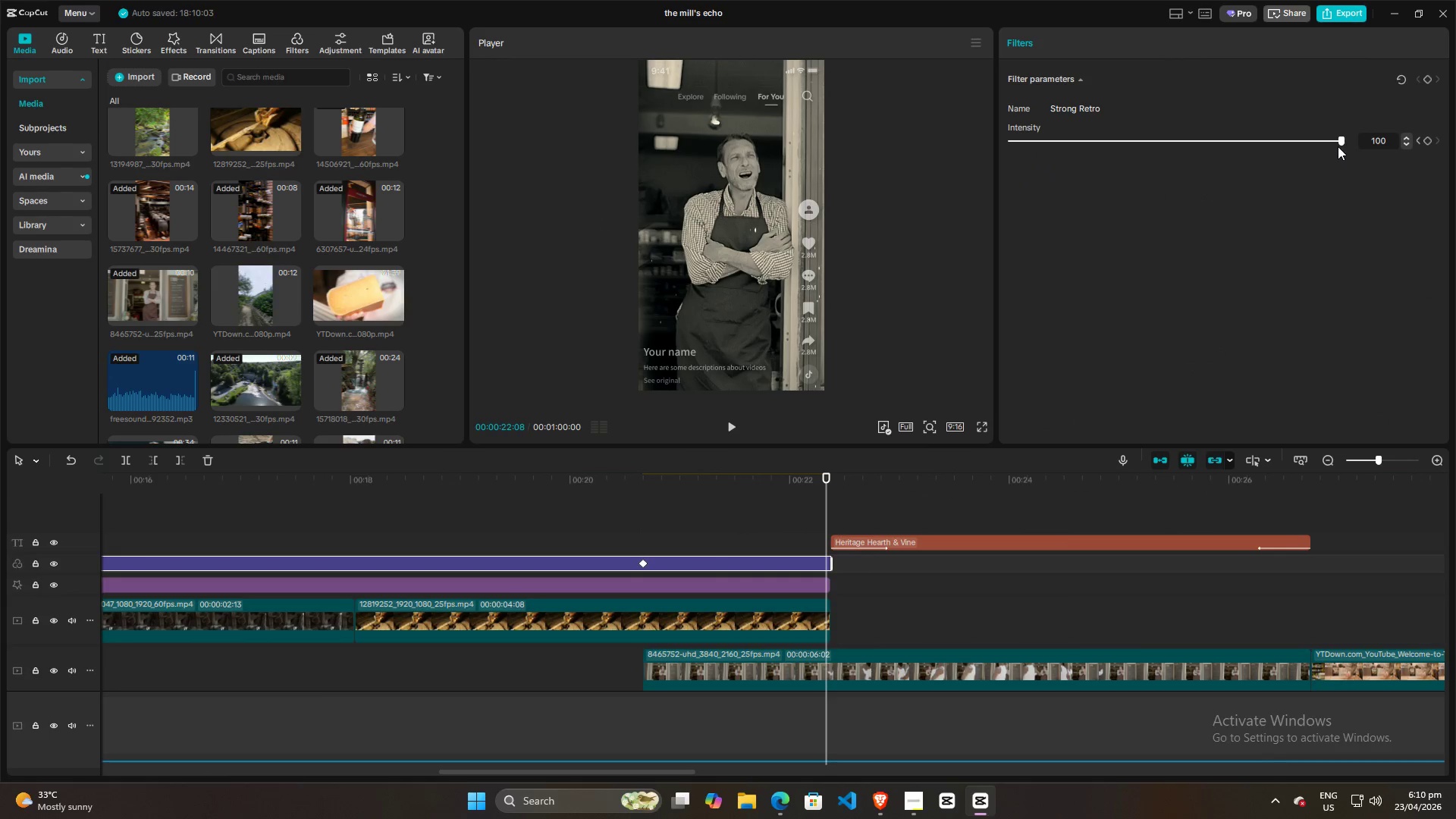 
left_click_drag(start_coordinate=[1341, 142], to_coordinate=[877, 154])
 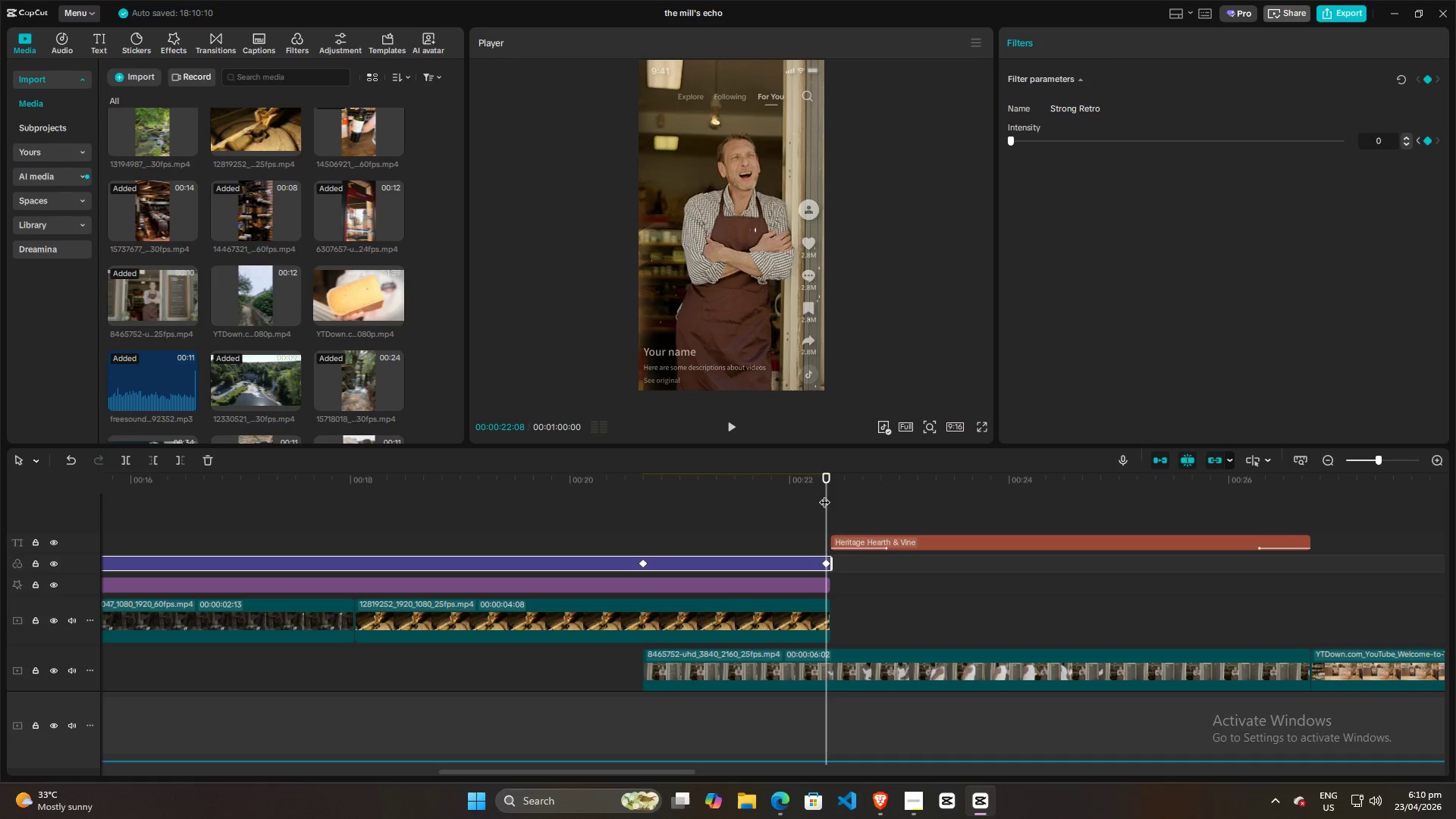 
left_click_drag(start_coordinate=[826, 501], to_coordinate=[643, 507])
 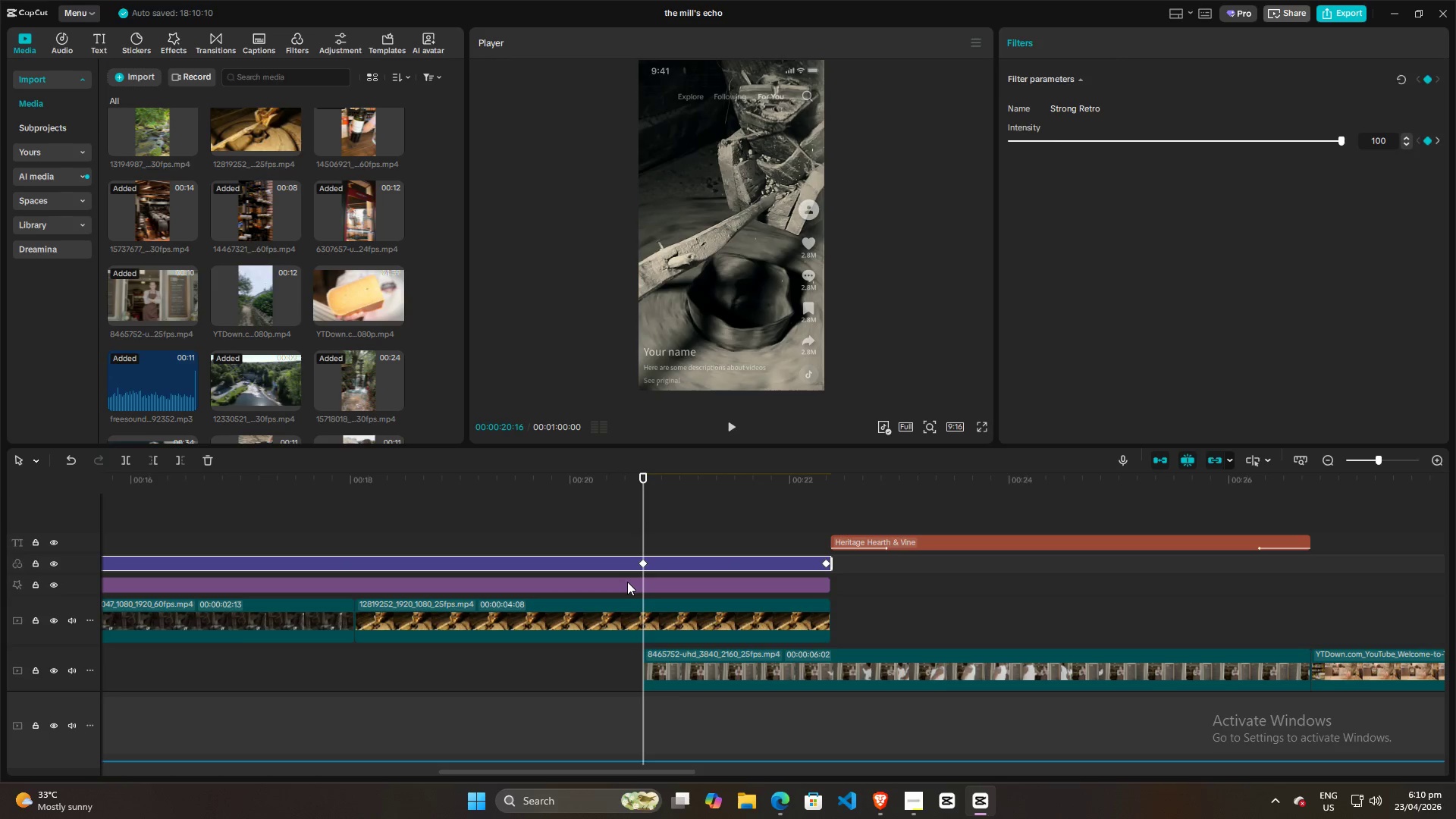 
left_click([627, 582])
 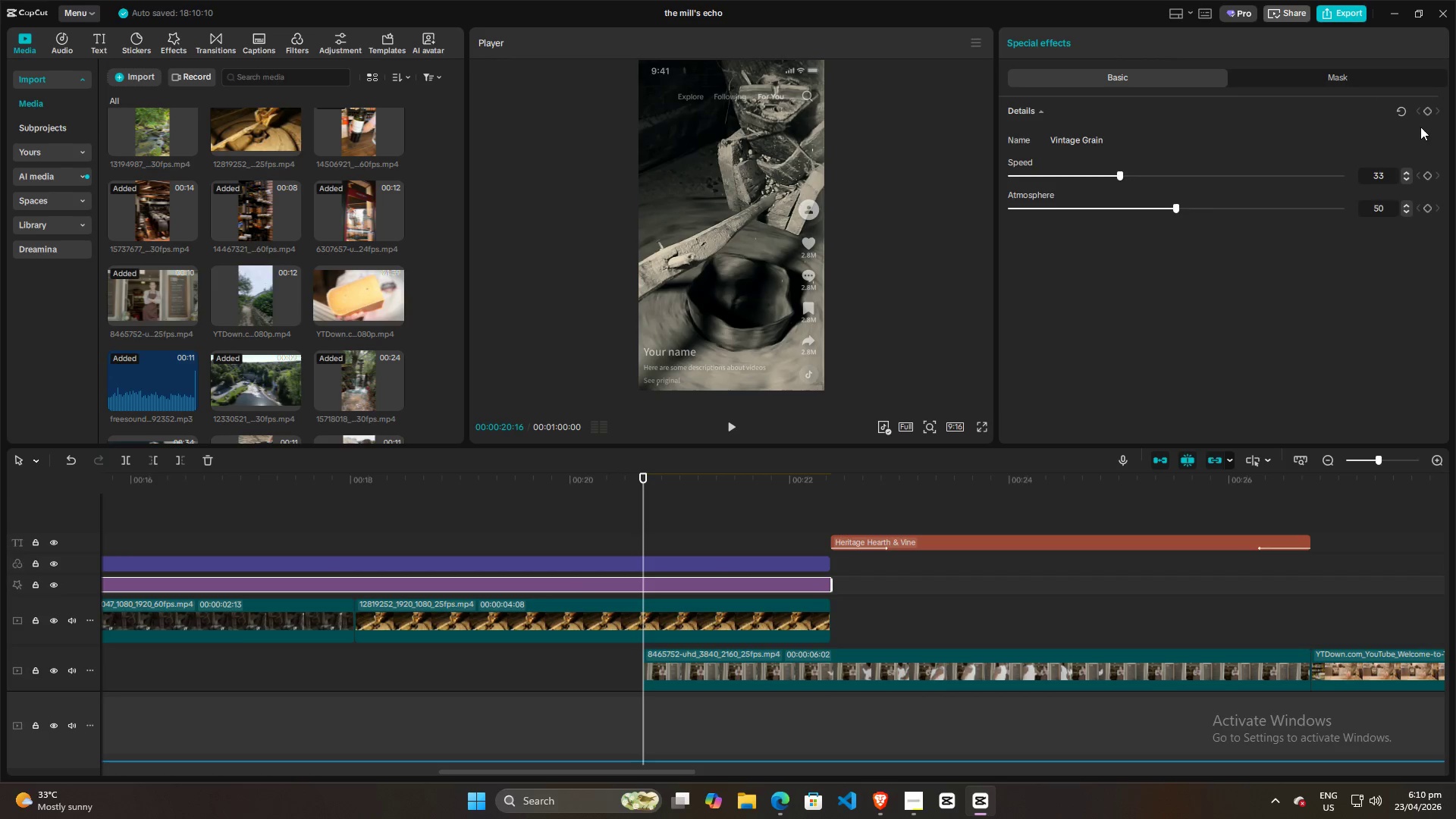 
left_click([1427, 115])
 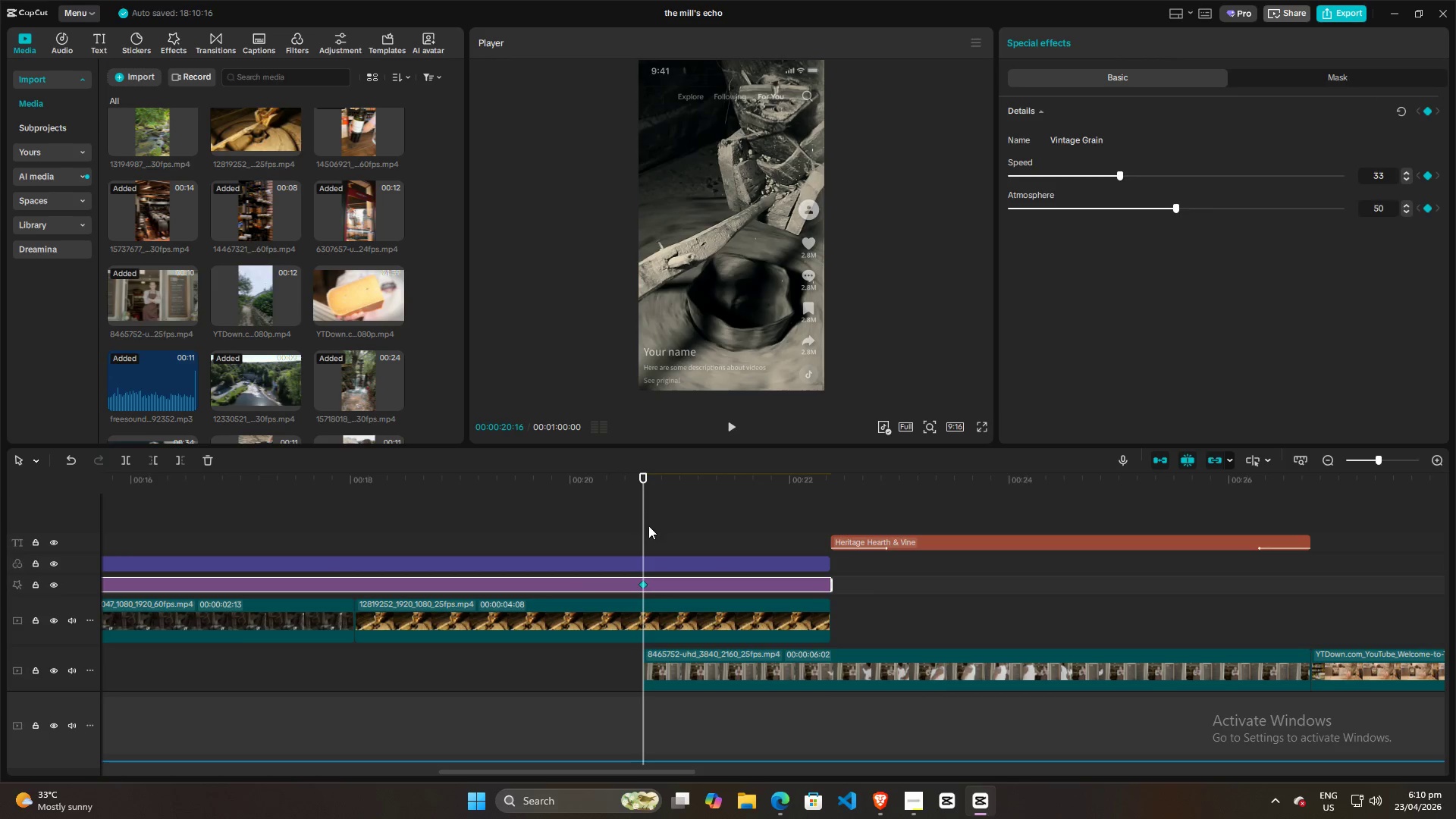 
left_click_drag(start_coordinate=[647, 526], to_coordinate=[821, 537])
 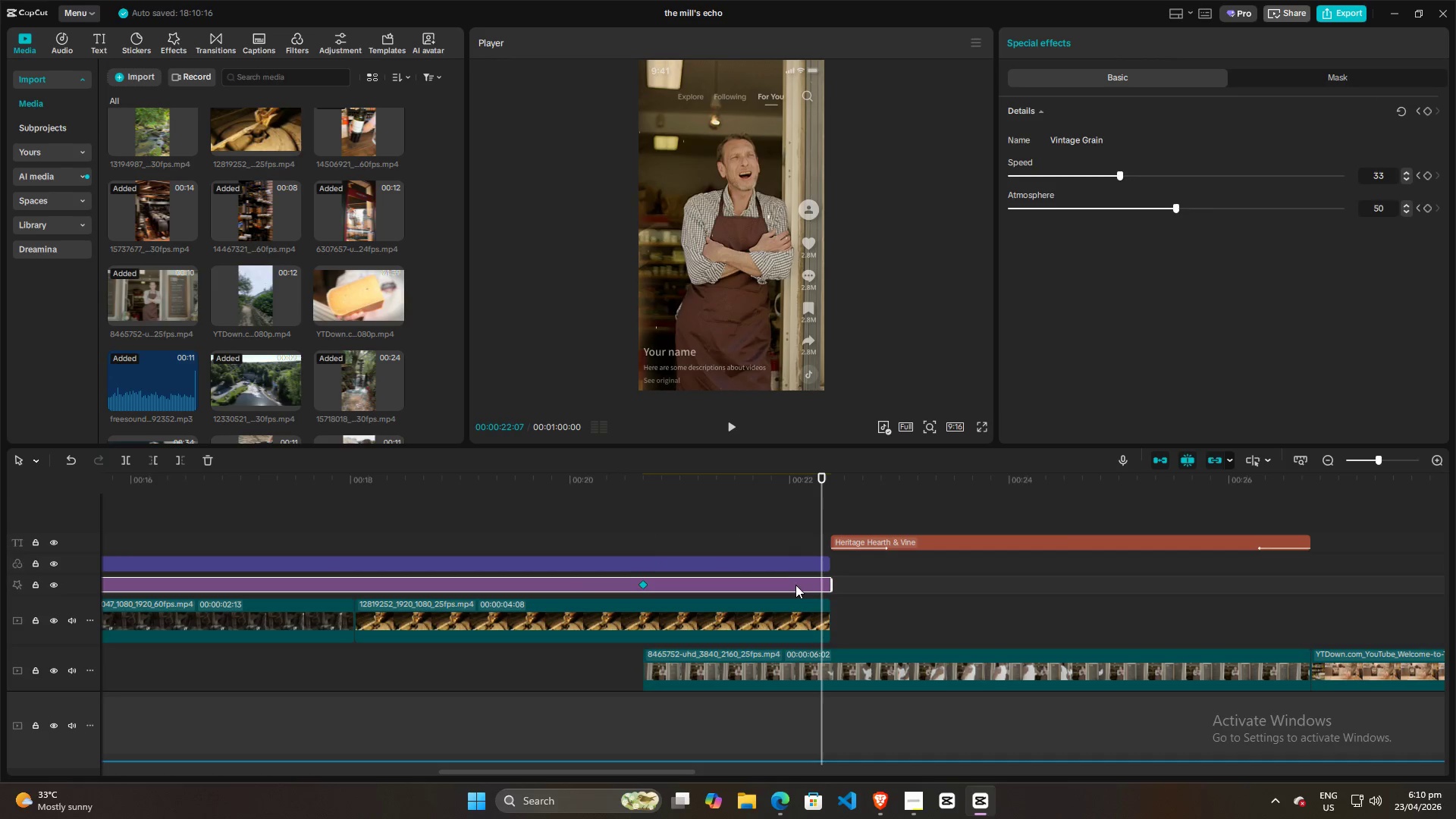 
left_click([794, 588])
 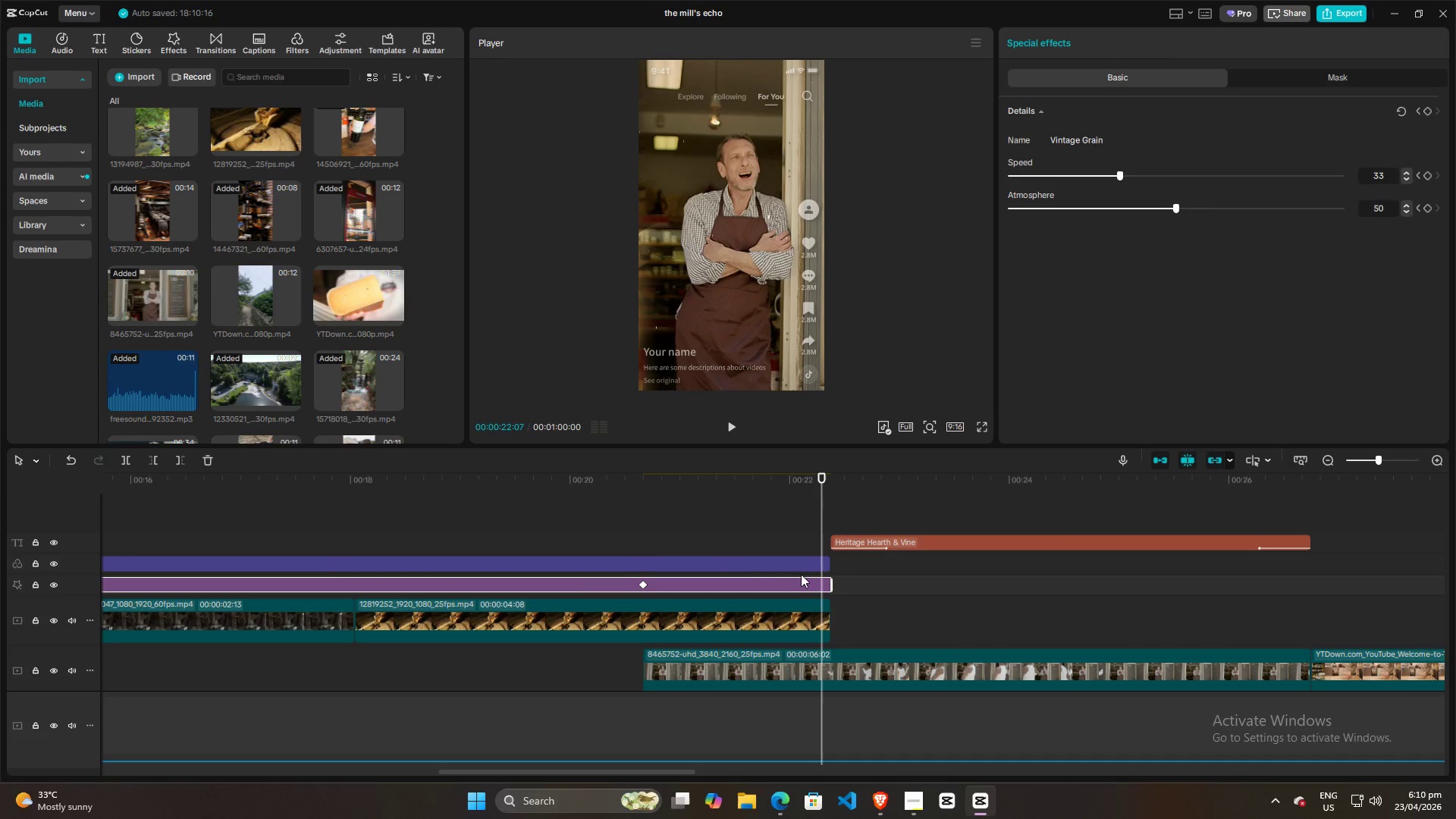 
double_click([805, 563])
 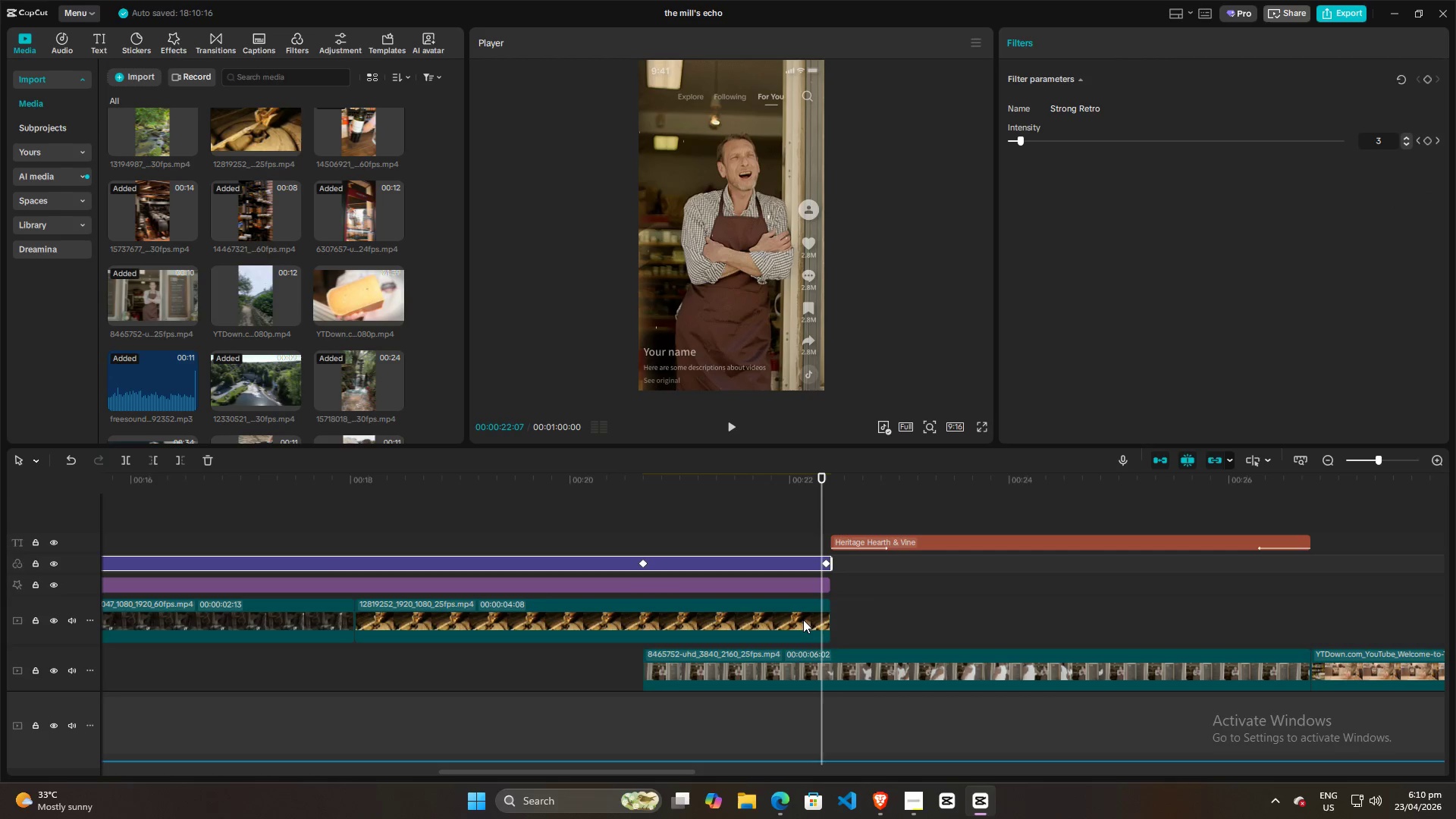 
left_click([803, 621])
 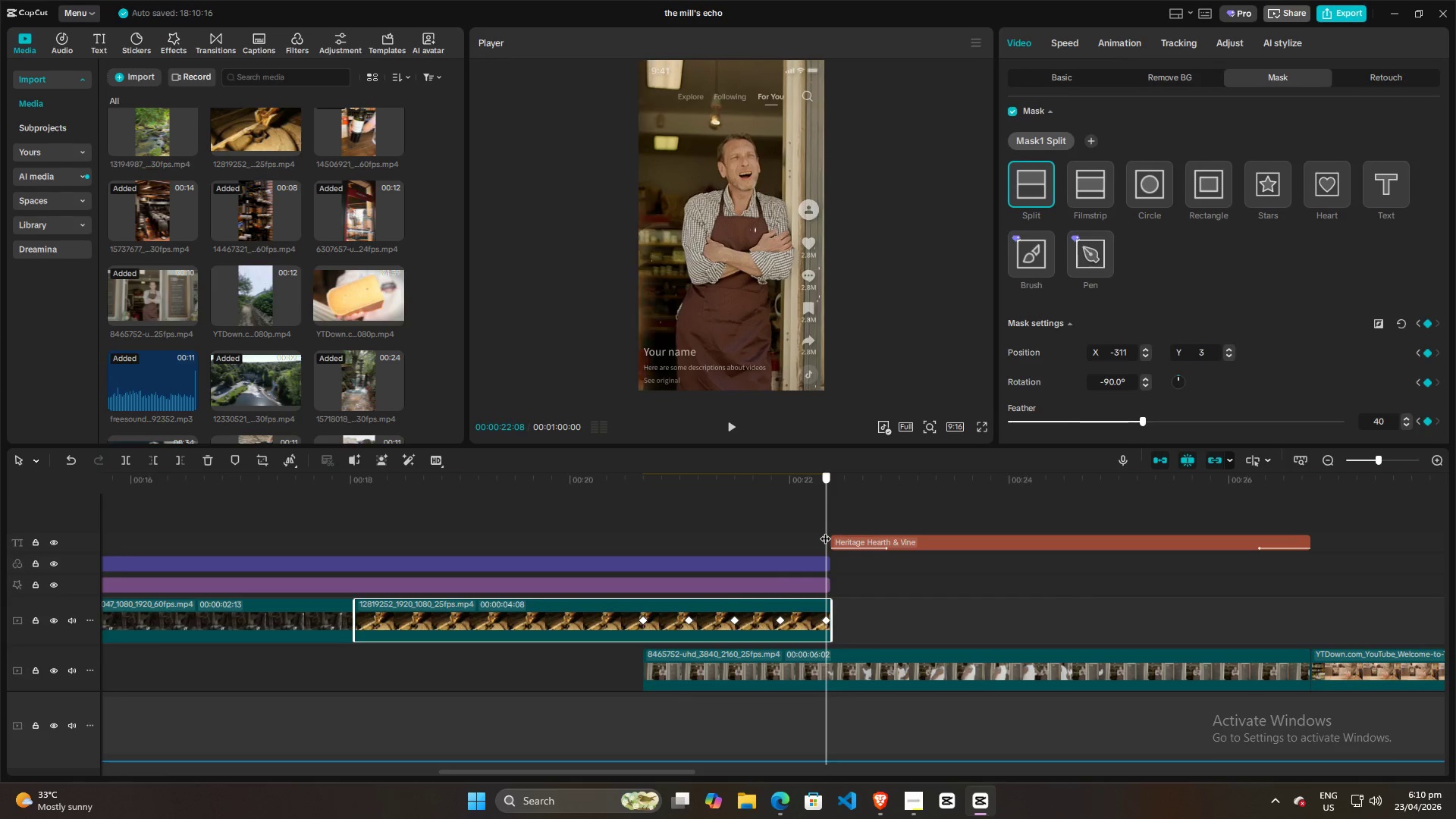 
left_click([807, 588])
 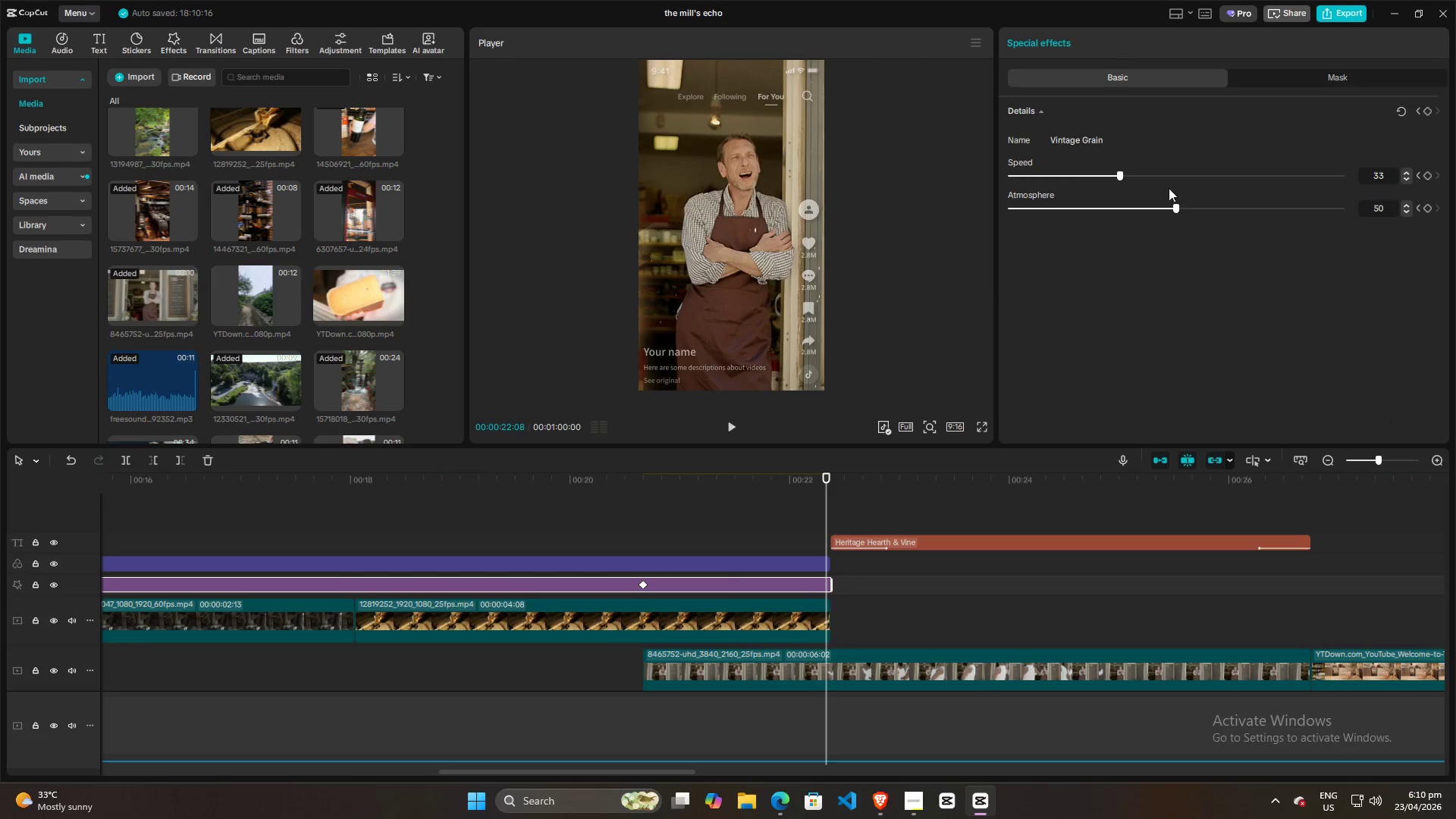 
left_click_drag(start_coordinate=[1122, 177], to_coordinate=[847, 177])
 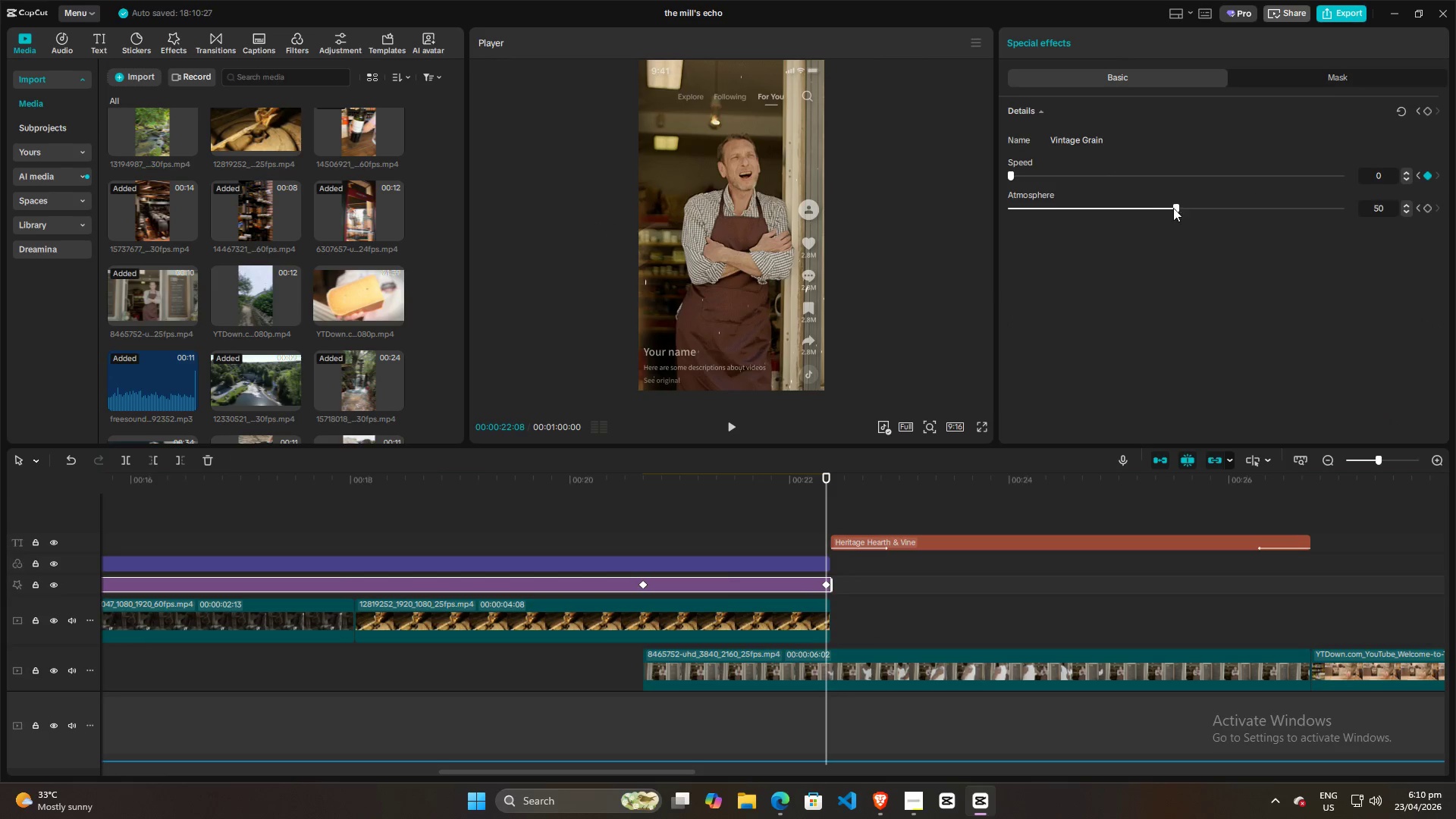 
left_click_drag(start_coordinate=[1173, 208], to_coordinate=[912, 212])
 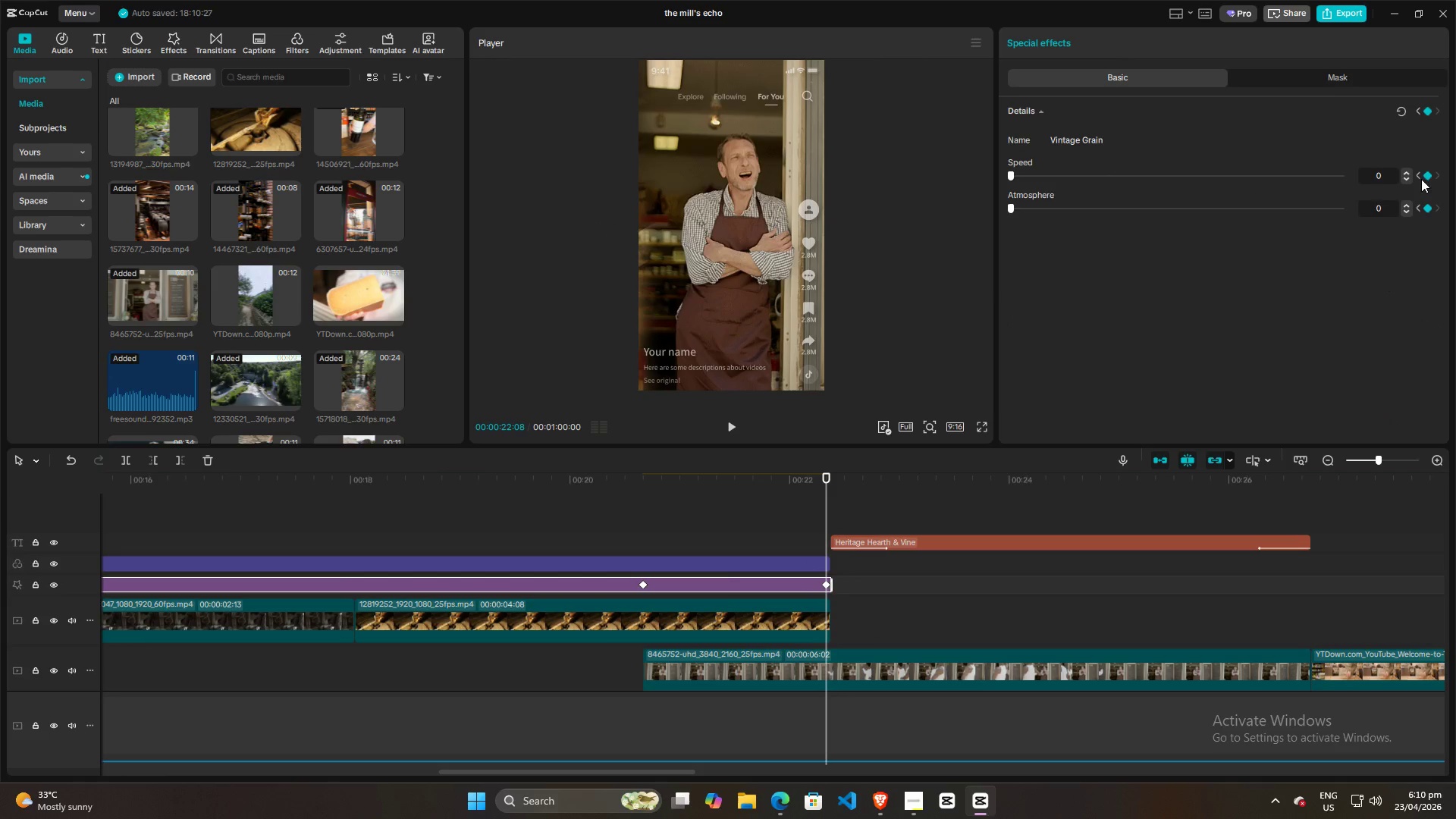 
left_click([1420, 109])
 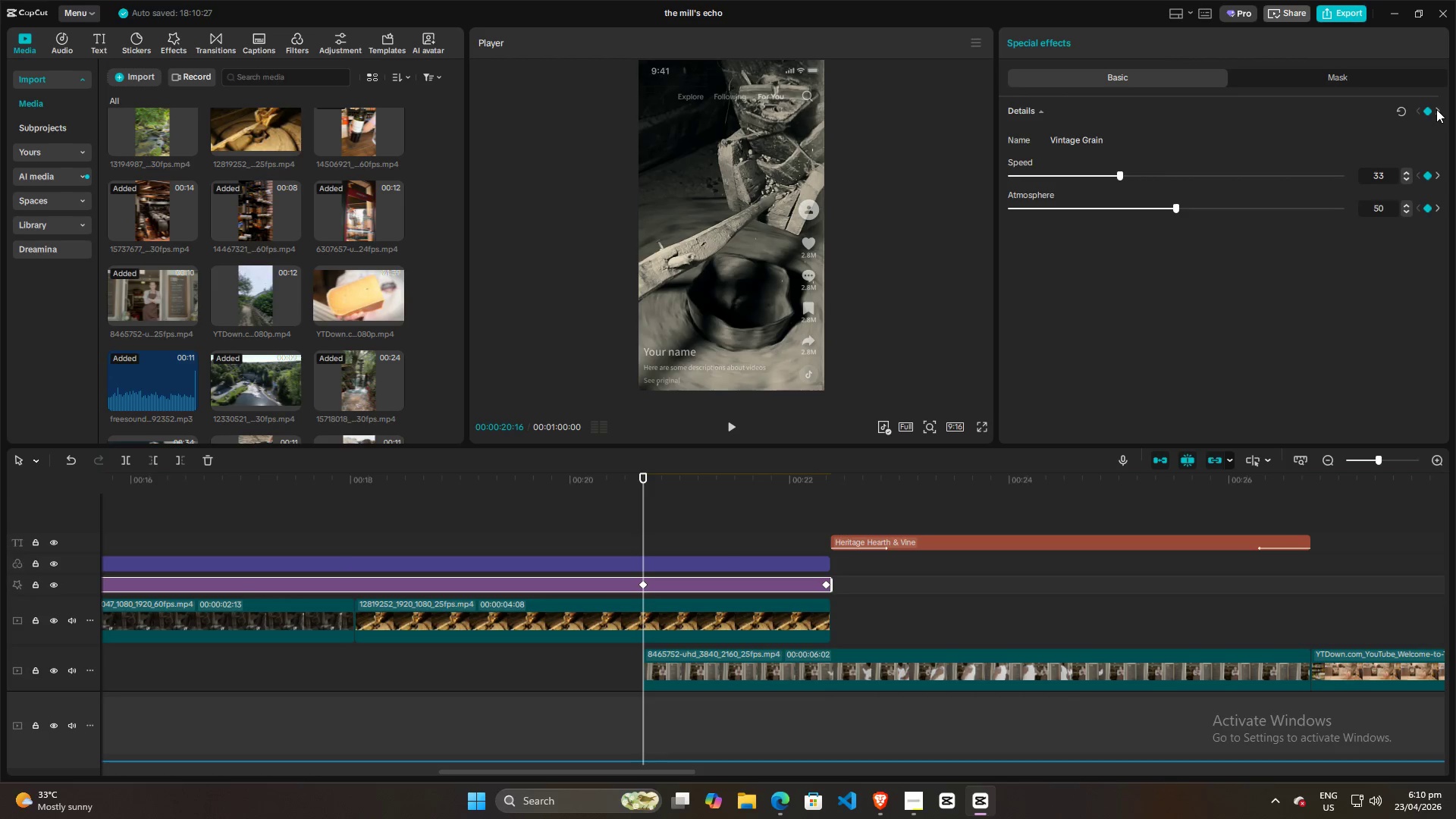 
left_click([1436, 109])
 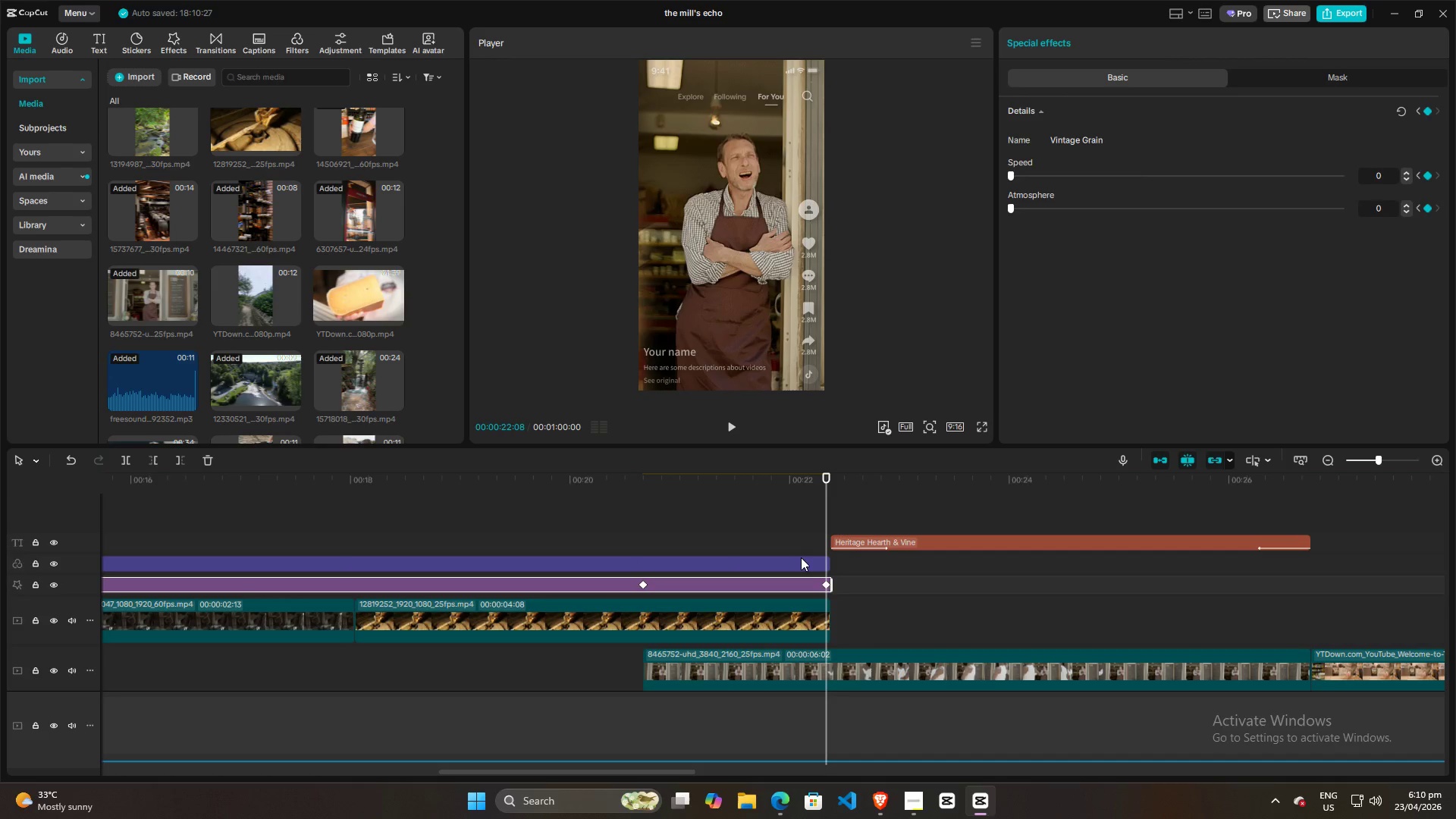 
left_click([801, 563])
 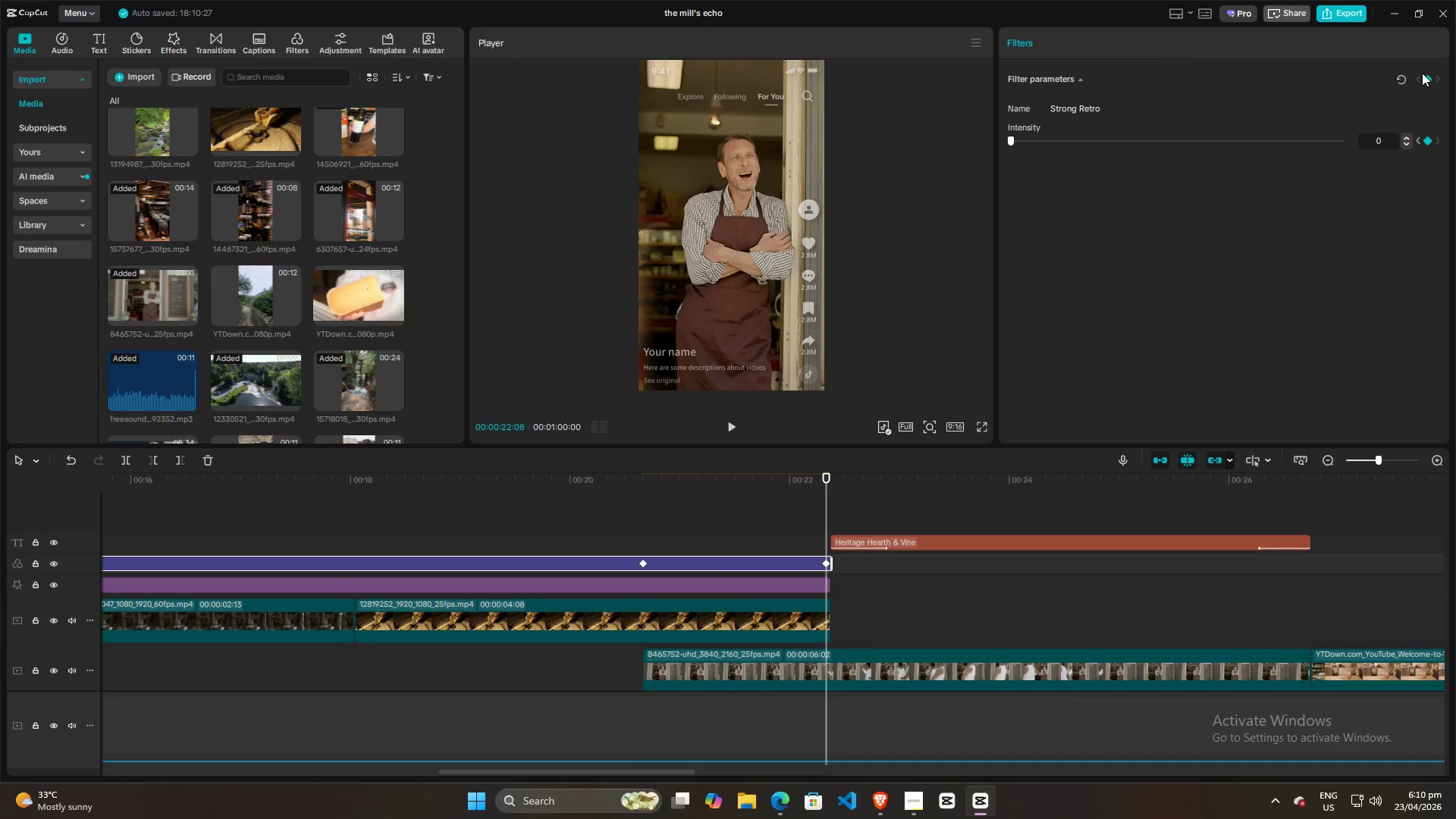 
left_click([1419, 77])
 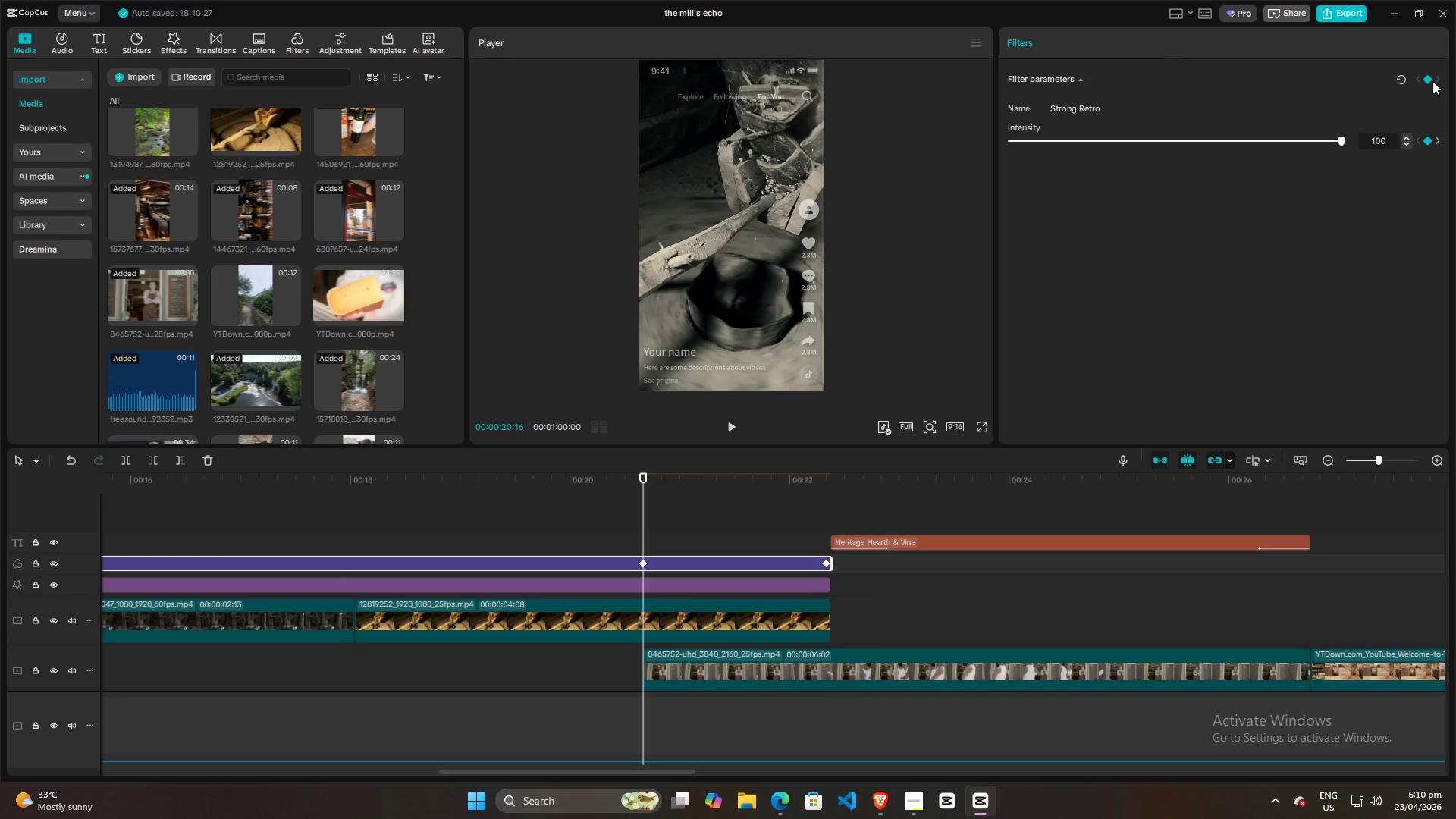 
left_click([1436, 80])
 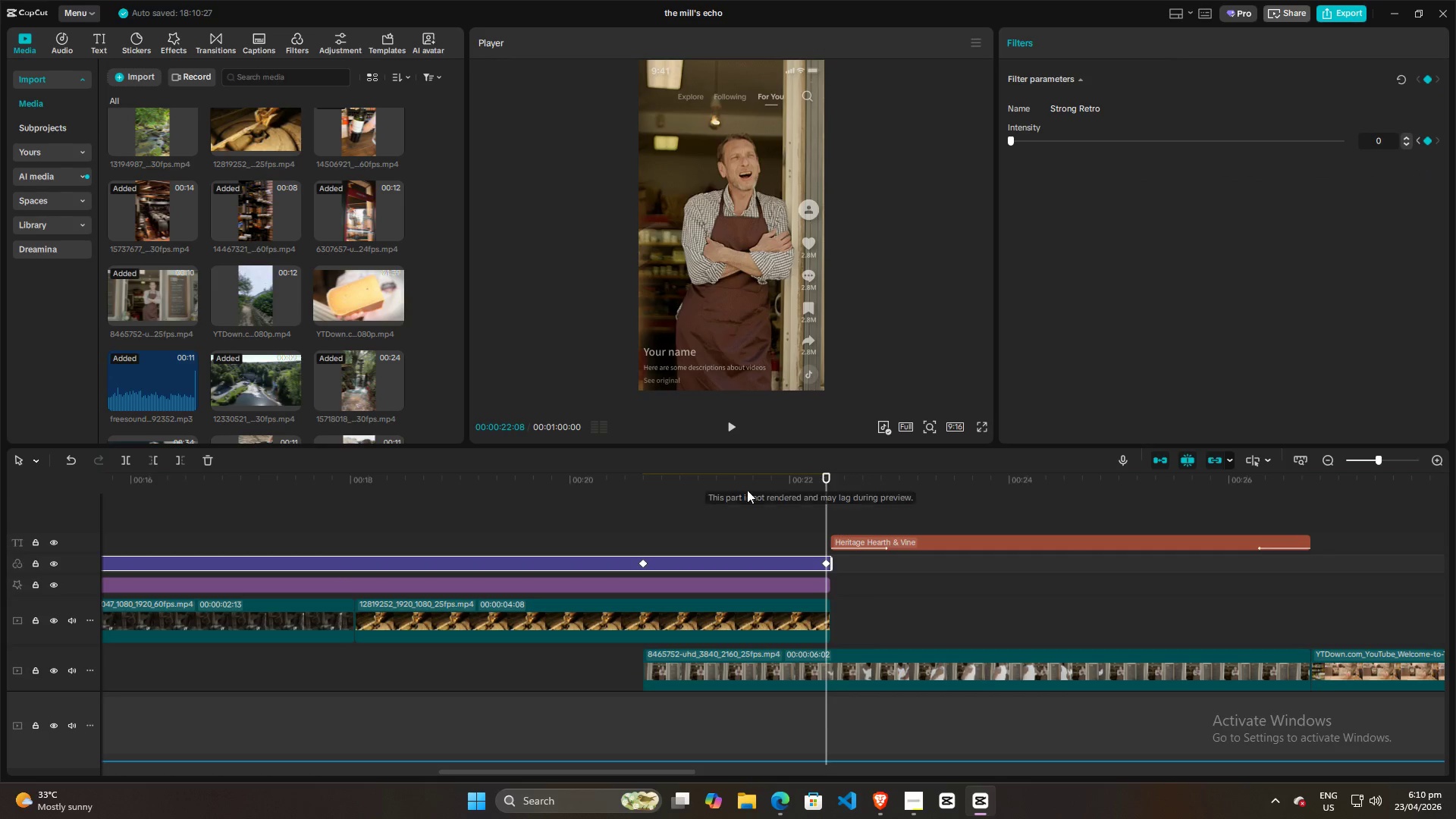 
left_click([561, 523])
 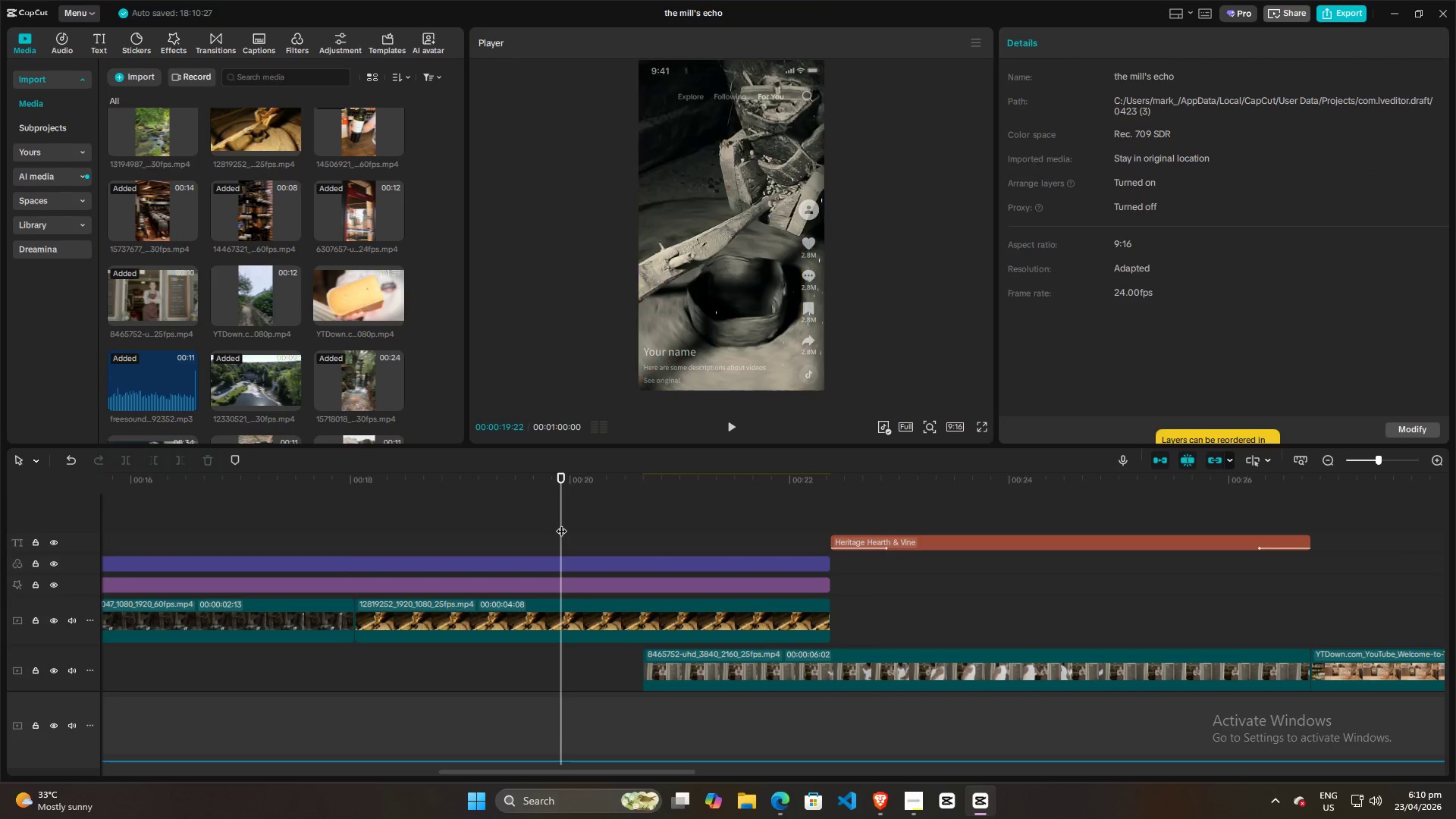 
hold_key(key=ControlLeft, duration=1.5)
hold_key(key=ControlLeft, duration=0.66)
scroll: coordinate [557, 526], scroll_direction: down, amount: 28.0
 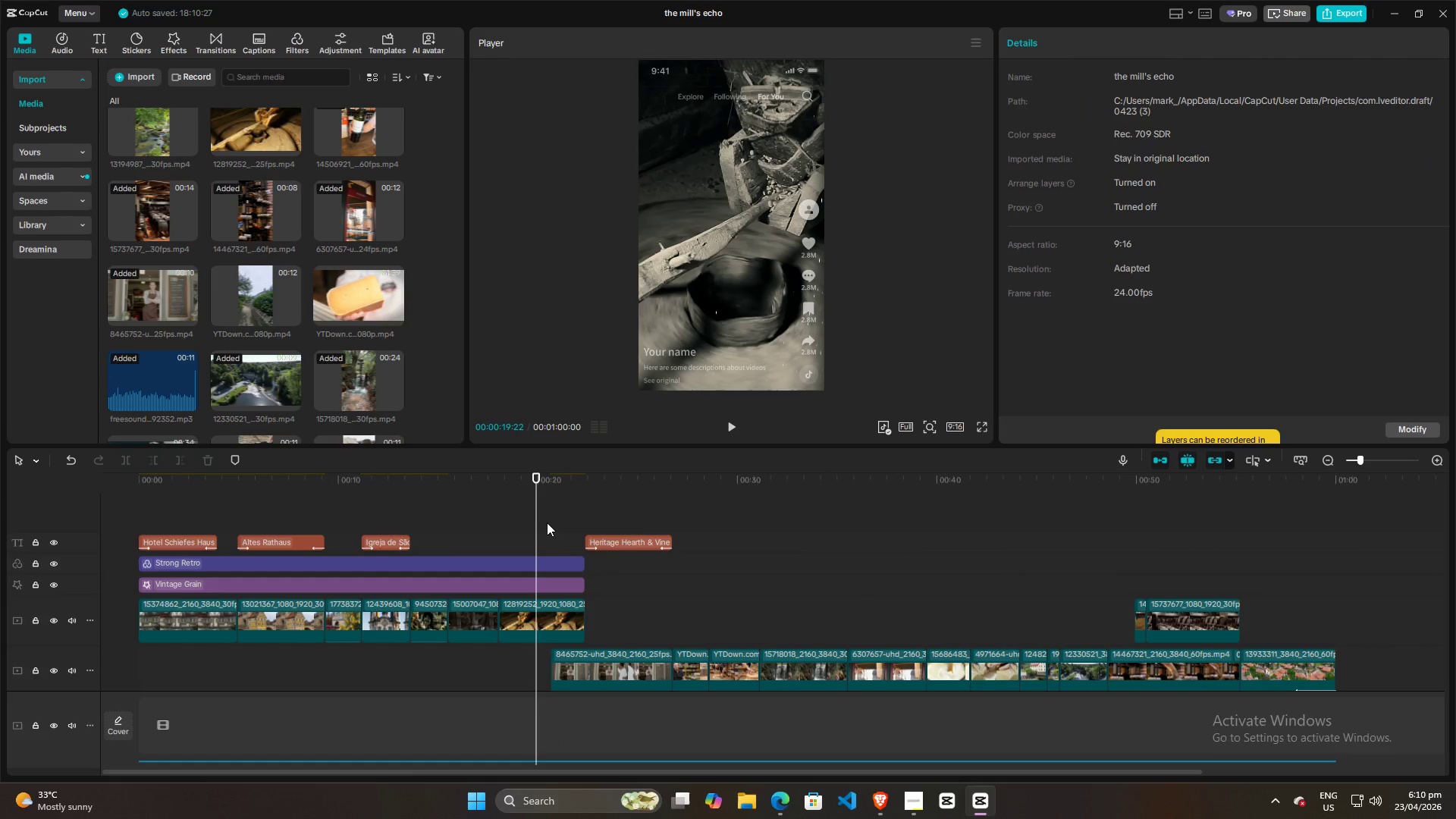 
left_click_drag(start_coordinate=[541, 521], to_coordinate=[0, 532])
 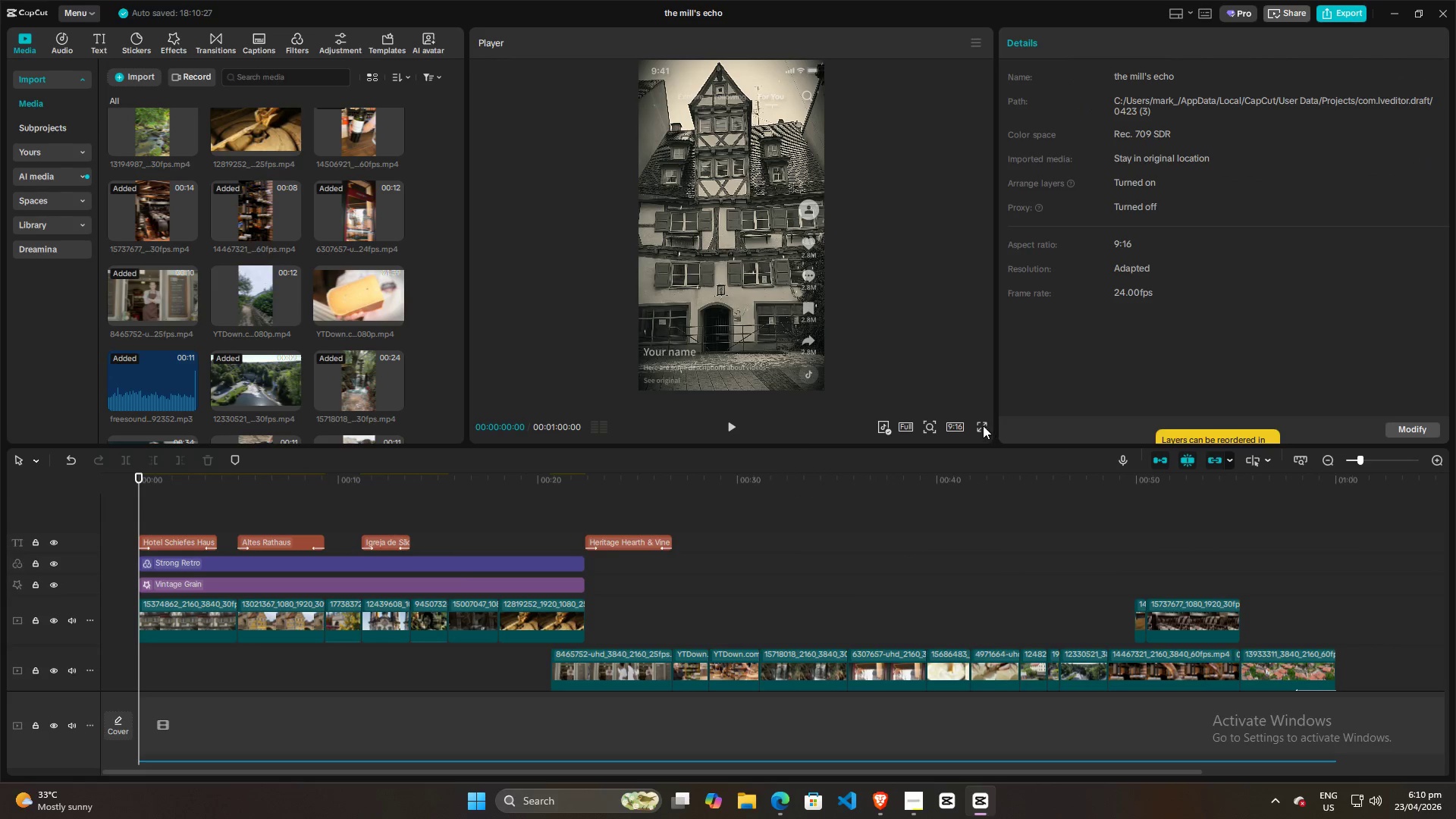 
left_click([983, 425])
 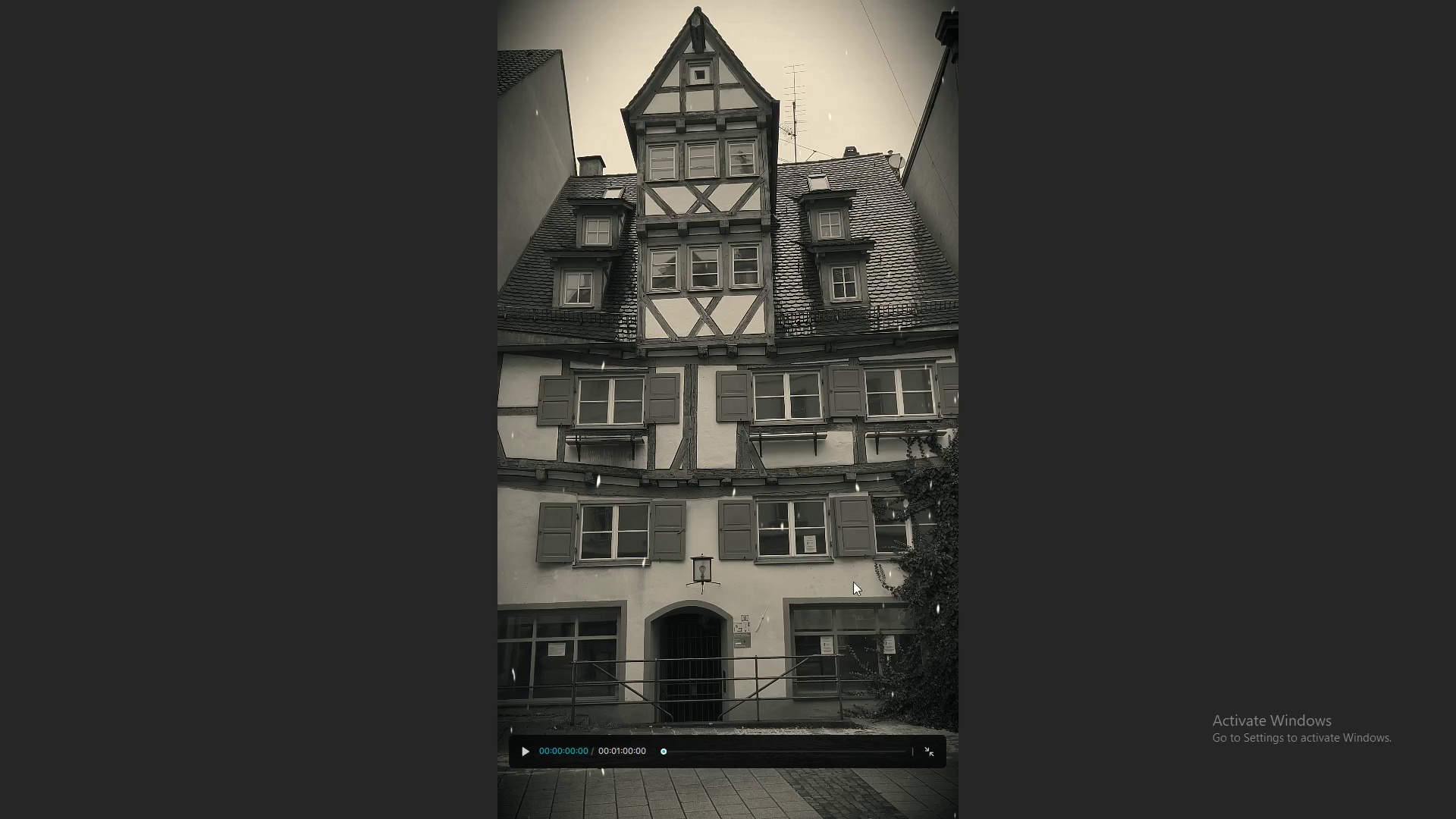 
key(Space)
 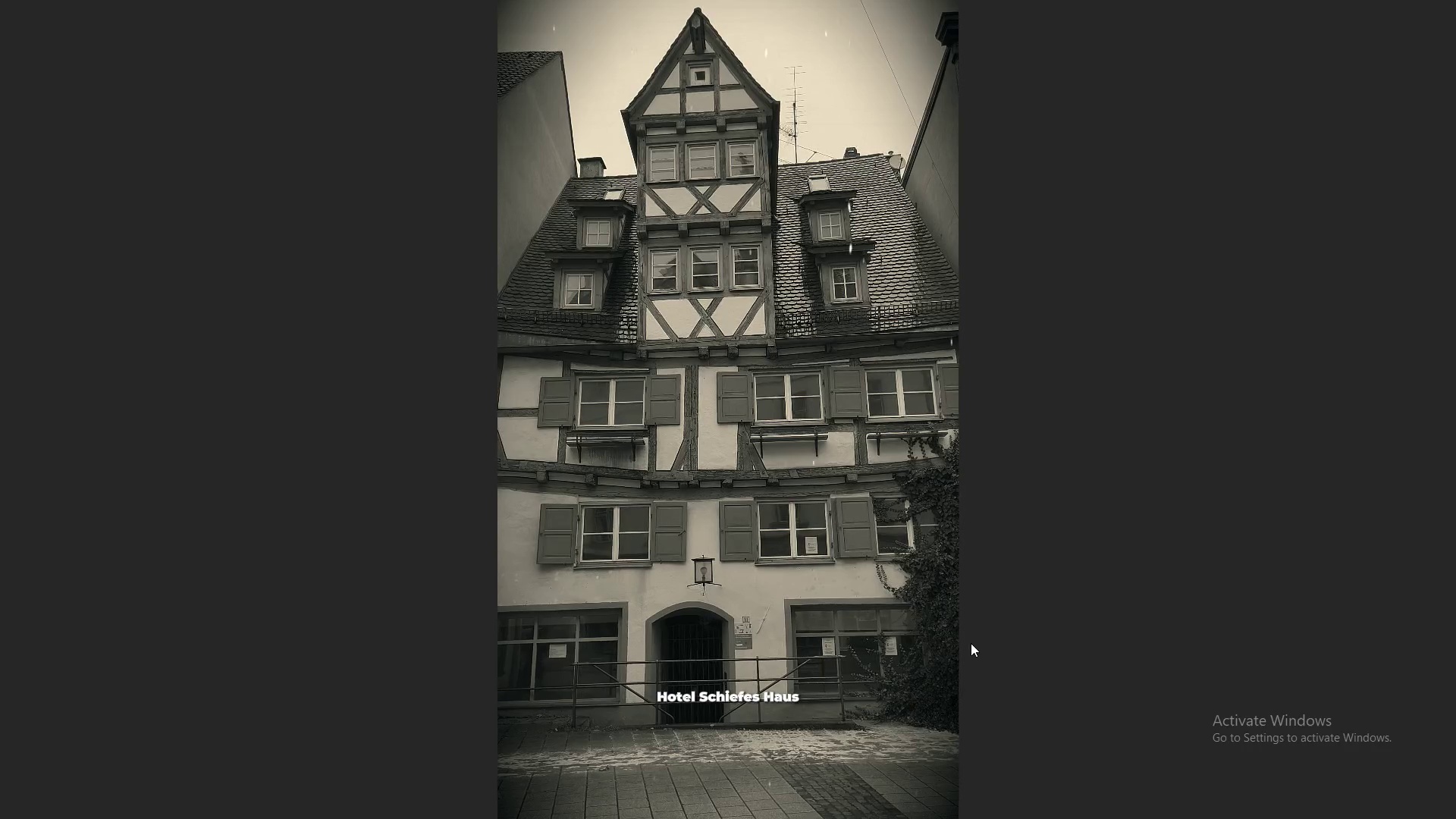 
key(Space)
 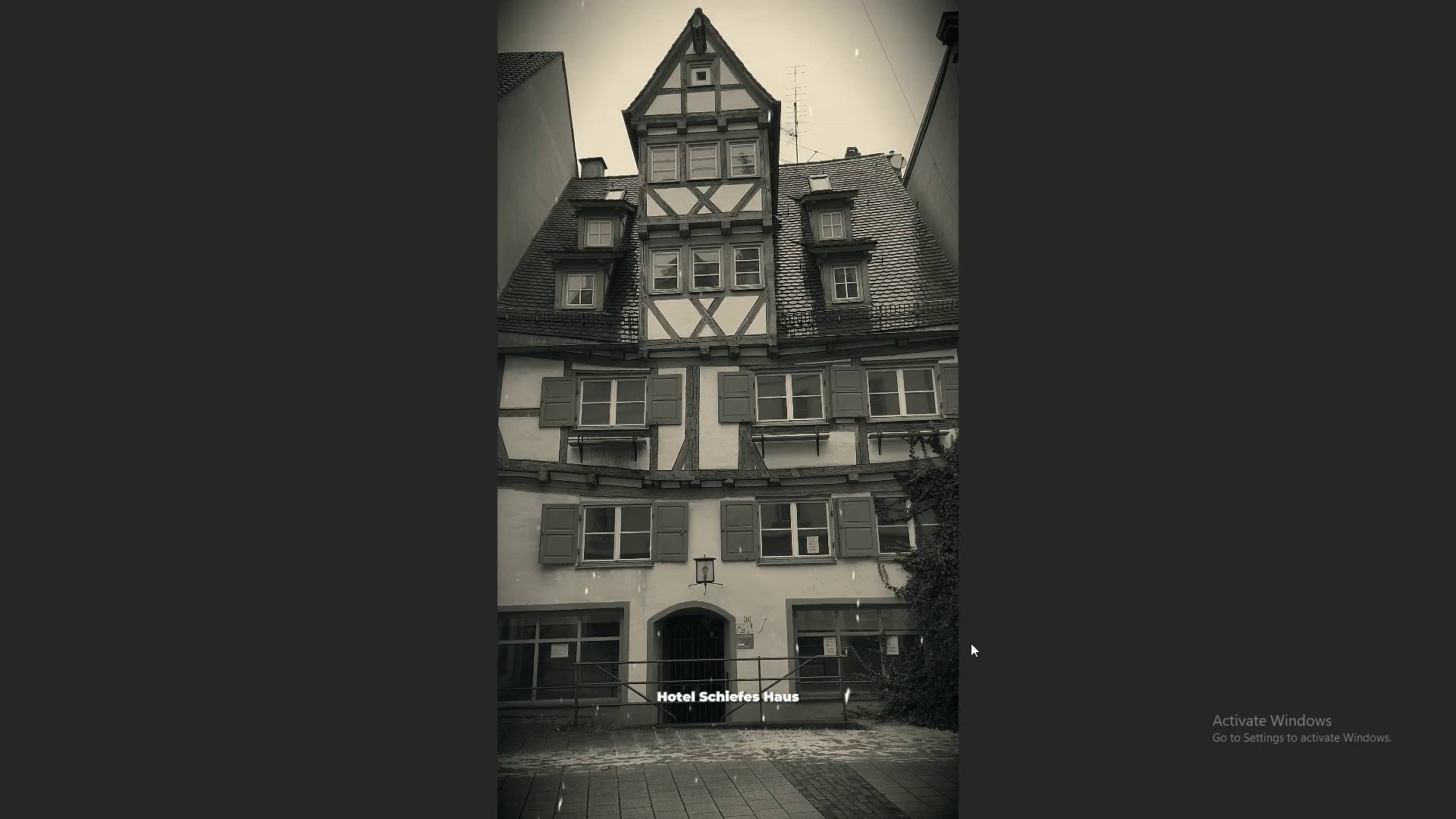 
key(Escape)
 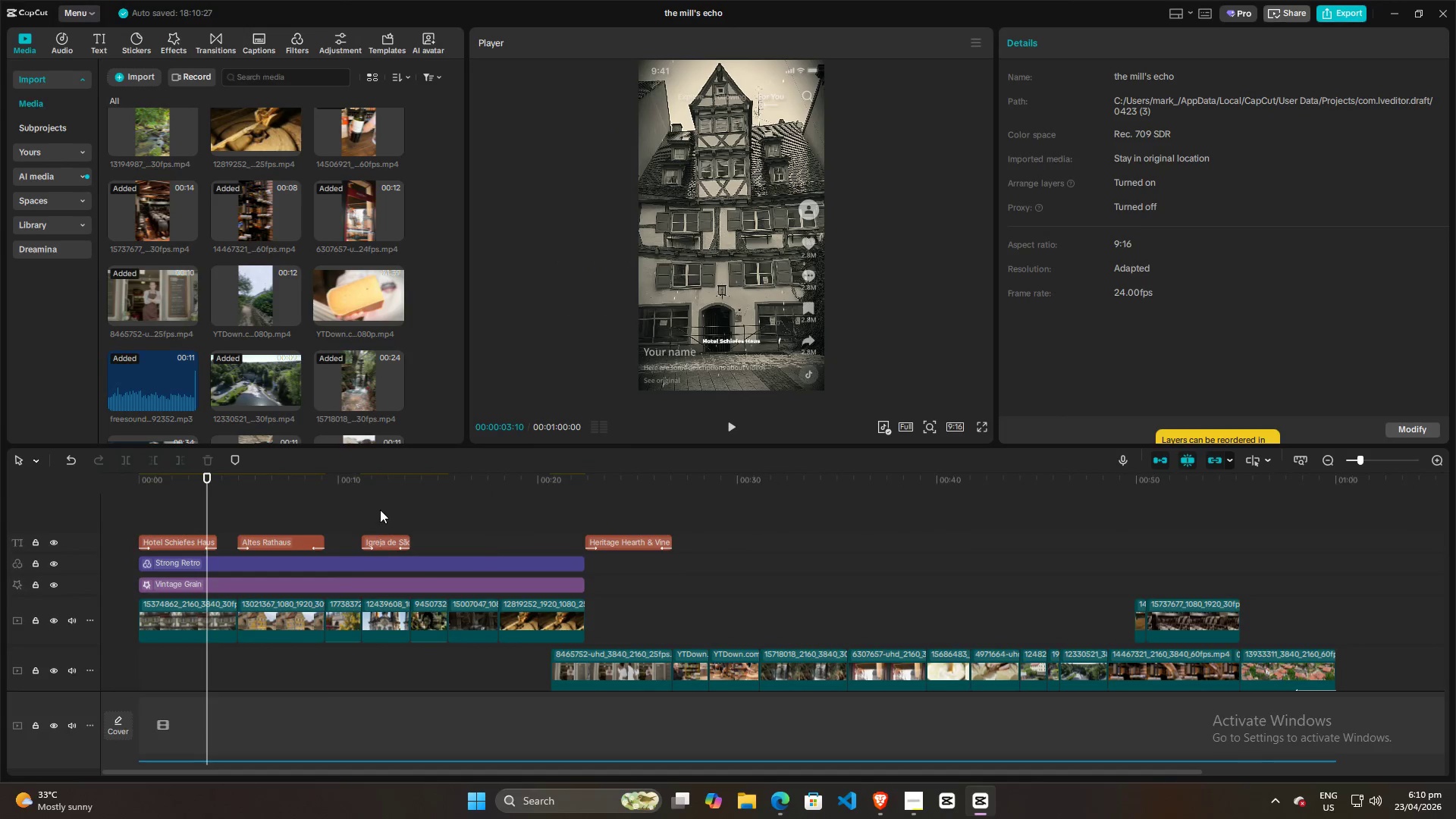 
left_click([715, 237])
 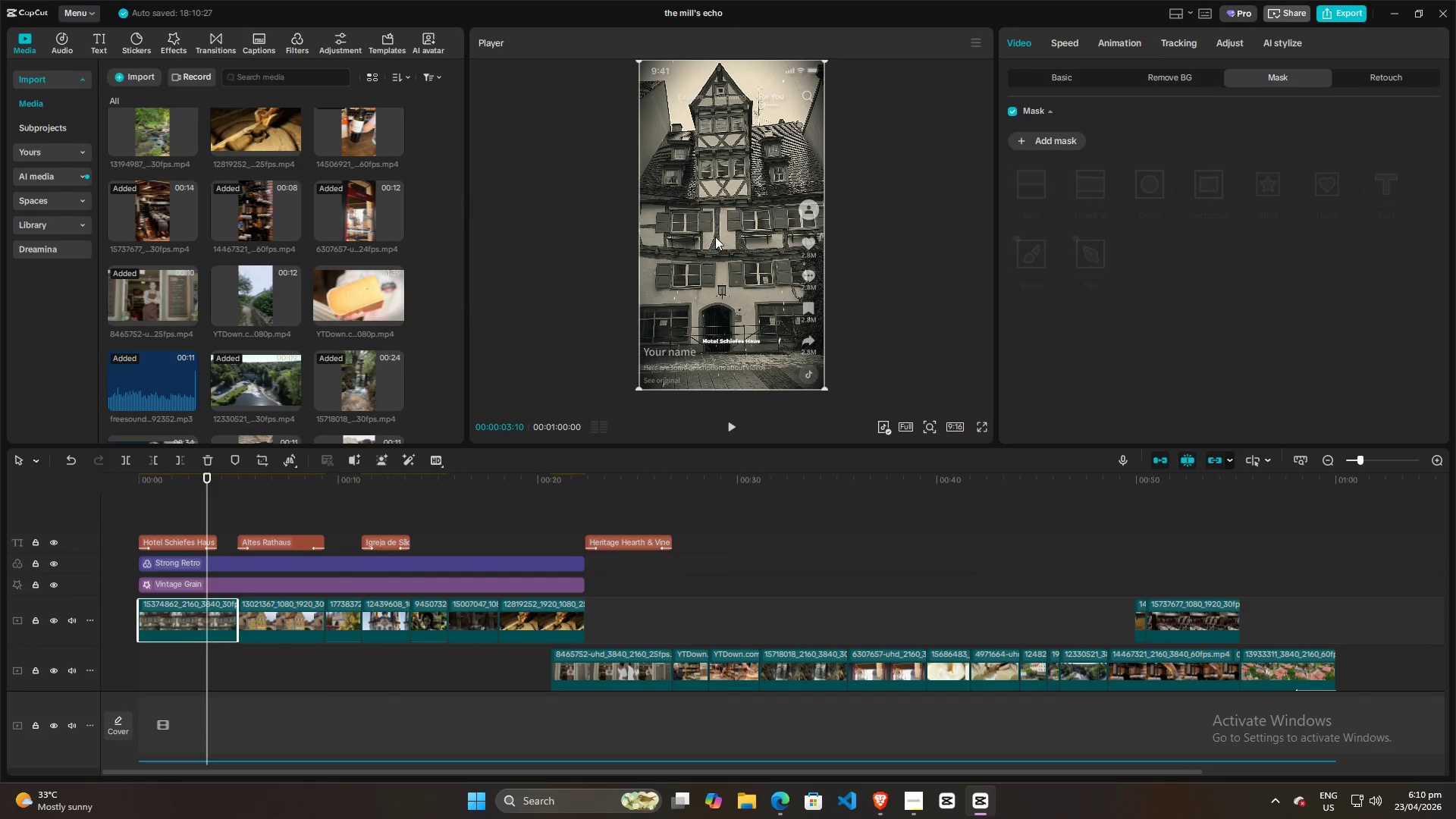 
left_click_drag(start_coordinate=[715, 237], to_coordinate=[717, 240])
 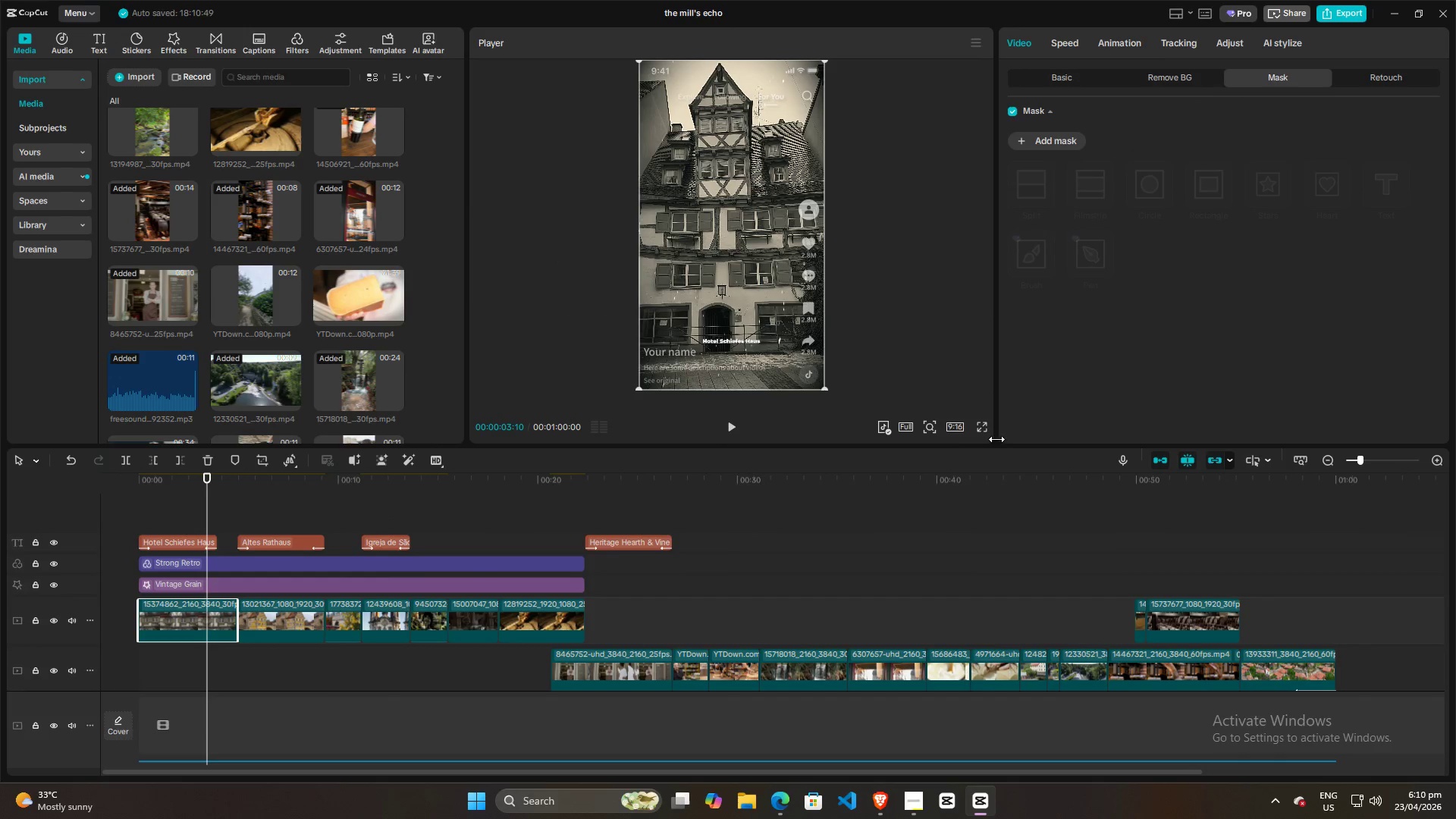 
left_click([984, 428])
 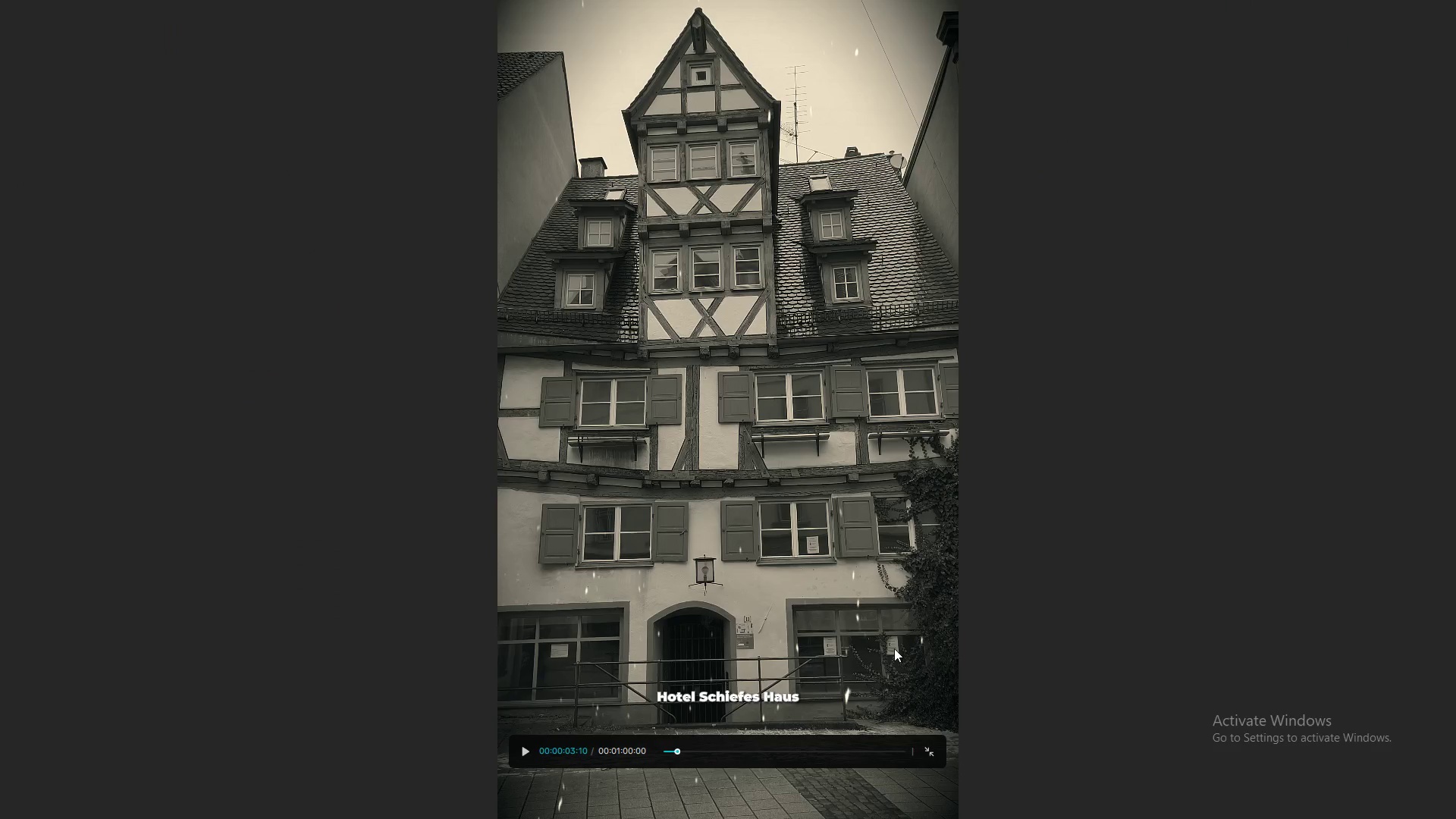 
key(Space)
 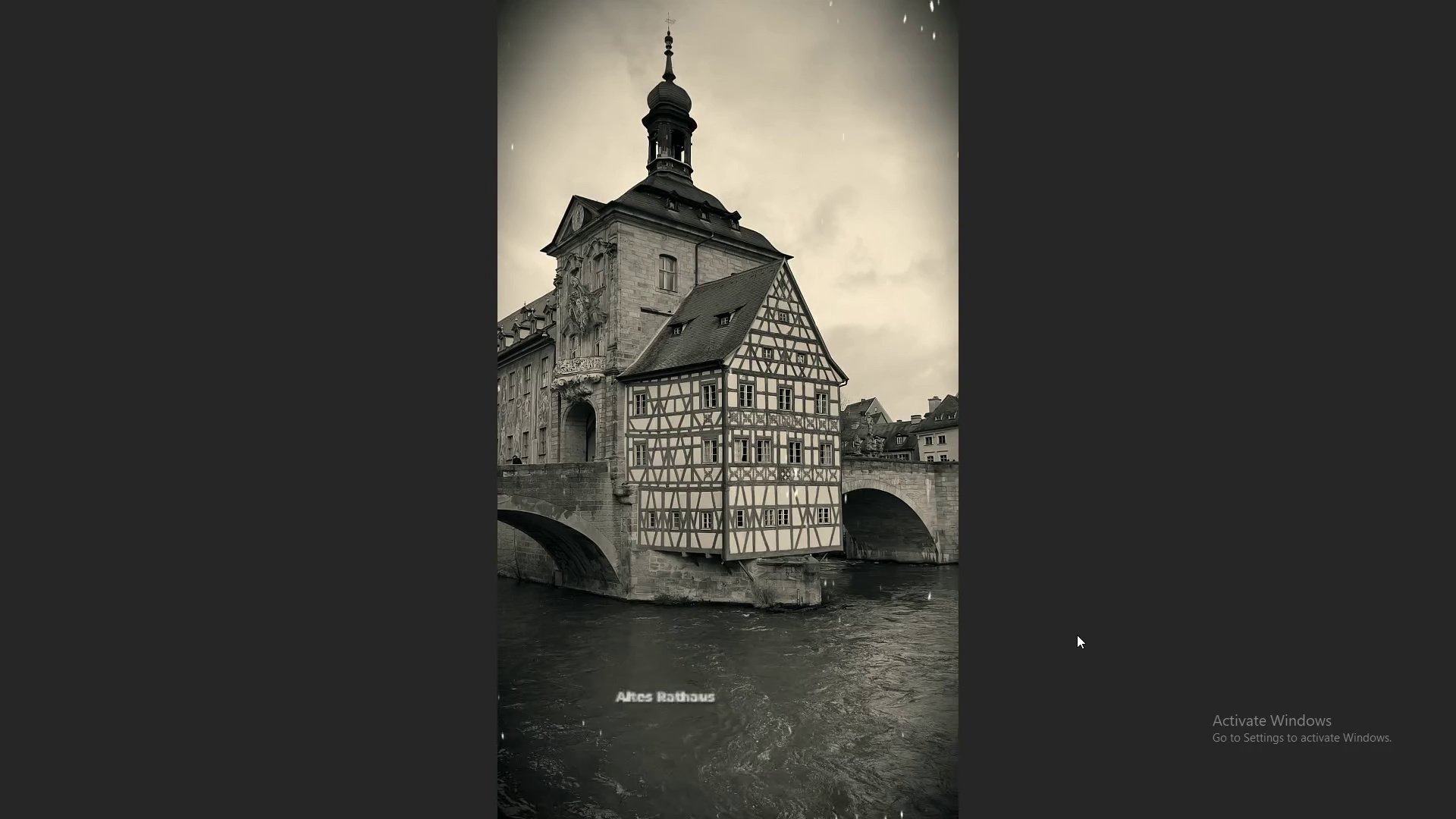 
wait(10.72)
 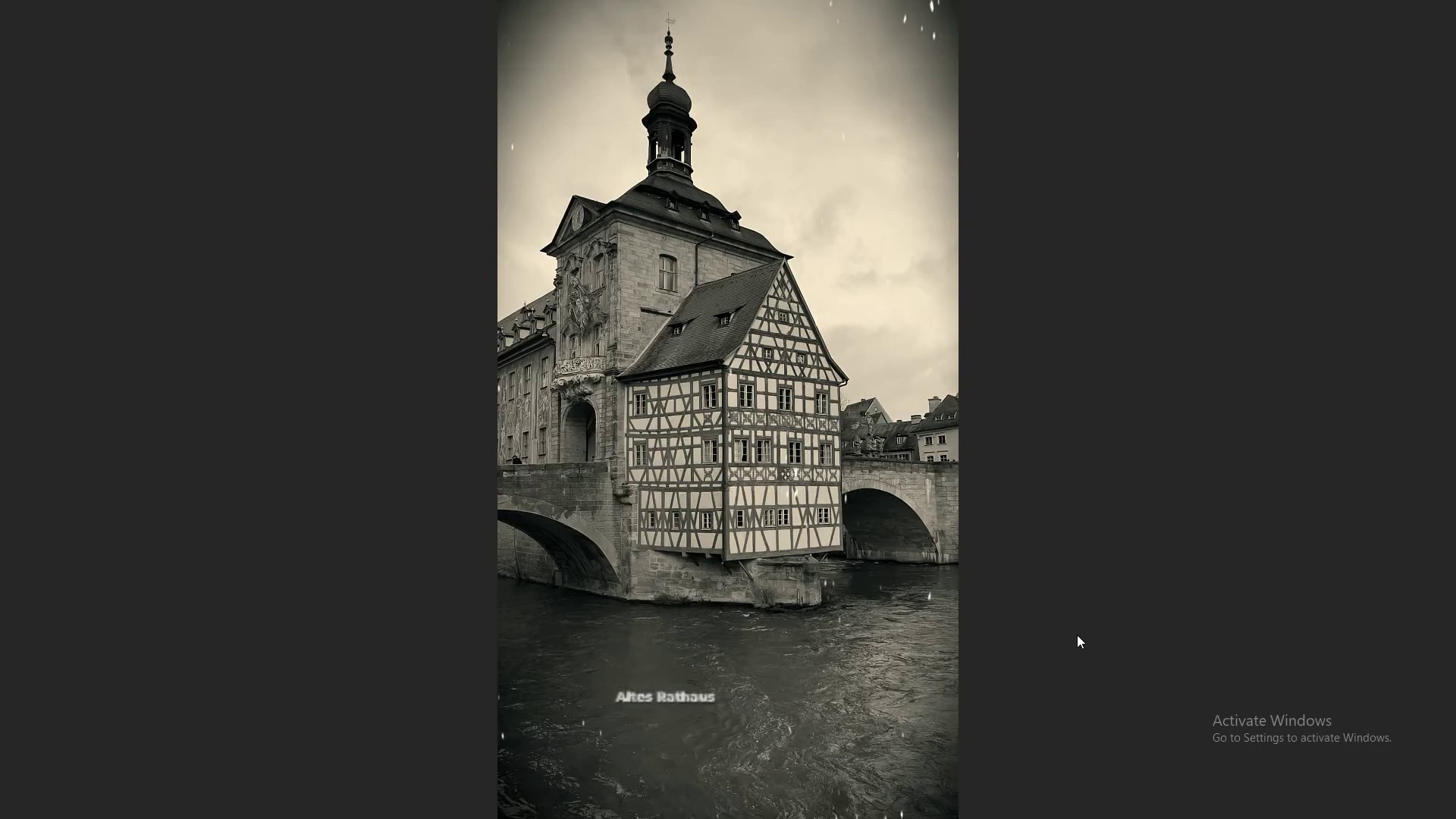 
key(Space)
 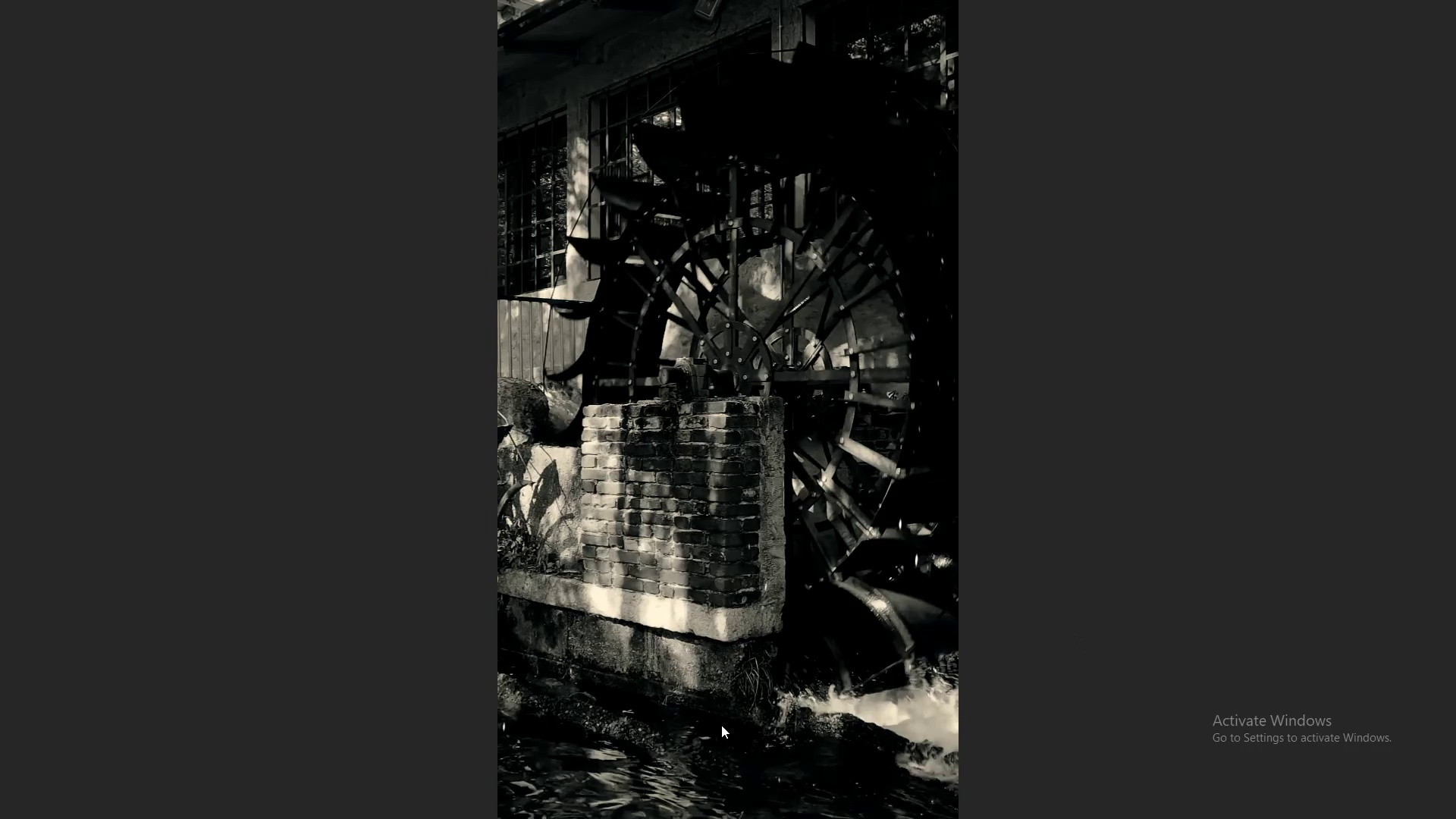 
left_click([711, 688])
 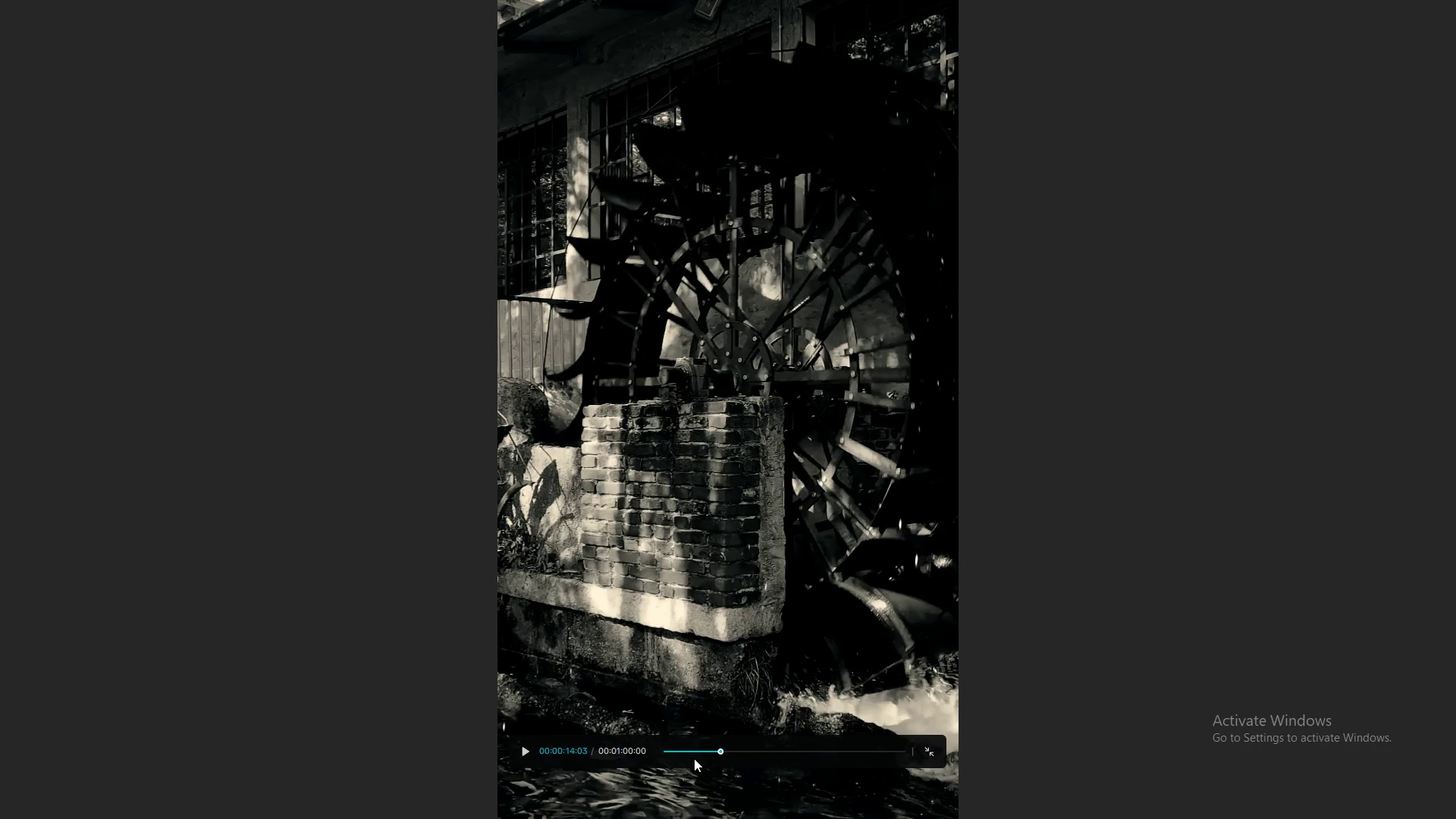 
left_click([705, 752])
 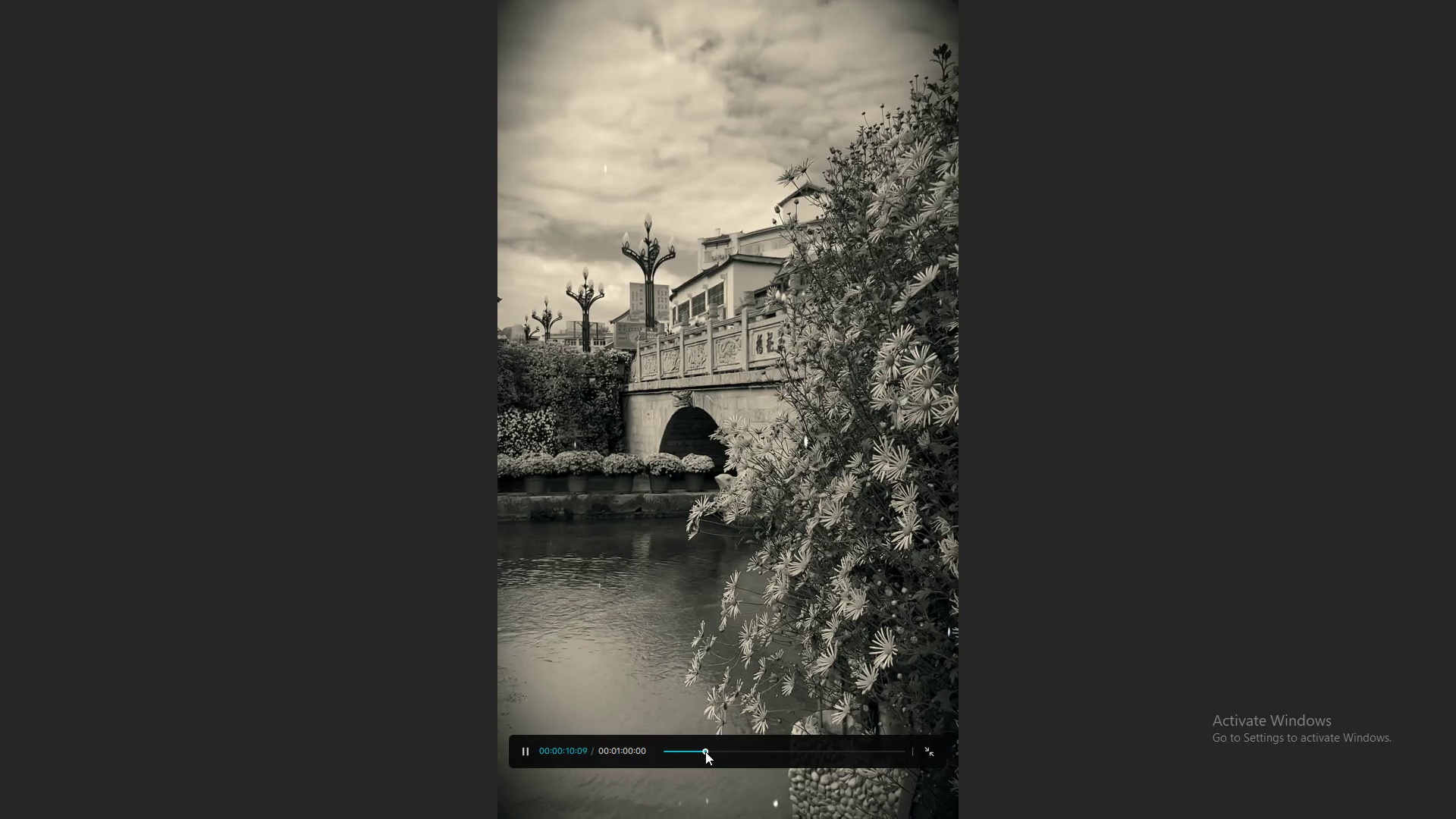 
key(Space)
 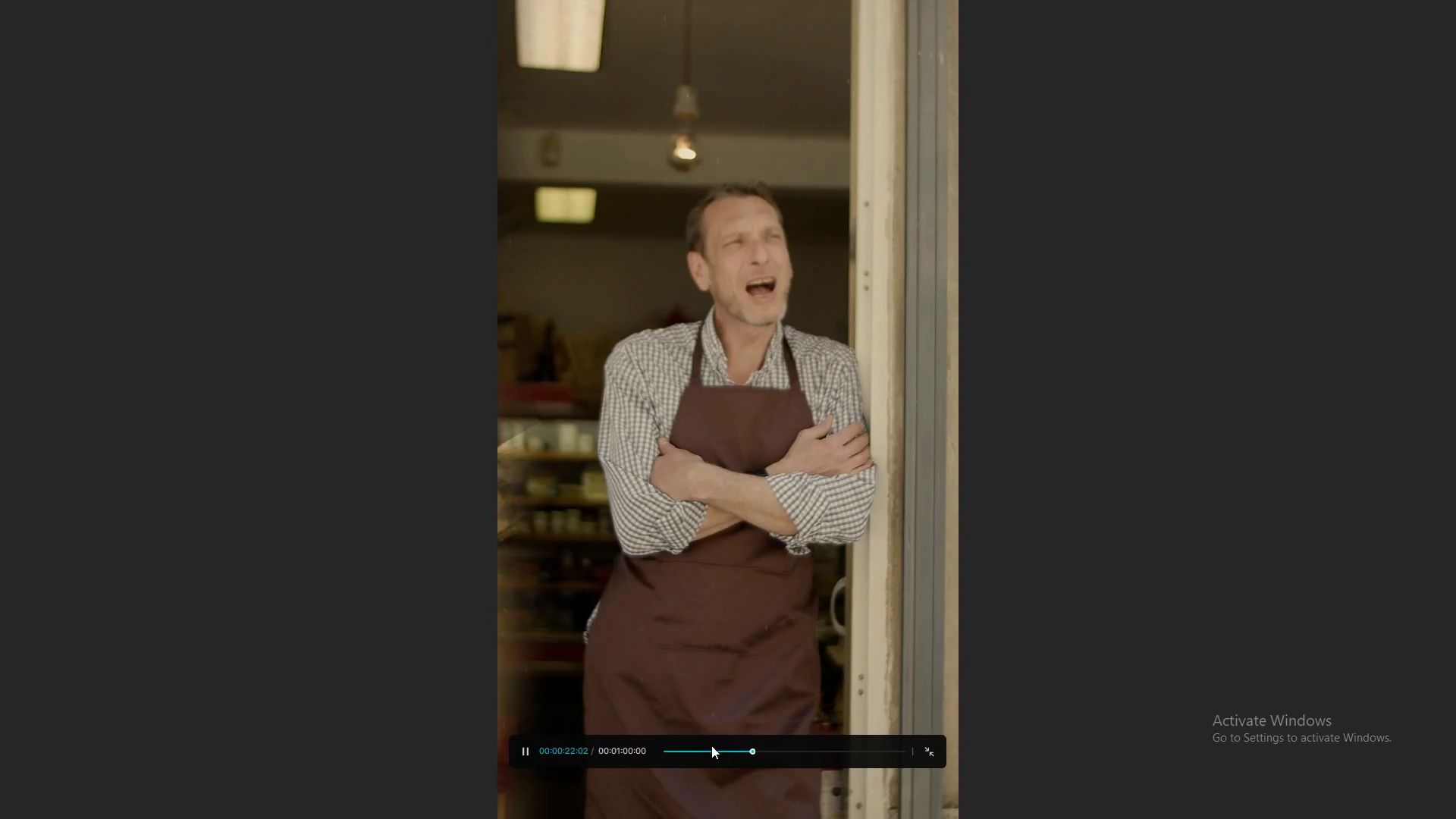 
wait(16.77)
 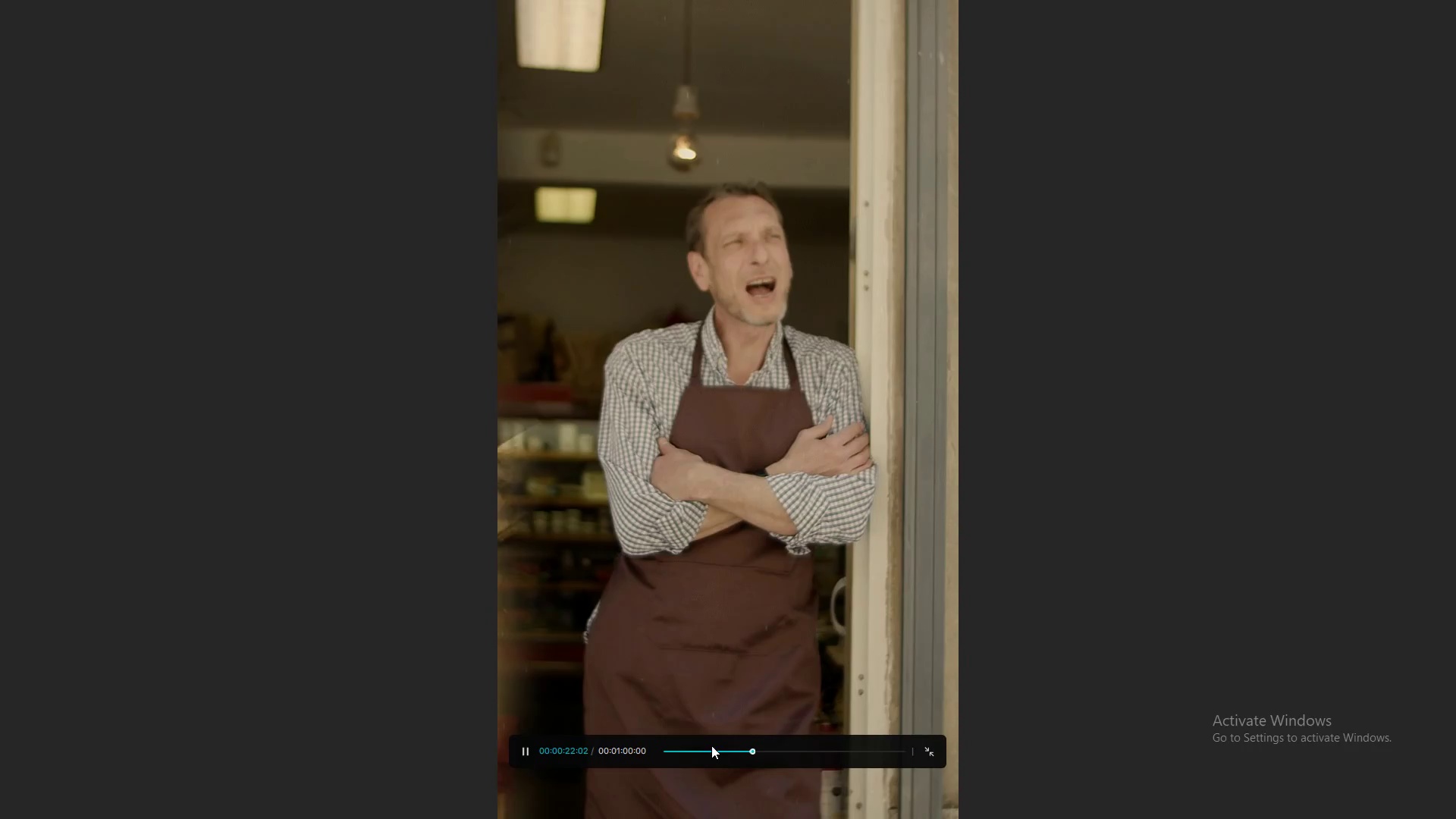 
key(Space)
 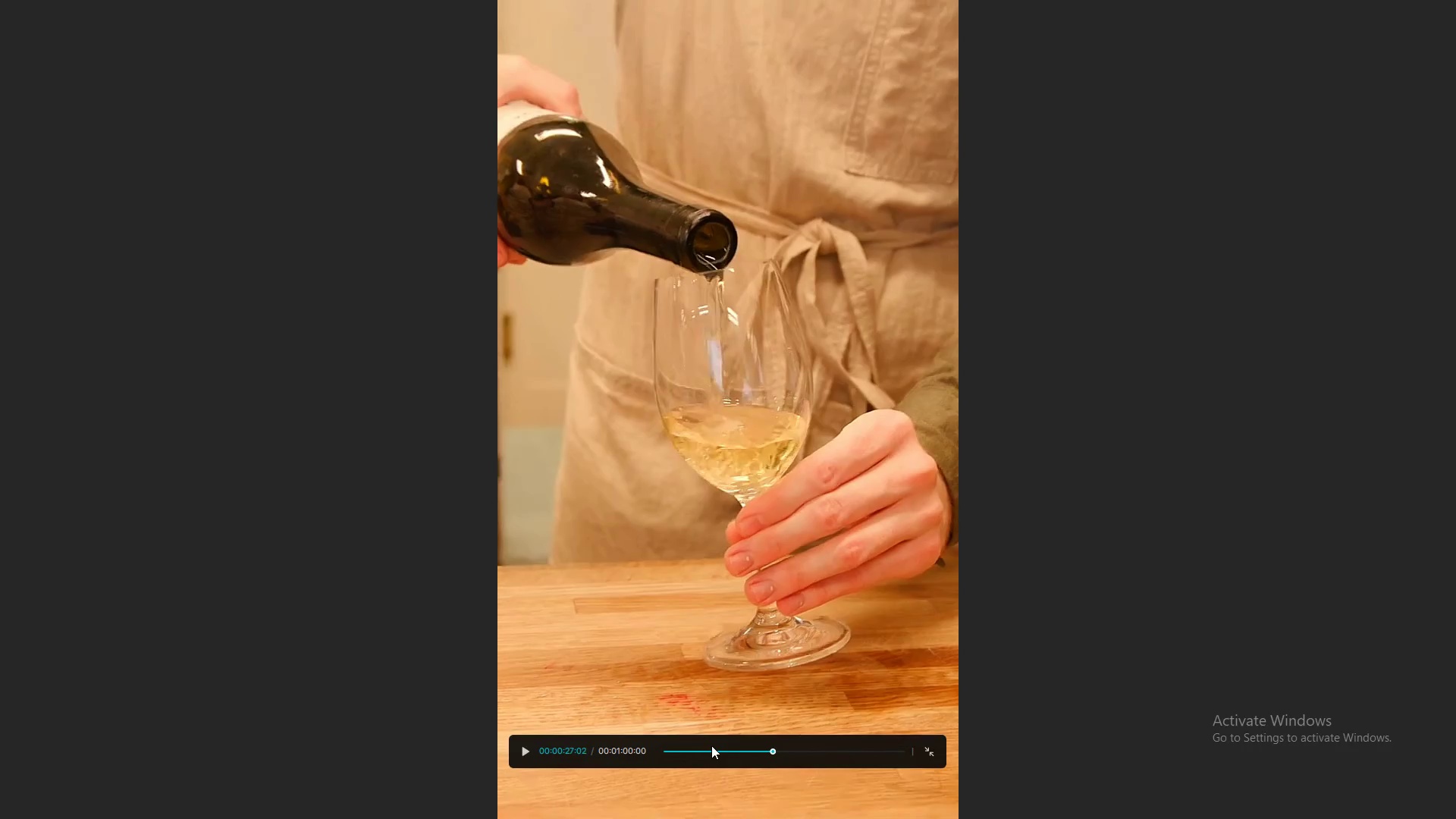 
key(Escape)
 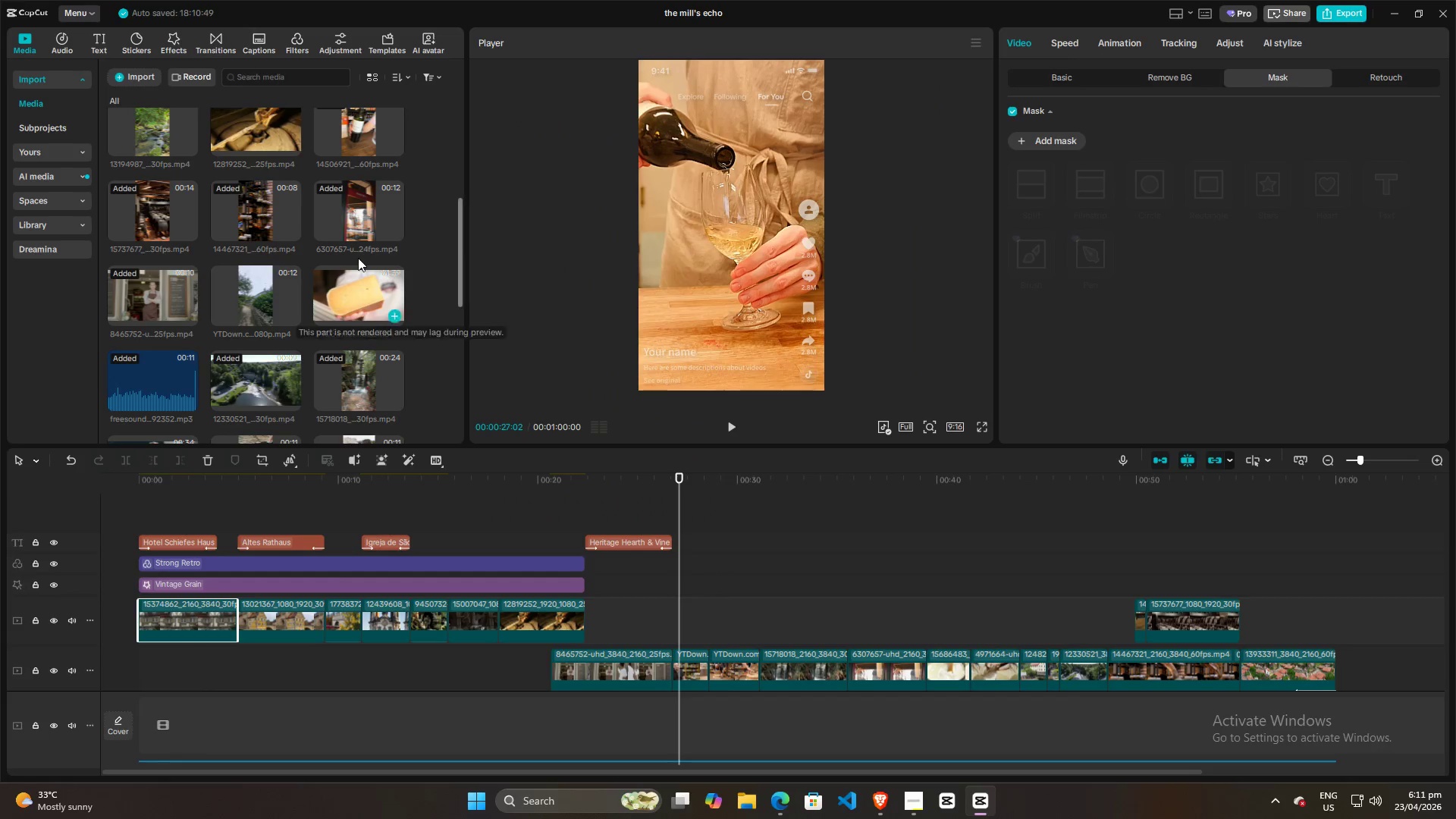 
scroll: coordinate [349, 290], scroll_direction: up, amount: 7.0
 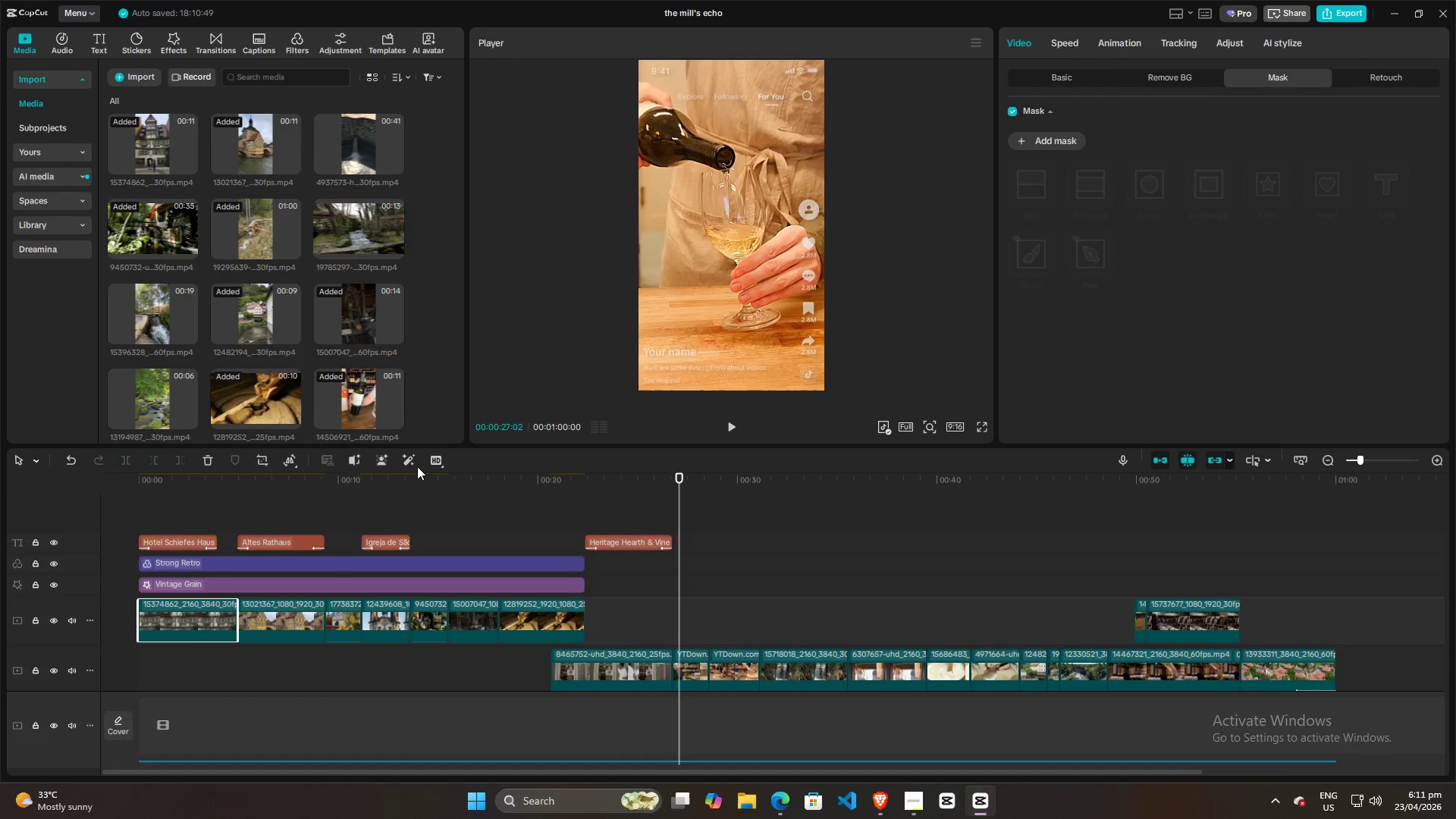 
hold_key(key=ControlLeft, duration=0.34)
 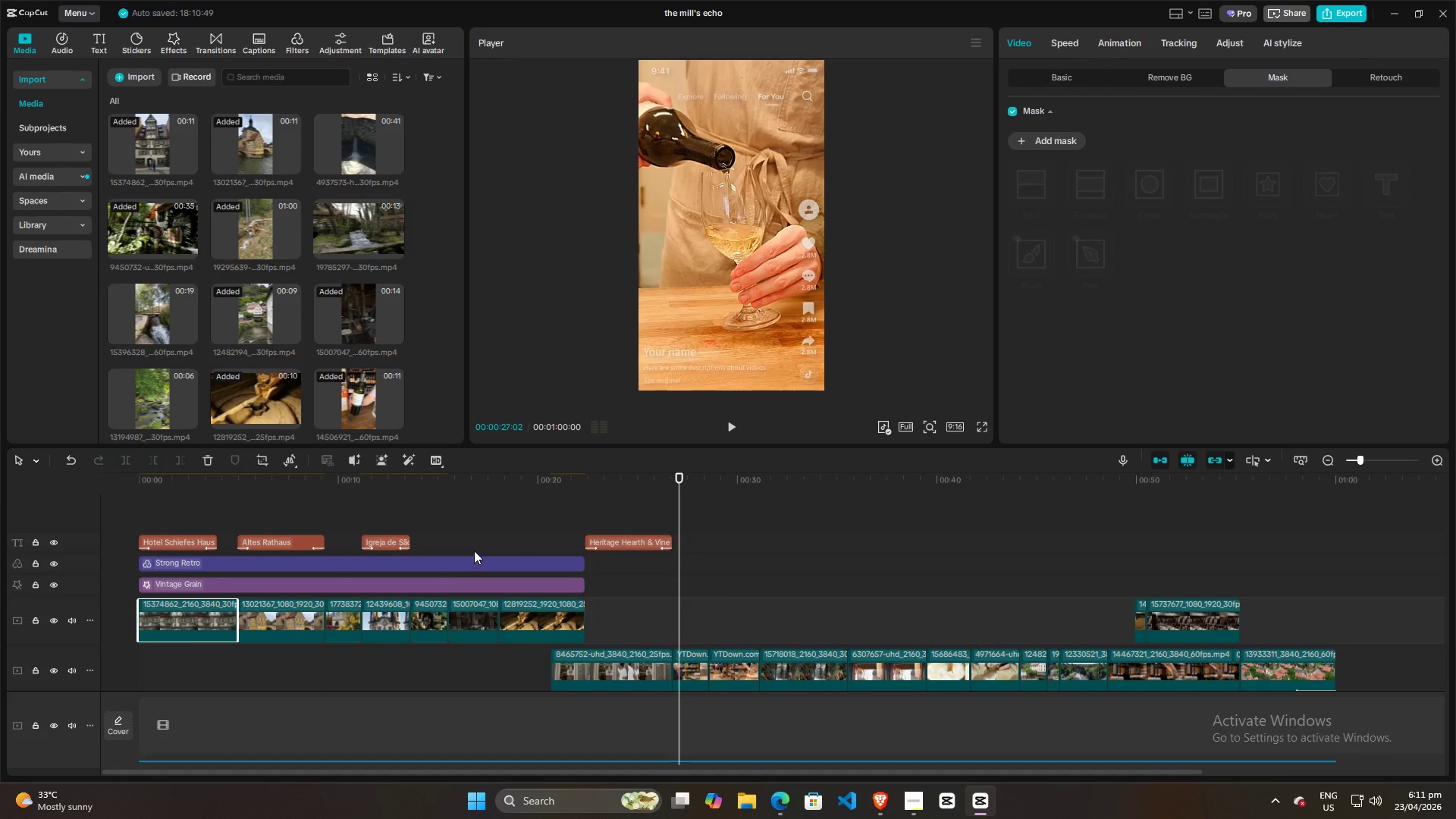 
hold_key(key=ControlLeft, duration=0.67)
 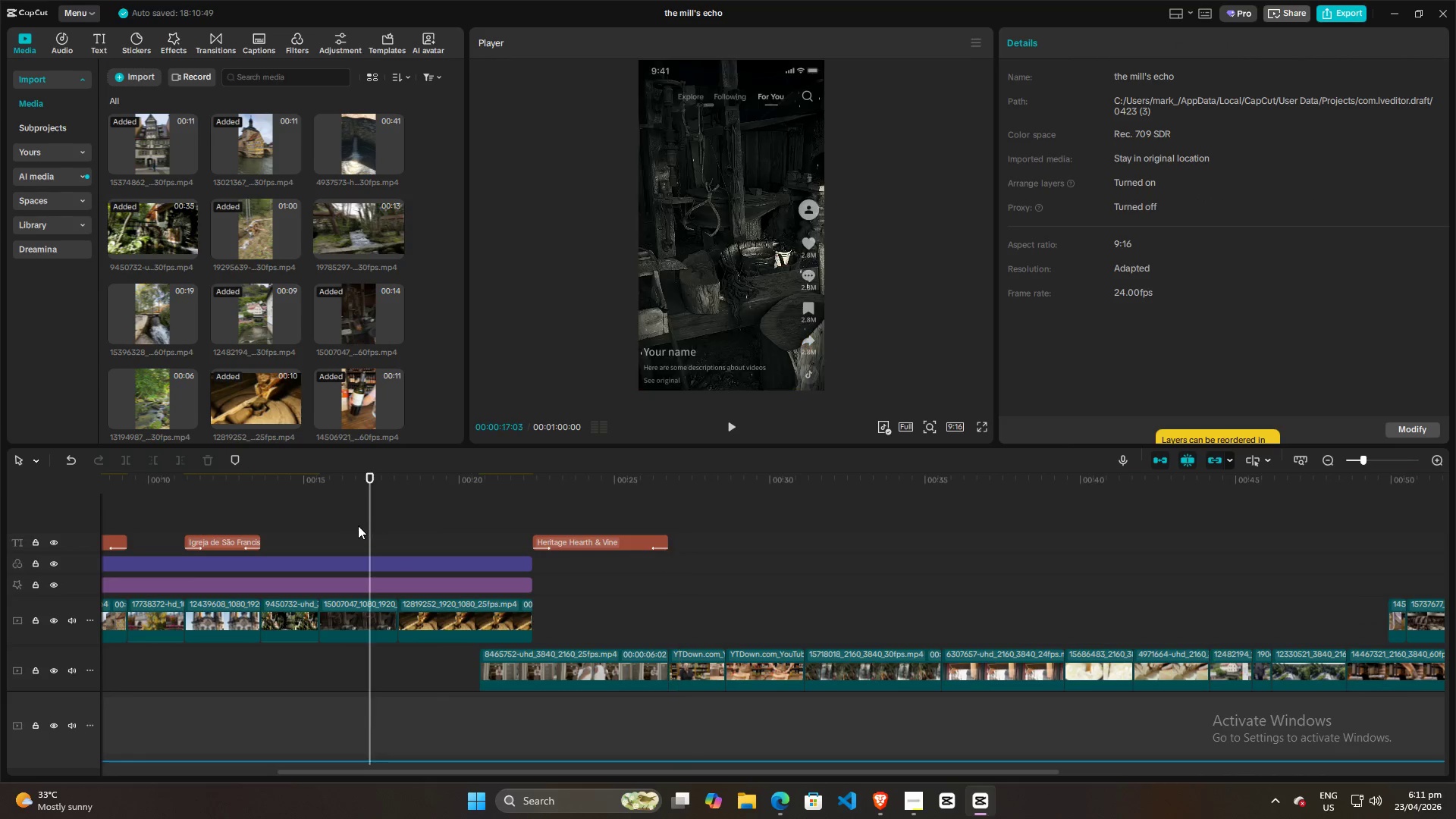 
left_click([369, 526])
 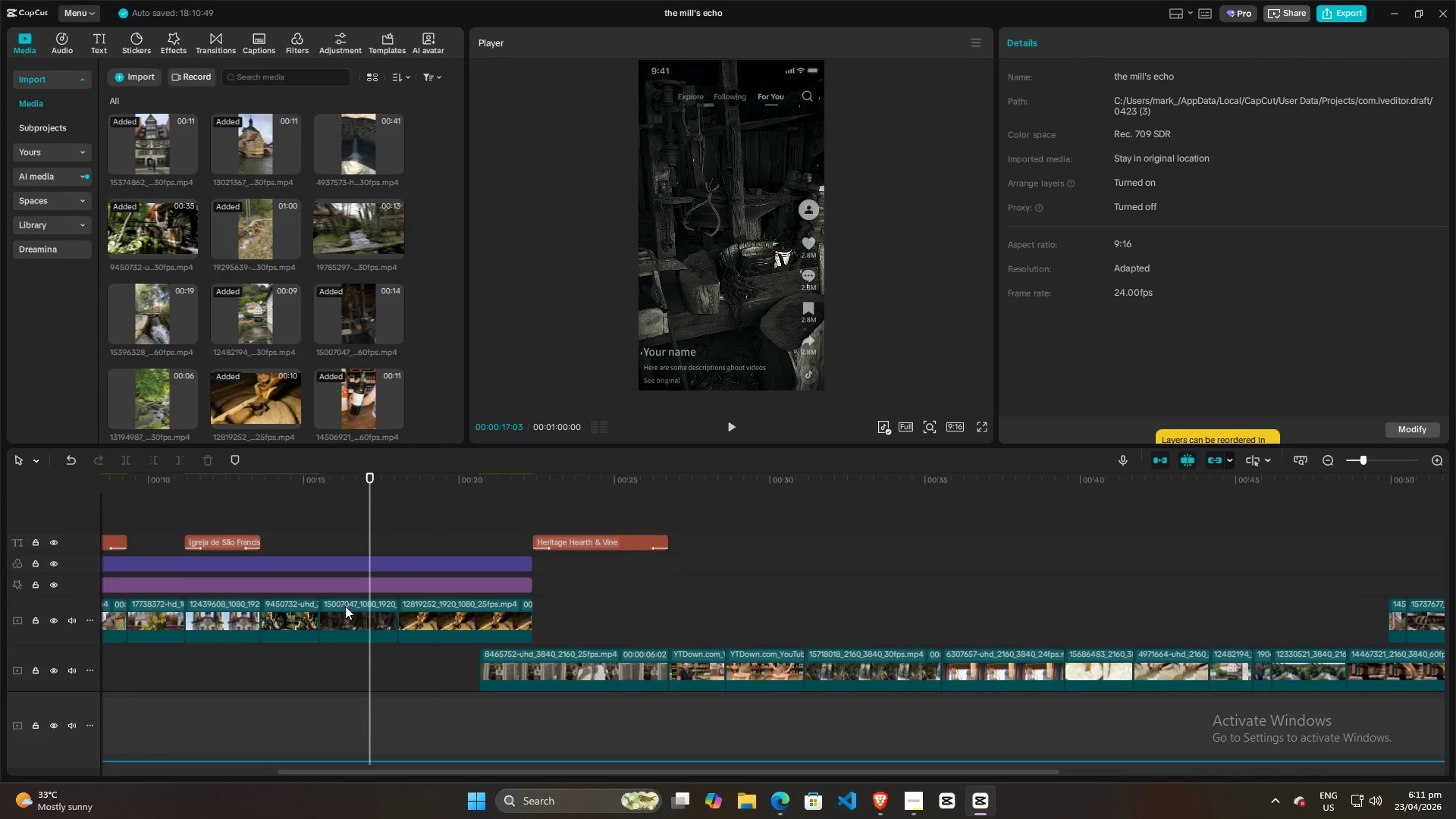 
scroll: coordinate [468, 538], scroll_direction: up, amount: 5.0
 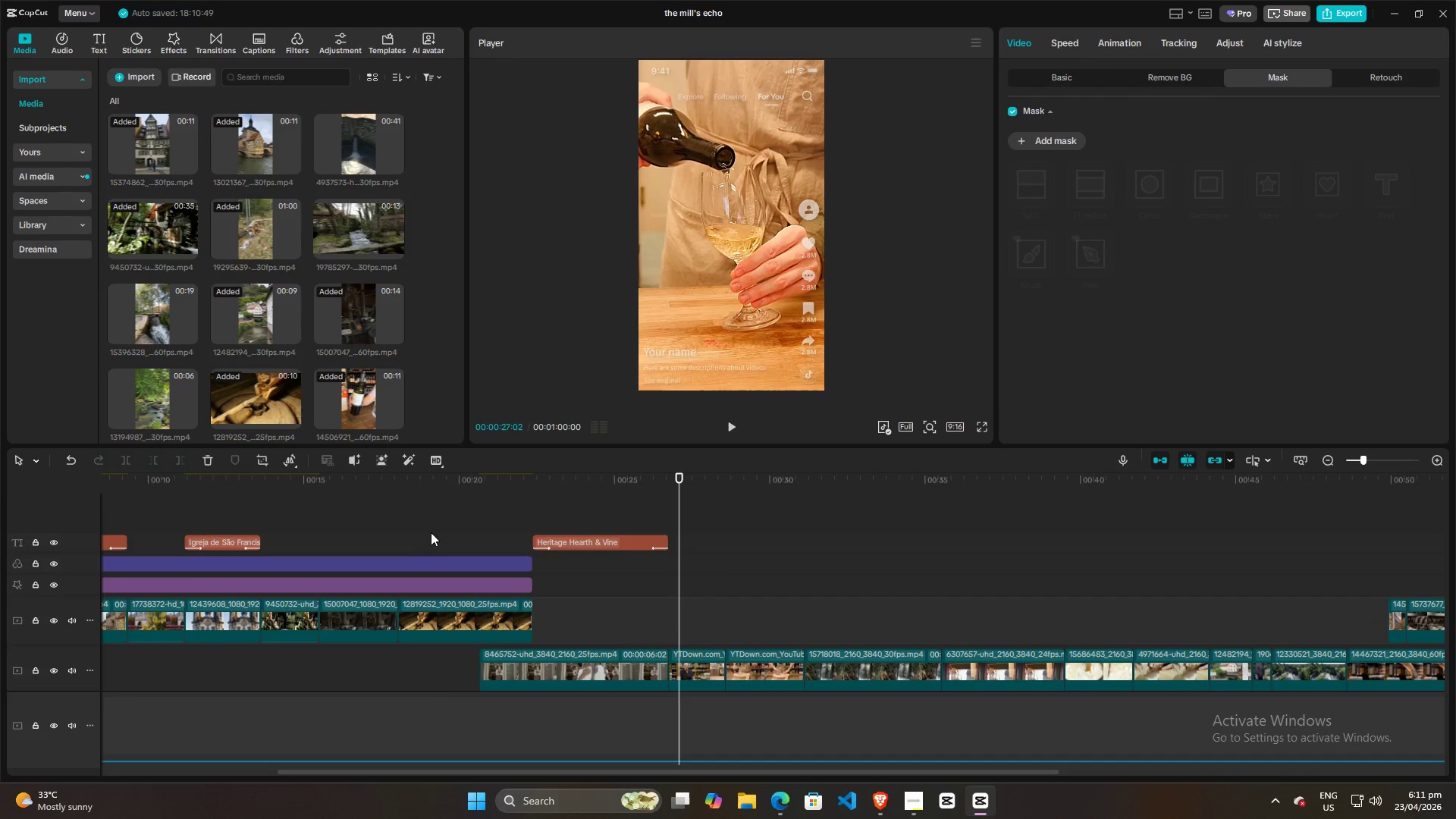 
left_click([347, 619])
 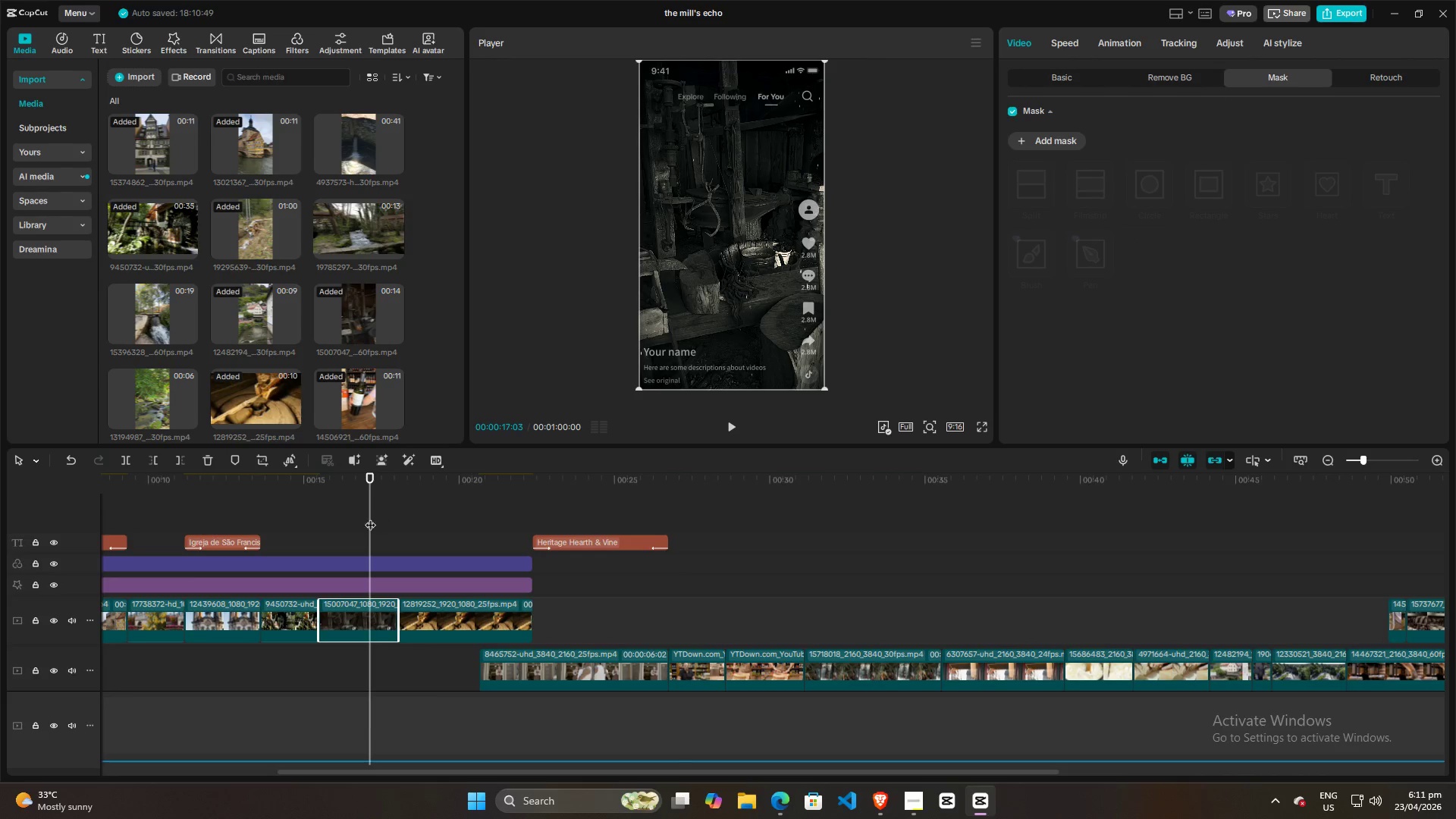 
key(Backspace)
 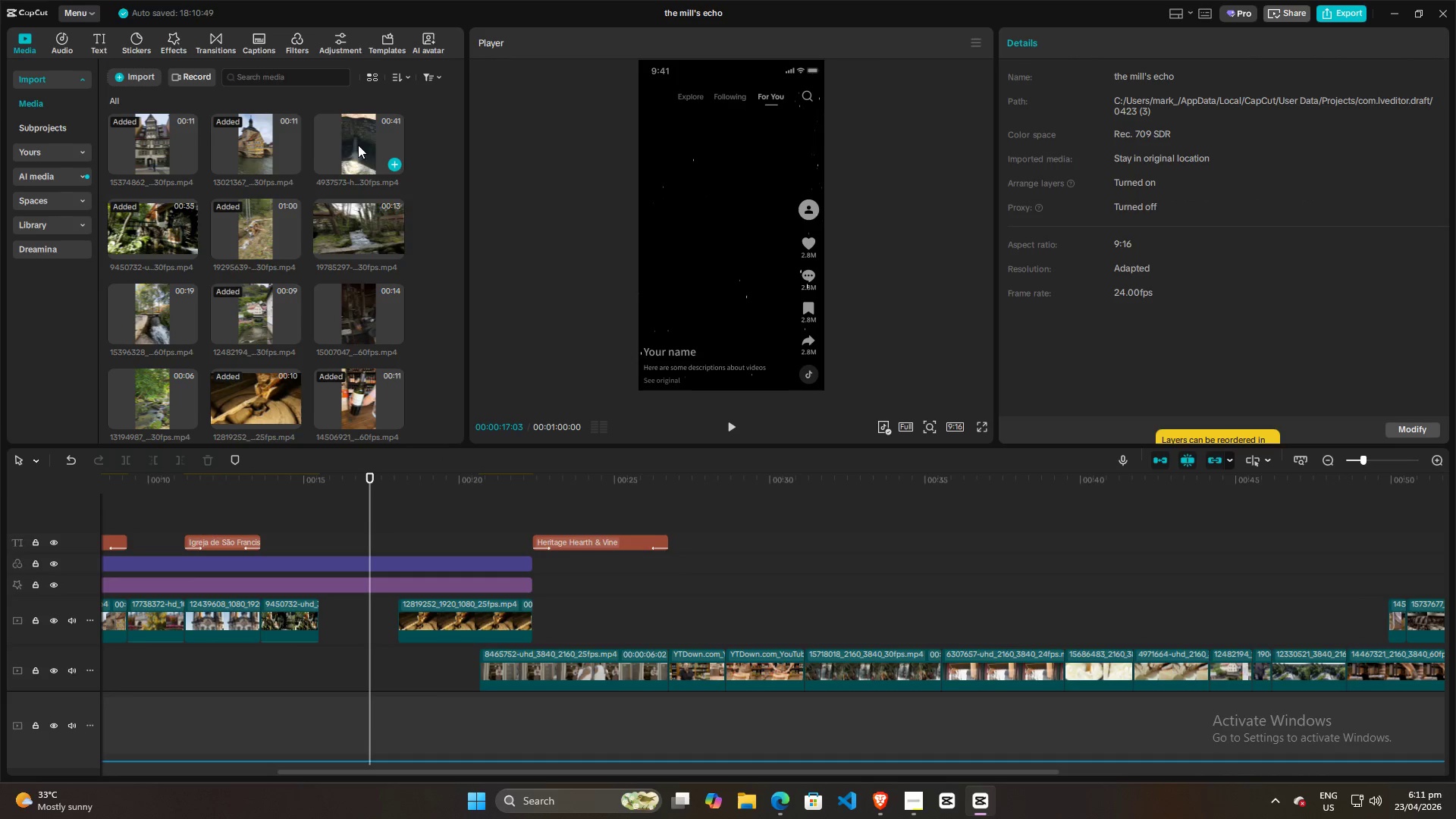 
left_click_drag(start_coordinate=[358, 140], to_coordinate=[321, 513])
 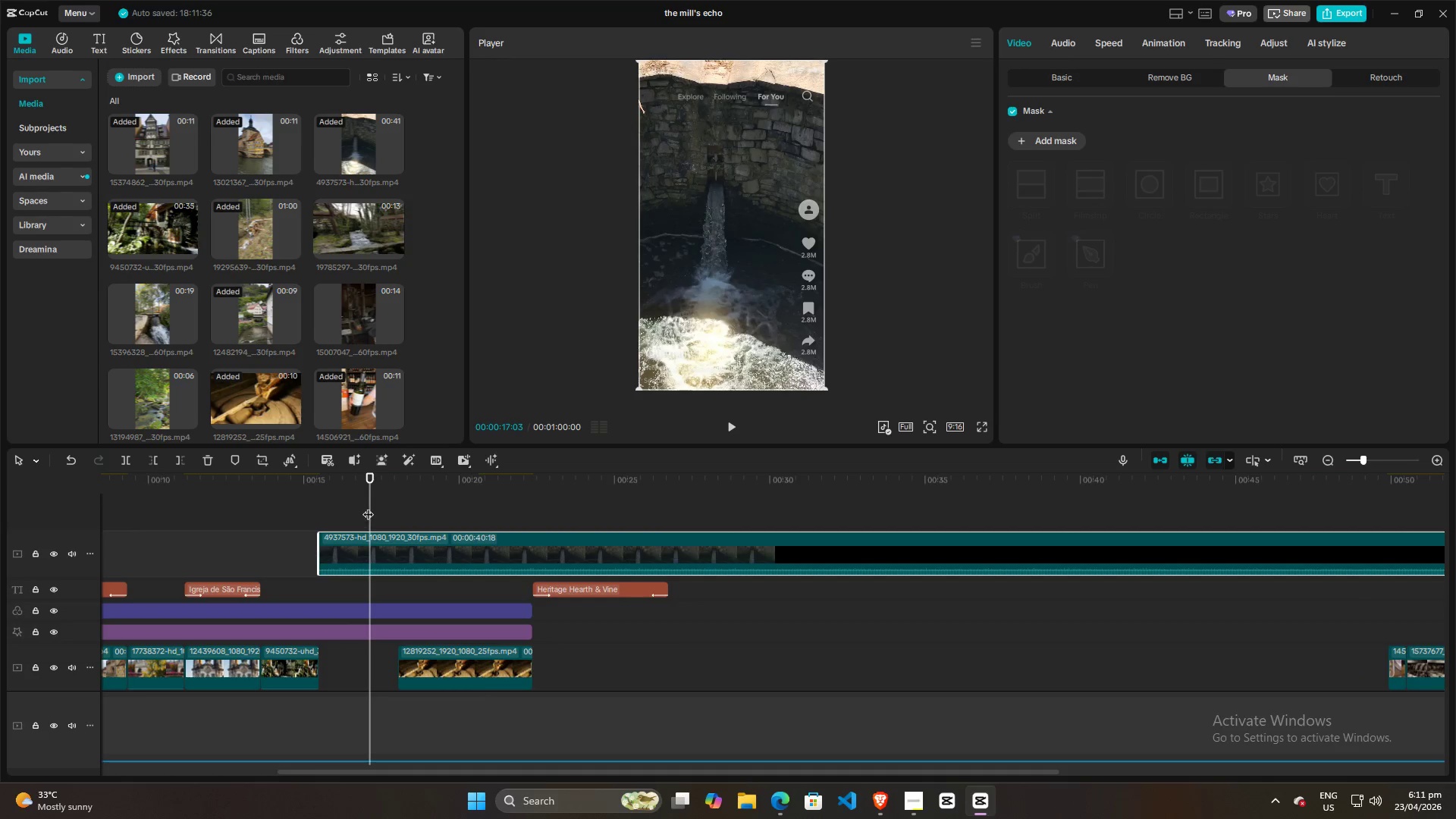 
left_click_drag(start_coordinate=[372, 506], to_coordinate=[397, 520])
 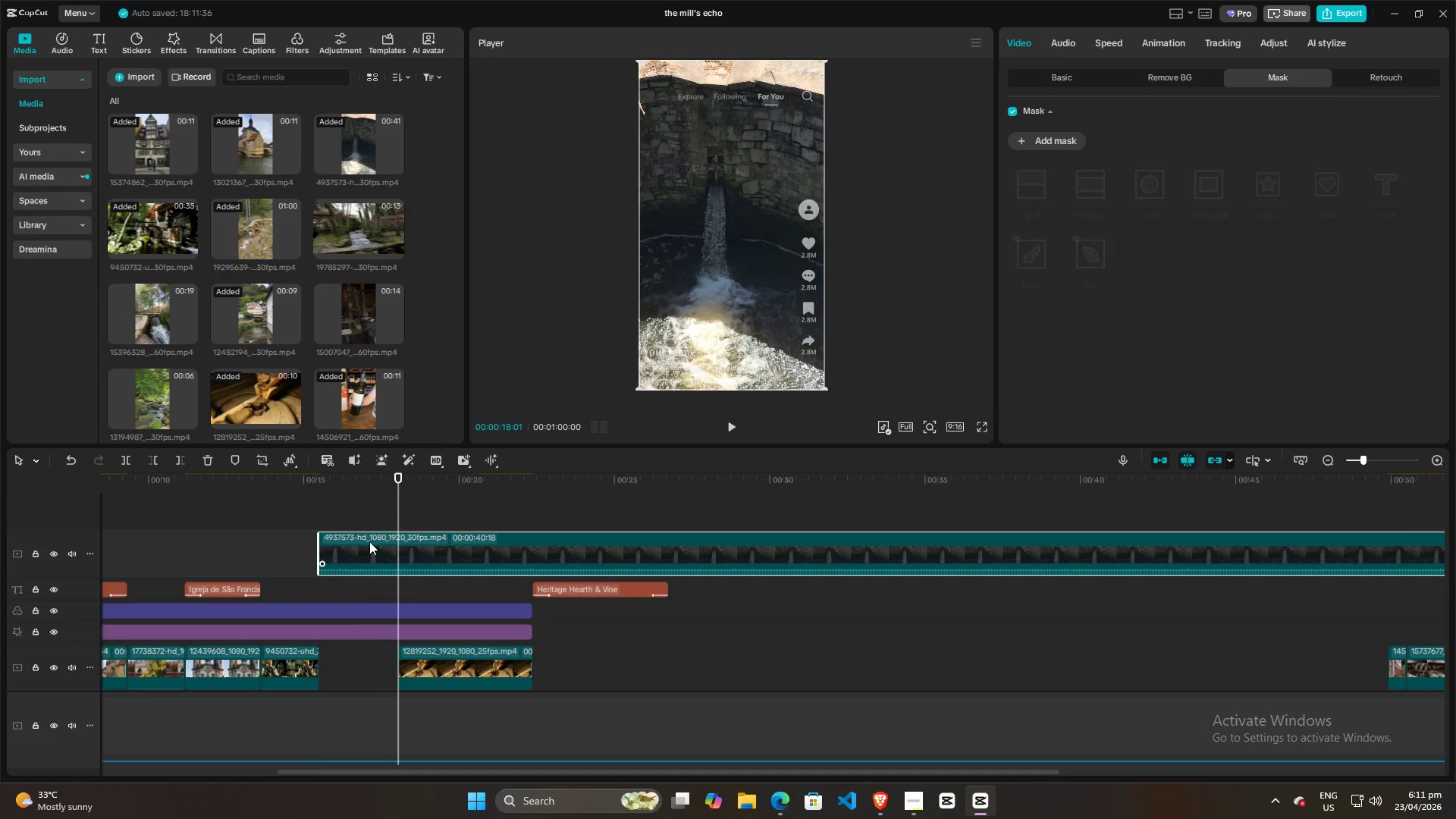 
left_click([366, 544])
 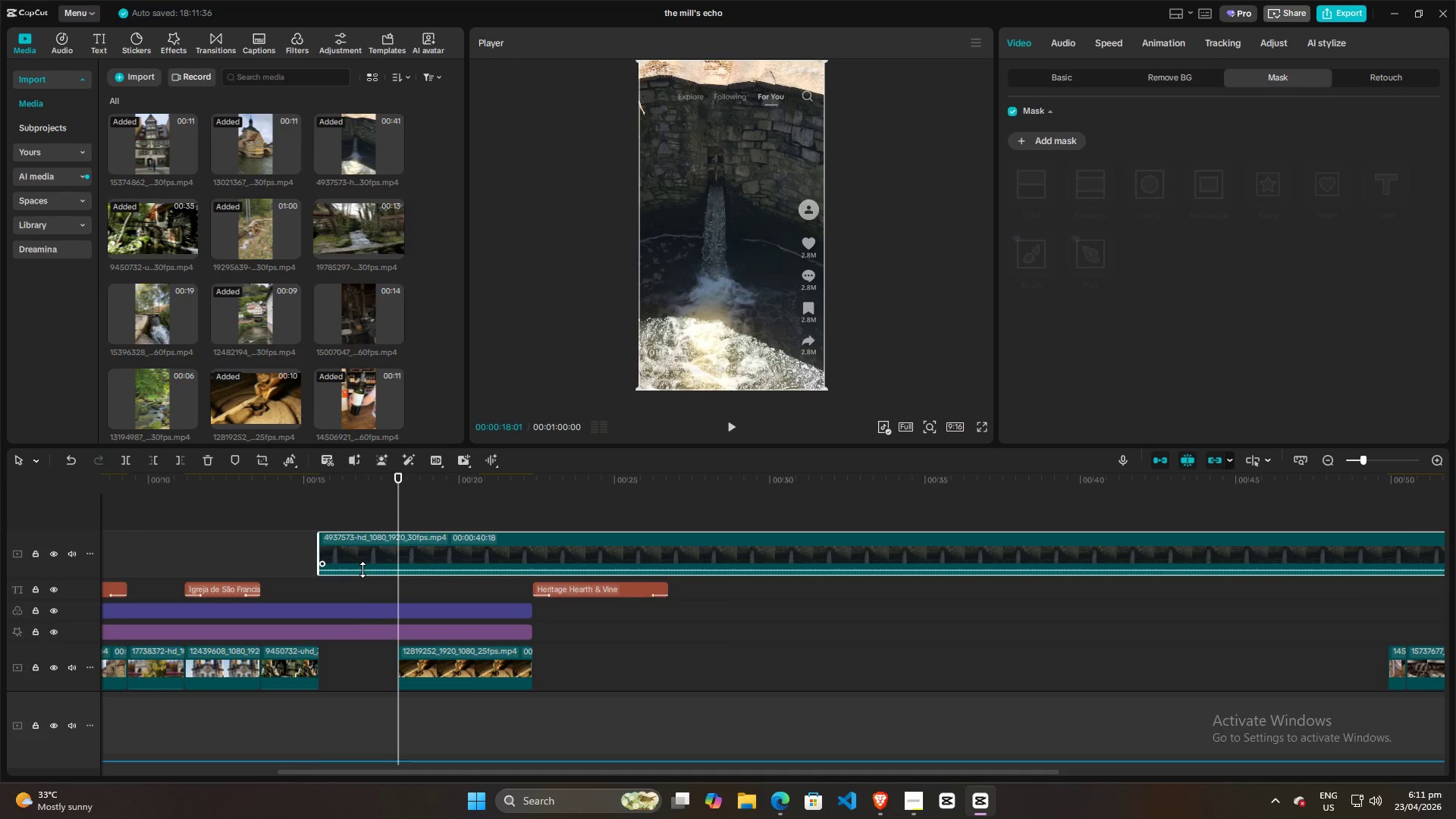 
left_click_drag(start_coordinate=[362, 570], to_coordinate=[363, 592])
 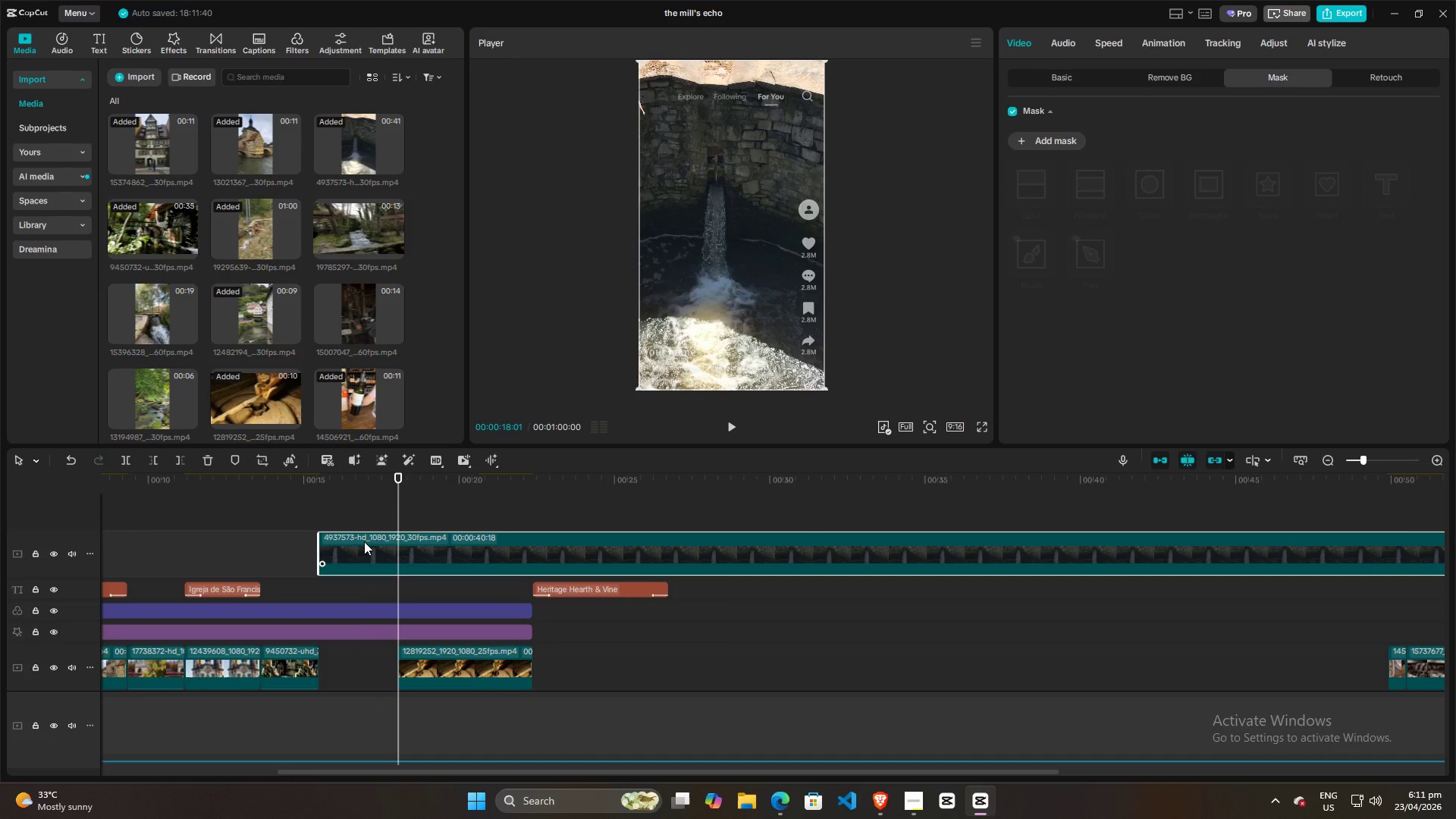 
left_click([364, 549])
 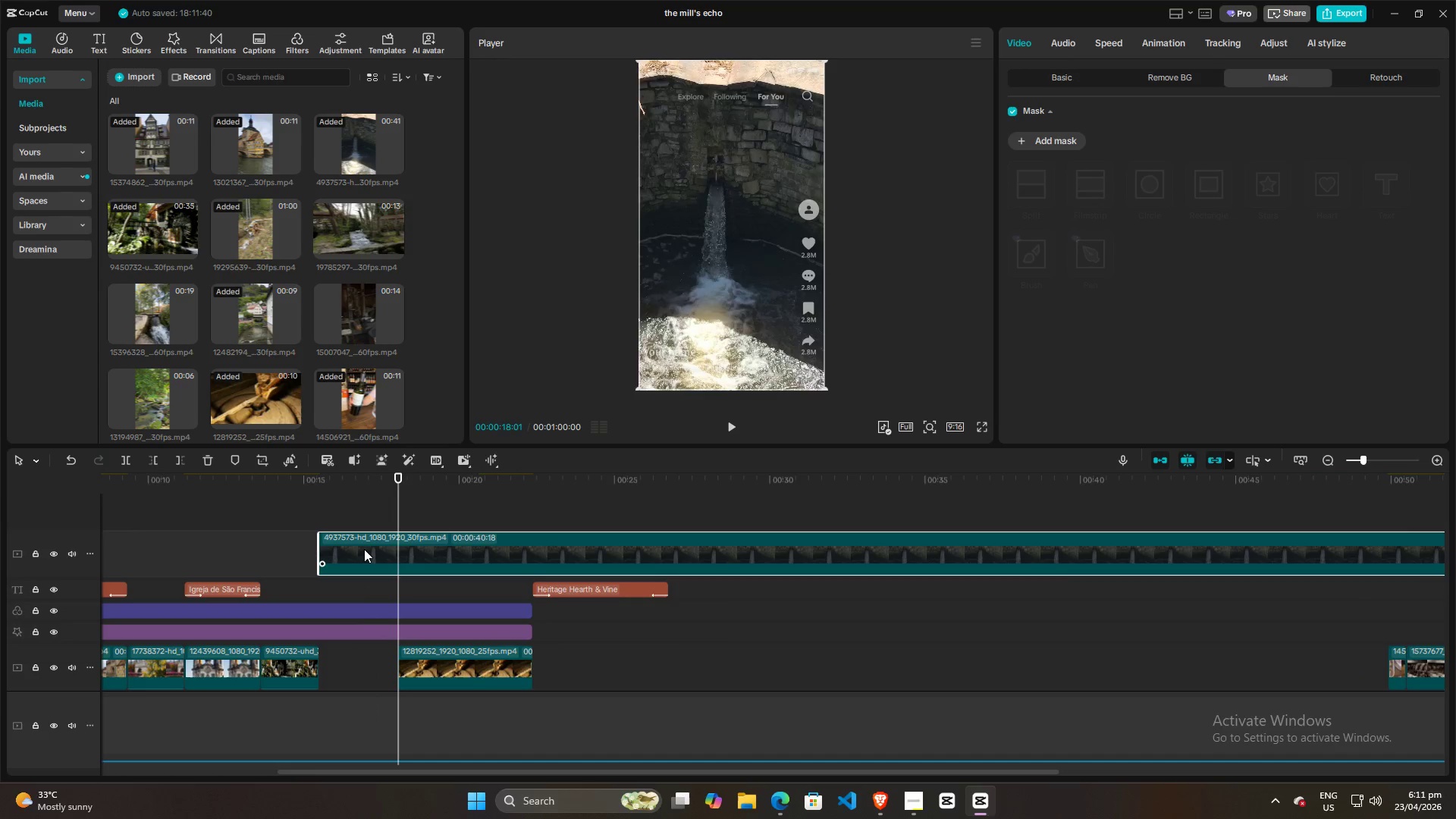 
key(W)
 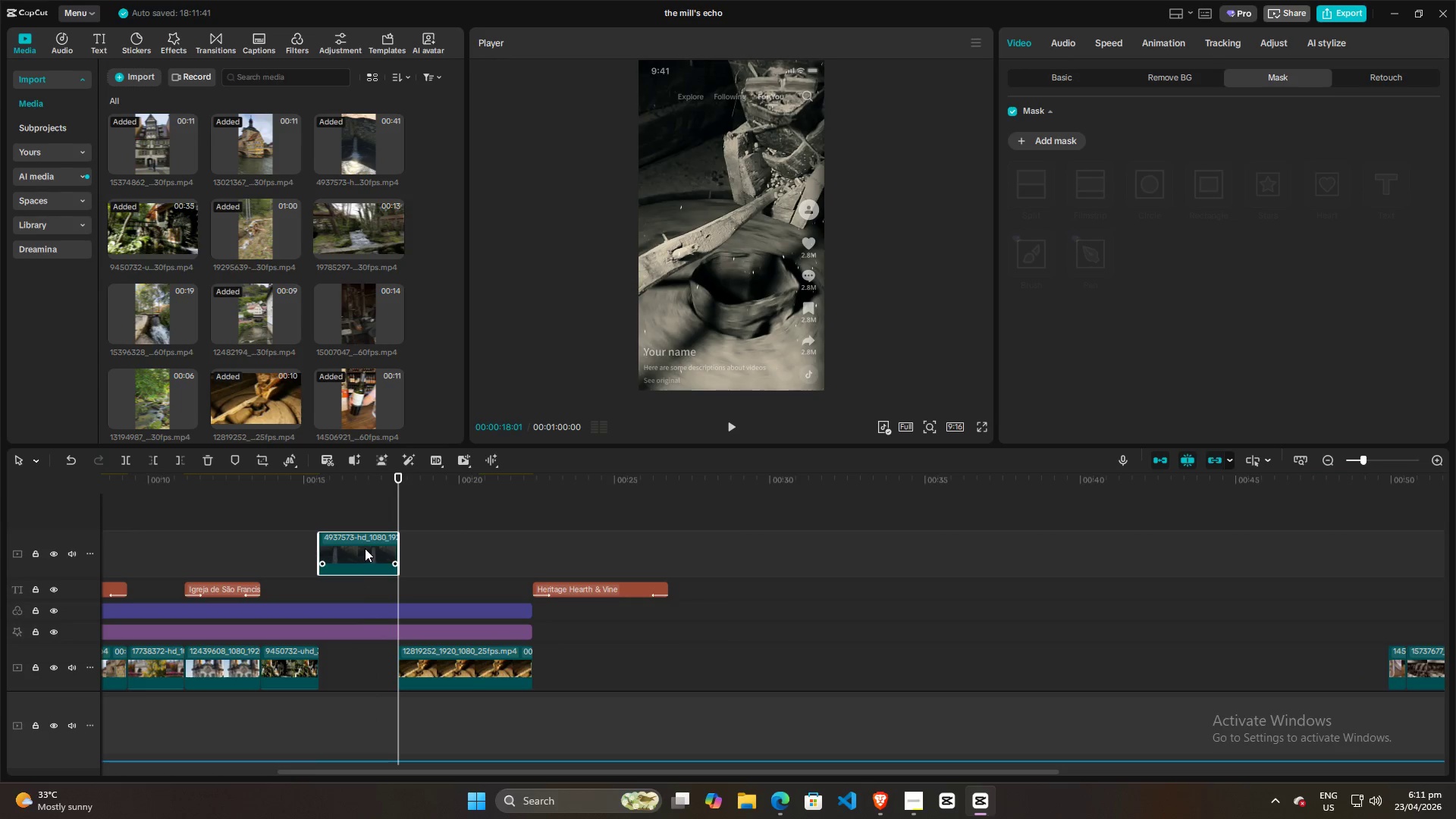 
left_click_drag(start_coordinate=[365, 548], to_coordinate=[367, 669])
 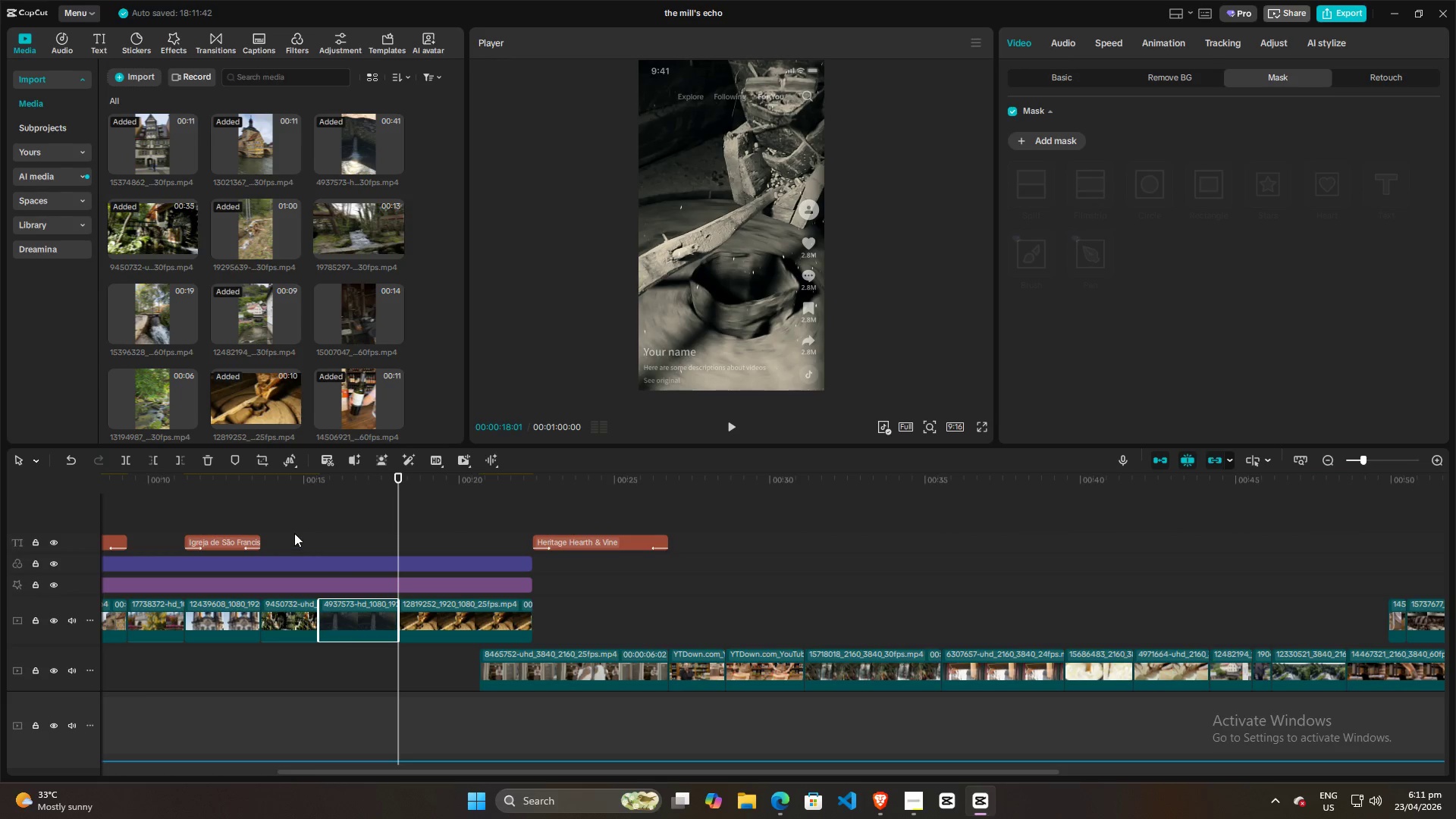 
left_click([273, 500])
 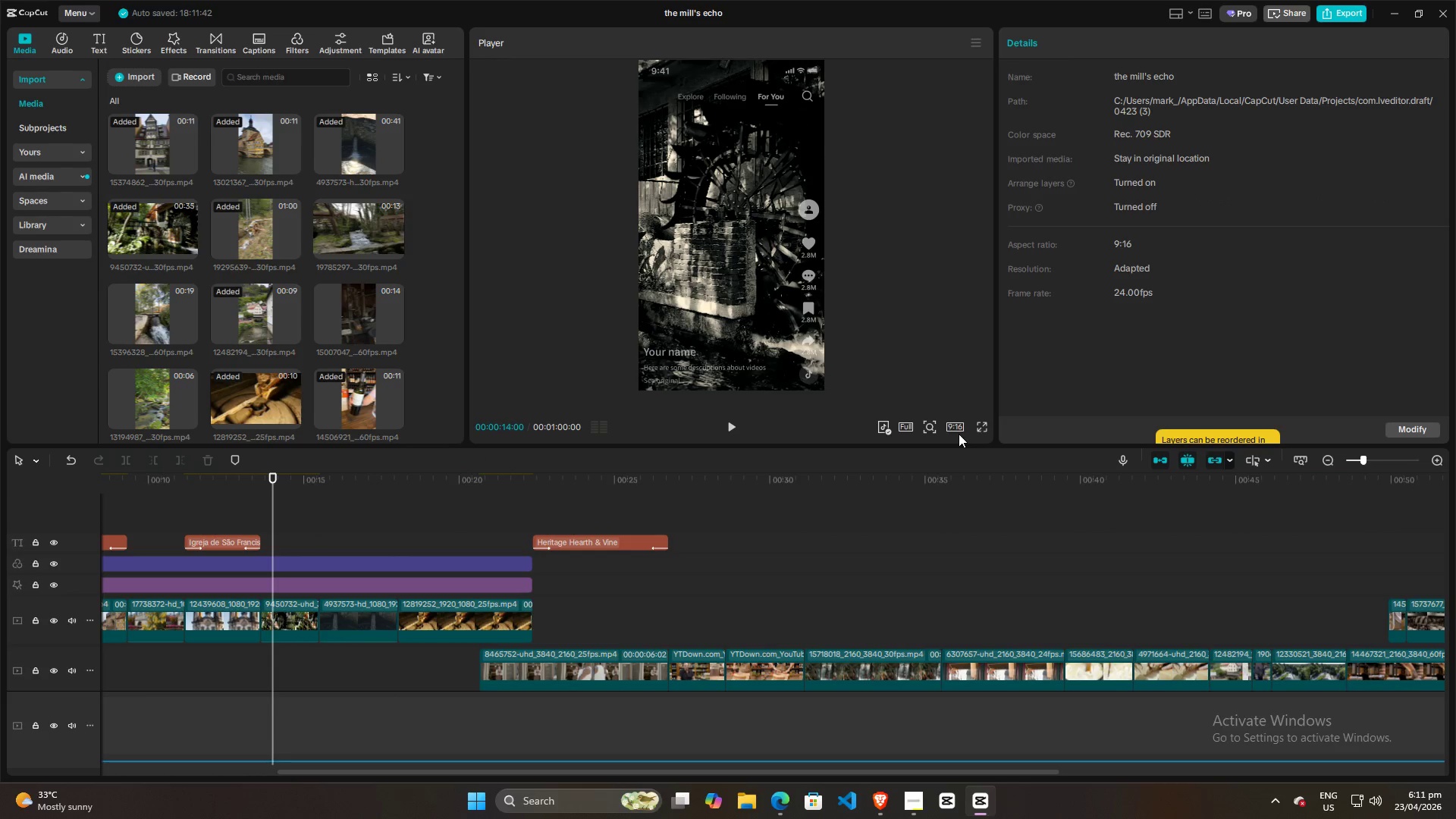 
left_click([977, 425])
 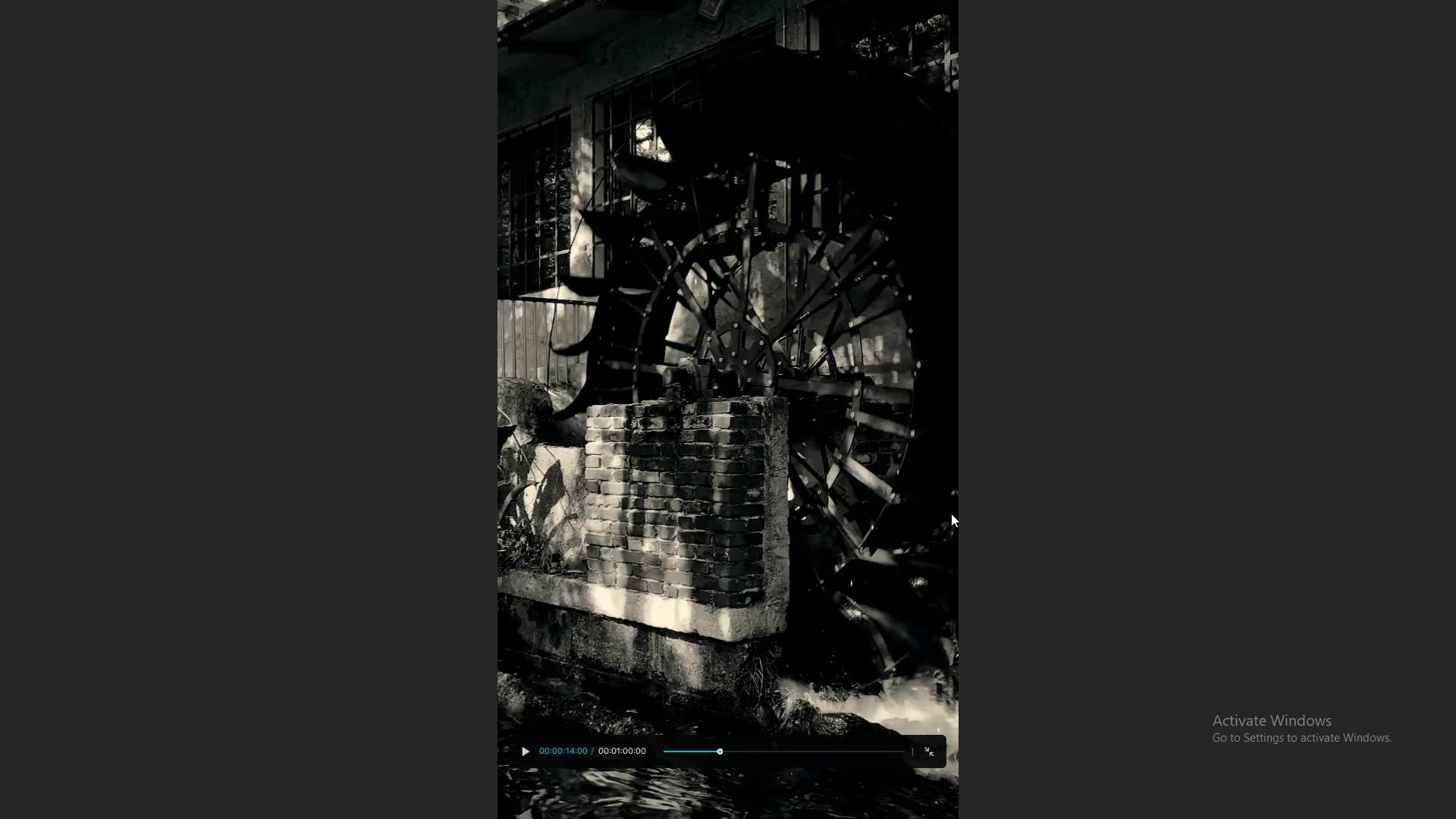 
key(Space)
 